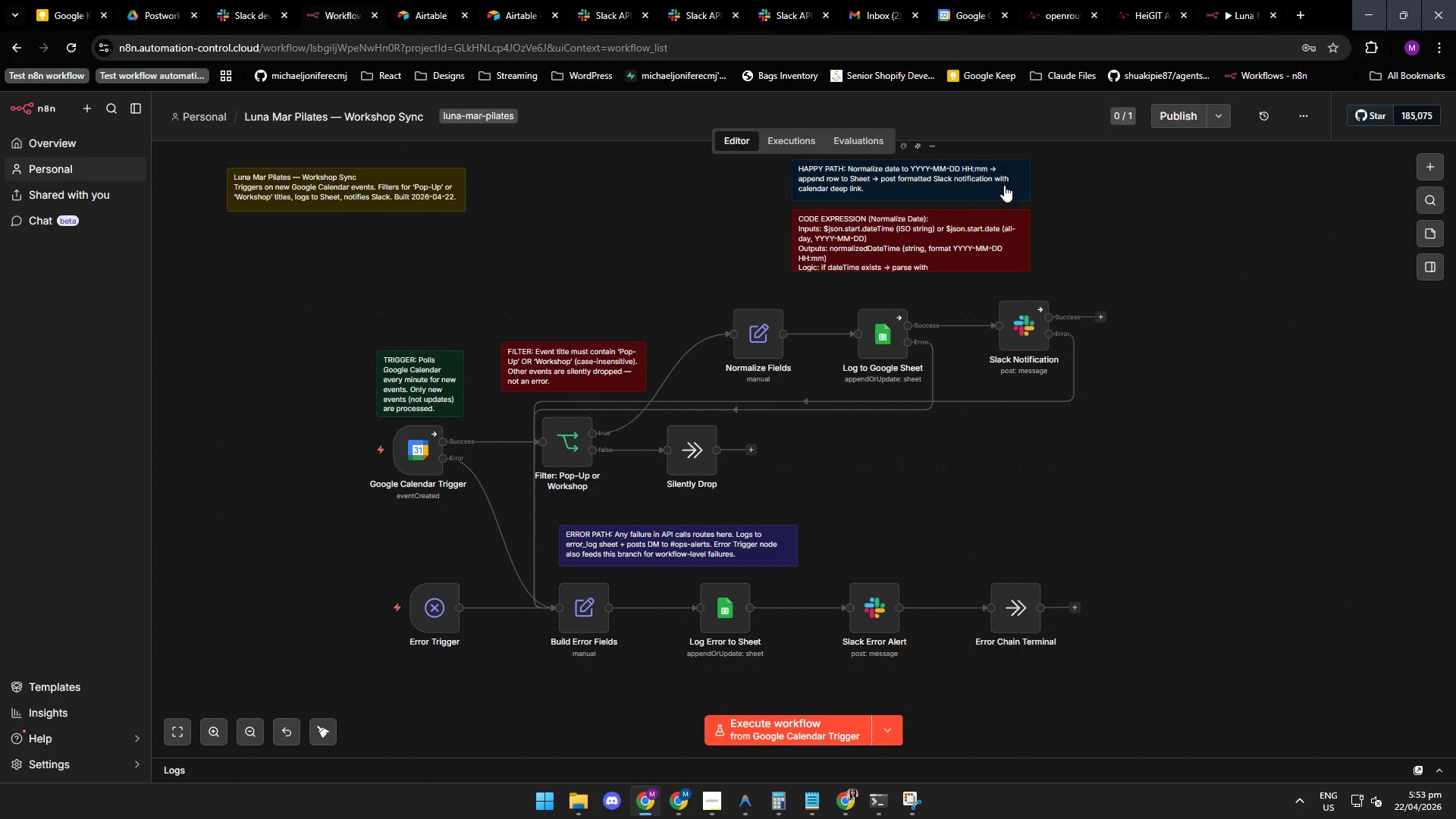 
left_click_drag(start_coordinate=[1003, 259], to_coordinate=[789, 285])
 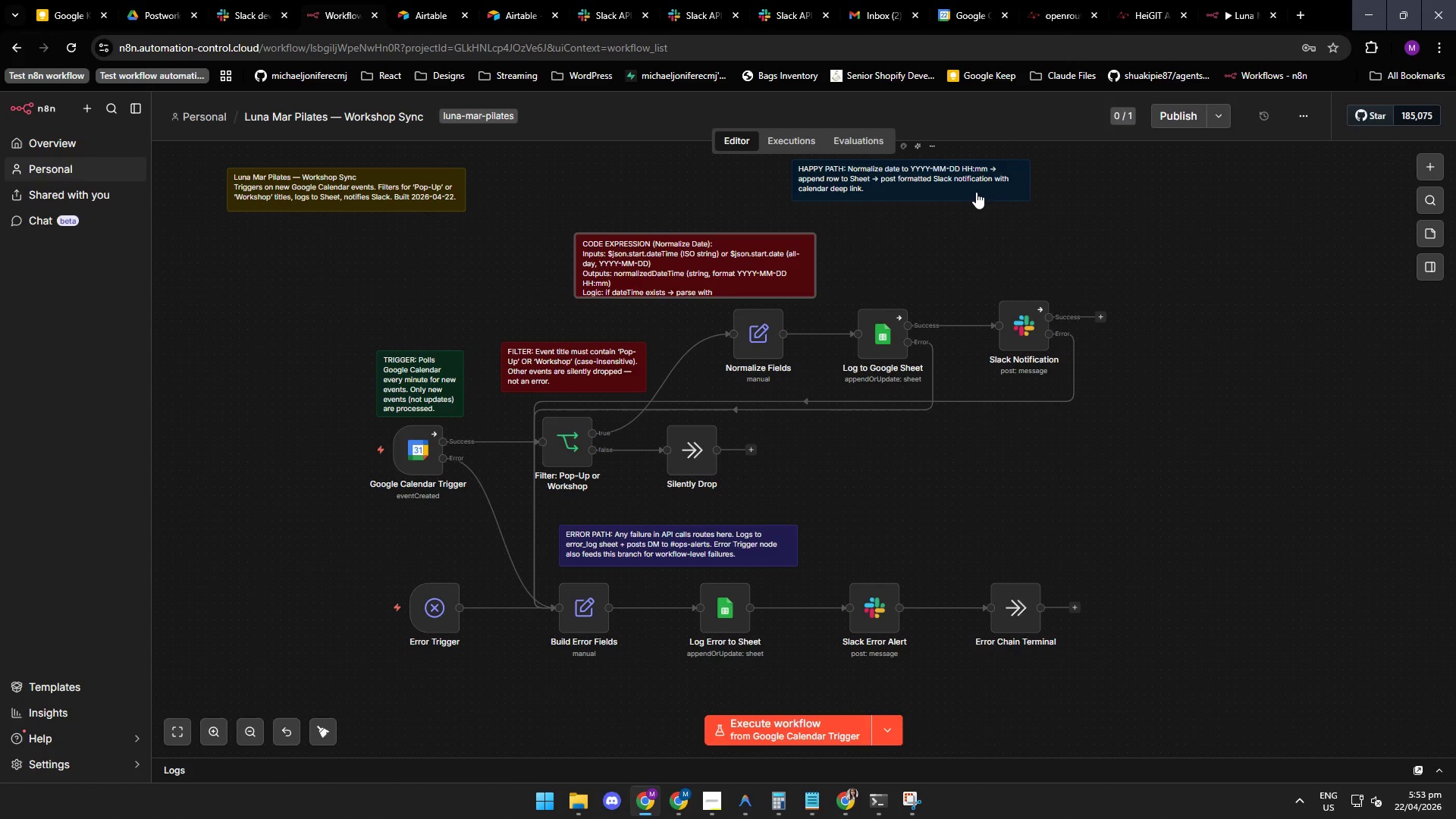 
left_click_drag(start_coordinate=[976, 192], to_coordinate=[1018, 282])
 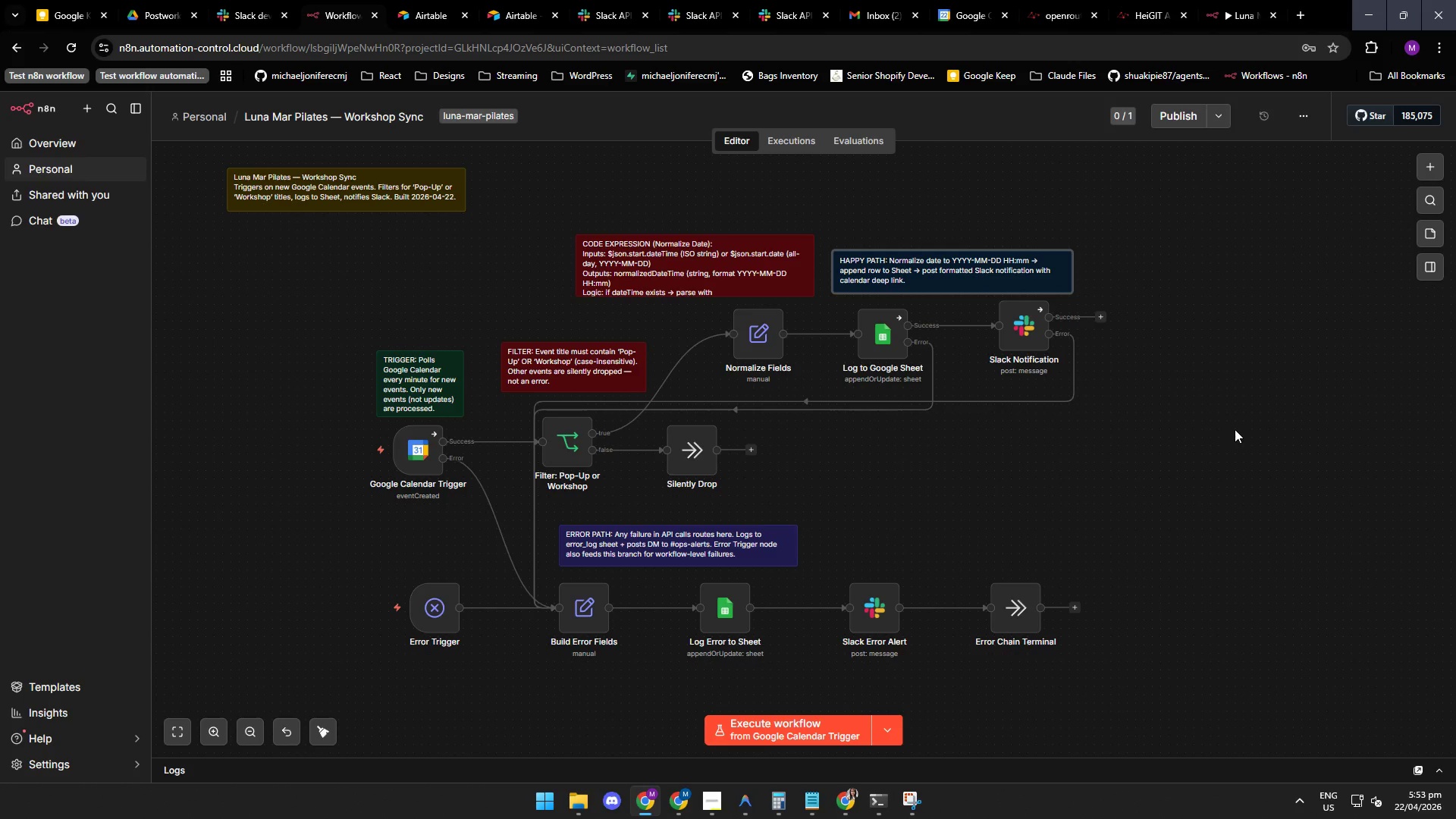 
left_click([1235, 429])
 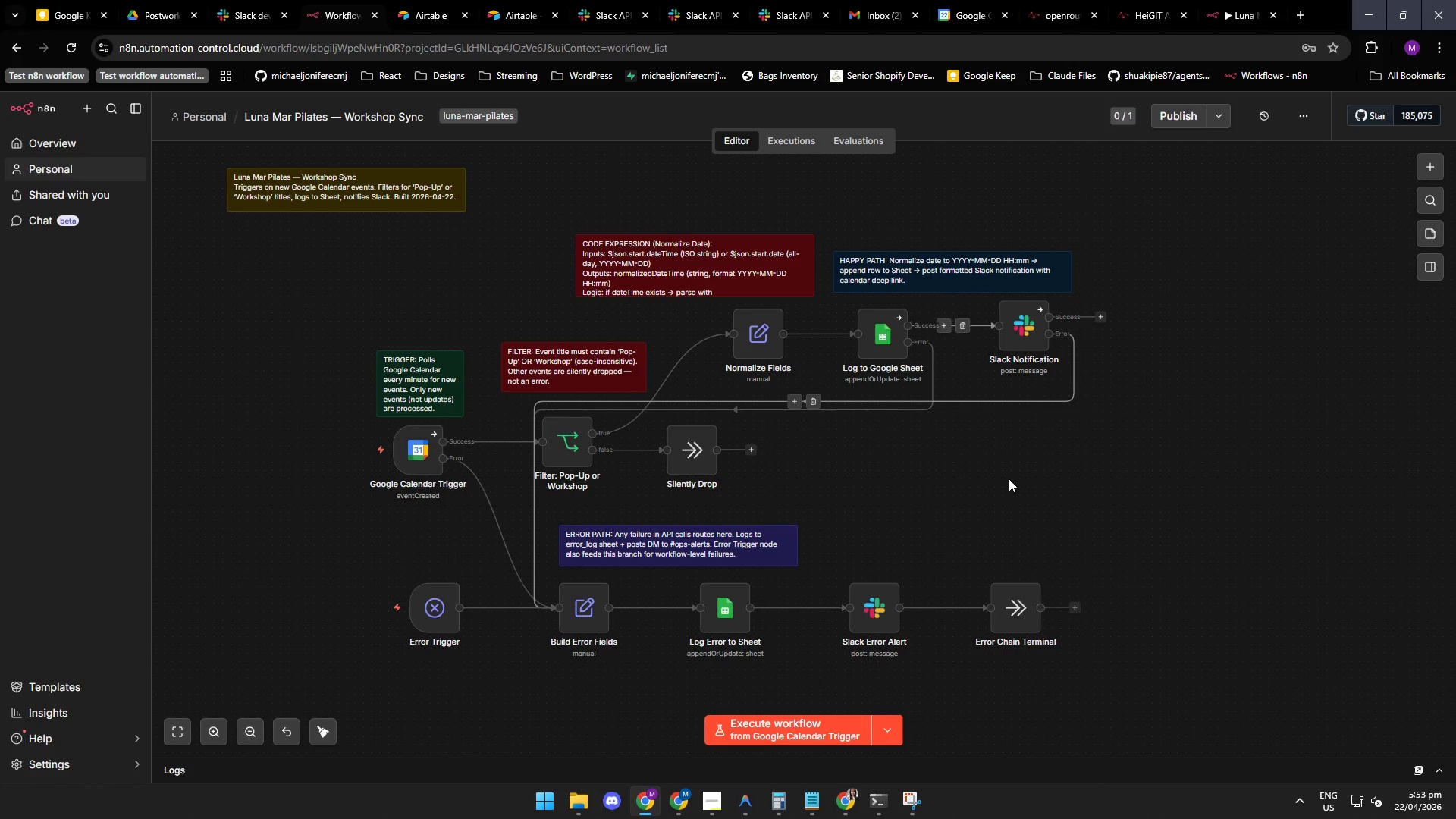 
wait(7.08)
 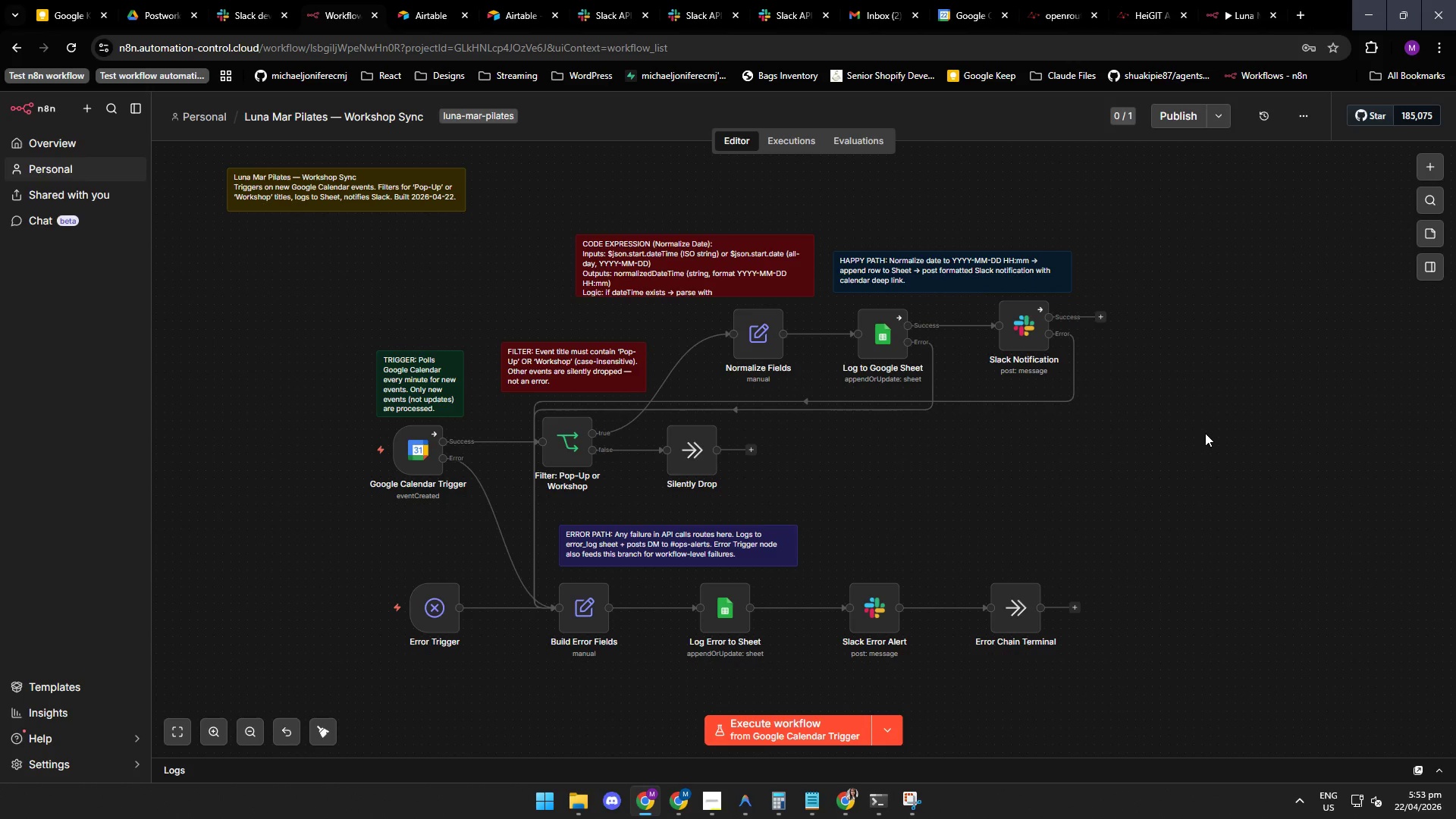 
left_click_drag(start_coordinate=[449, 205], to_coordinate=[452, 284])
 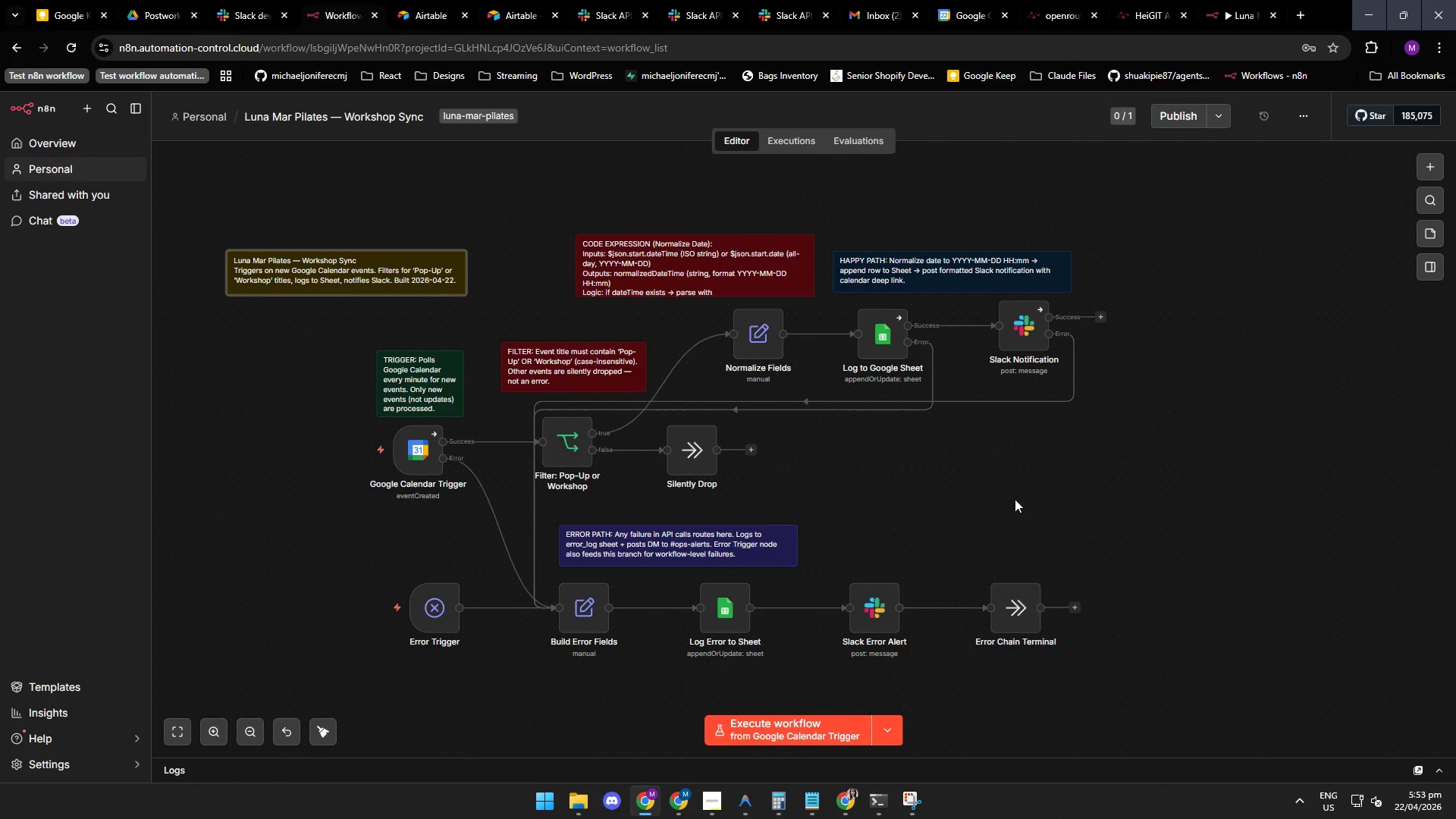 
left_click([1020, 510])
 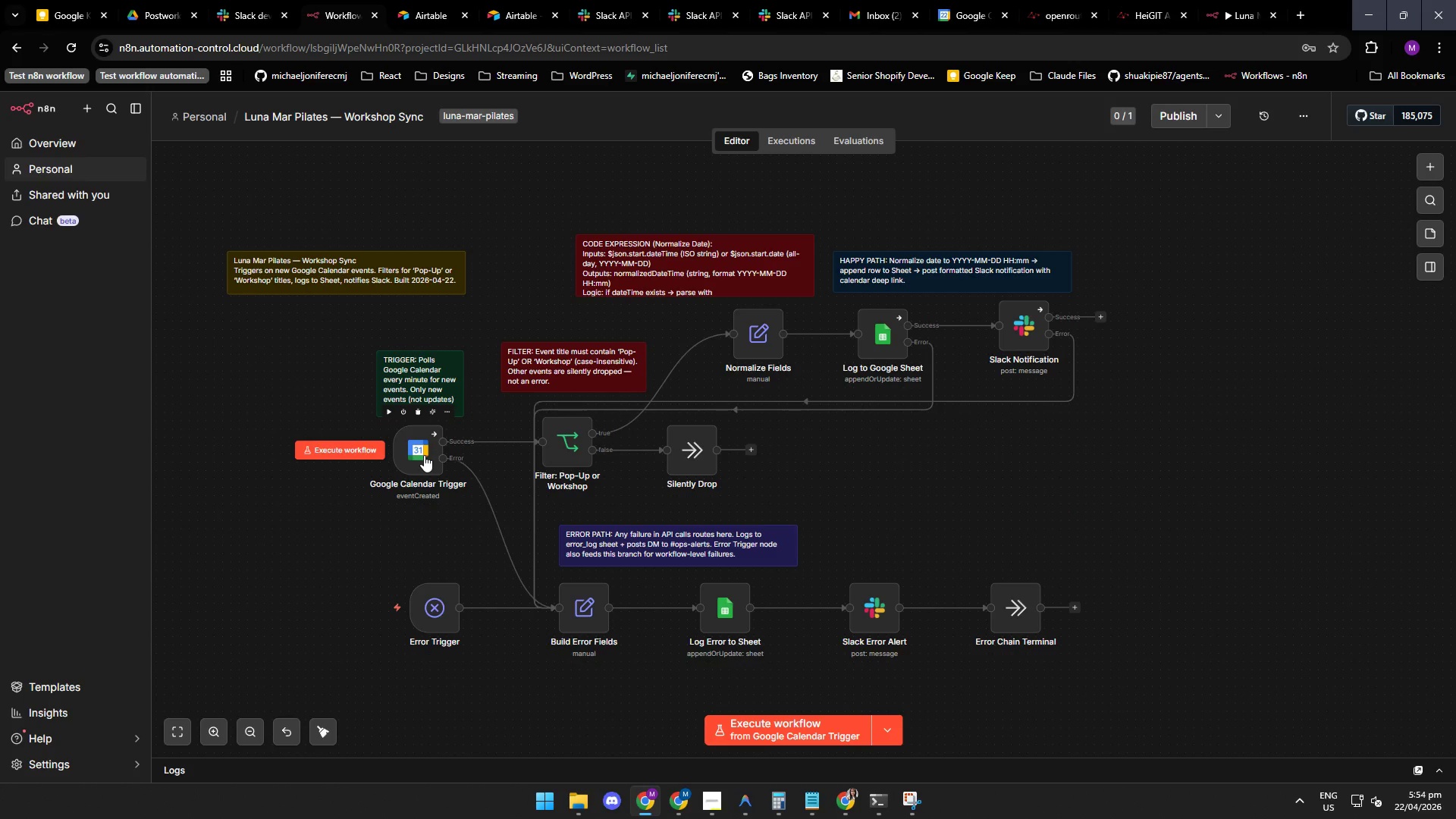 
wait(9.94)
 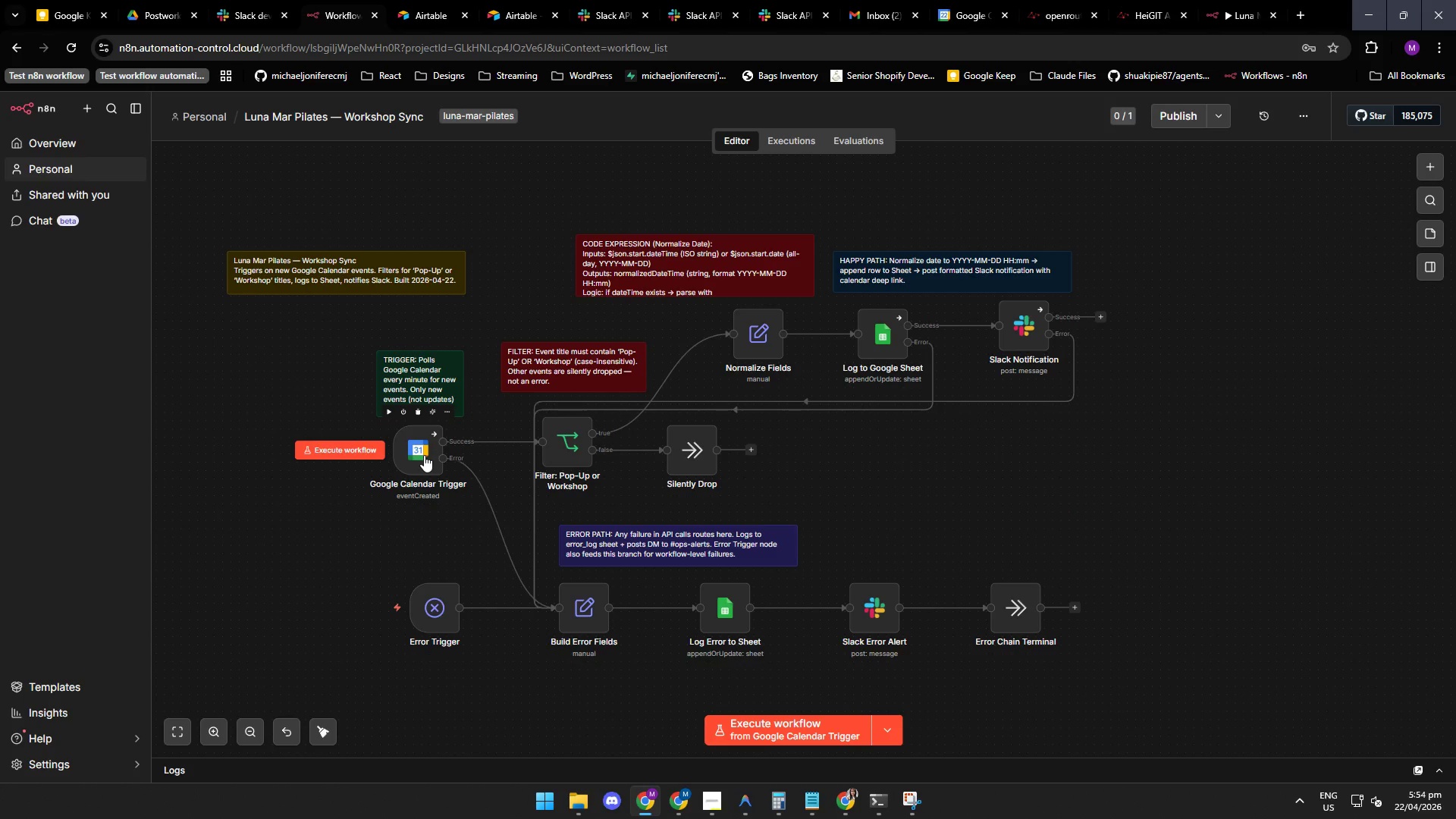 
double_click([424, 455])
 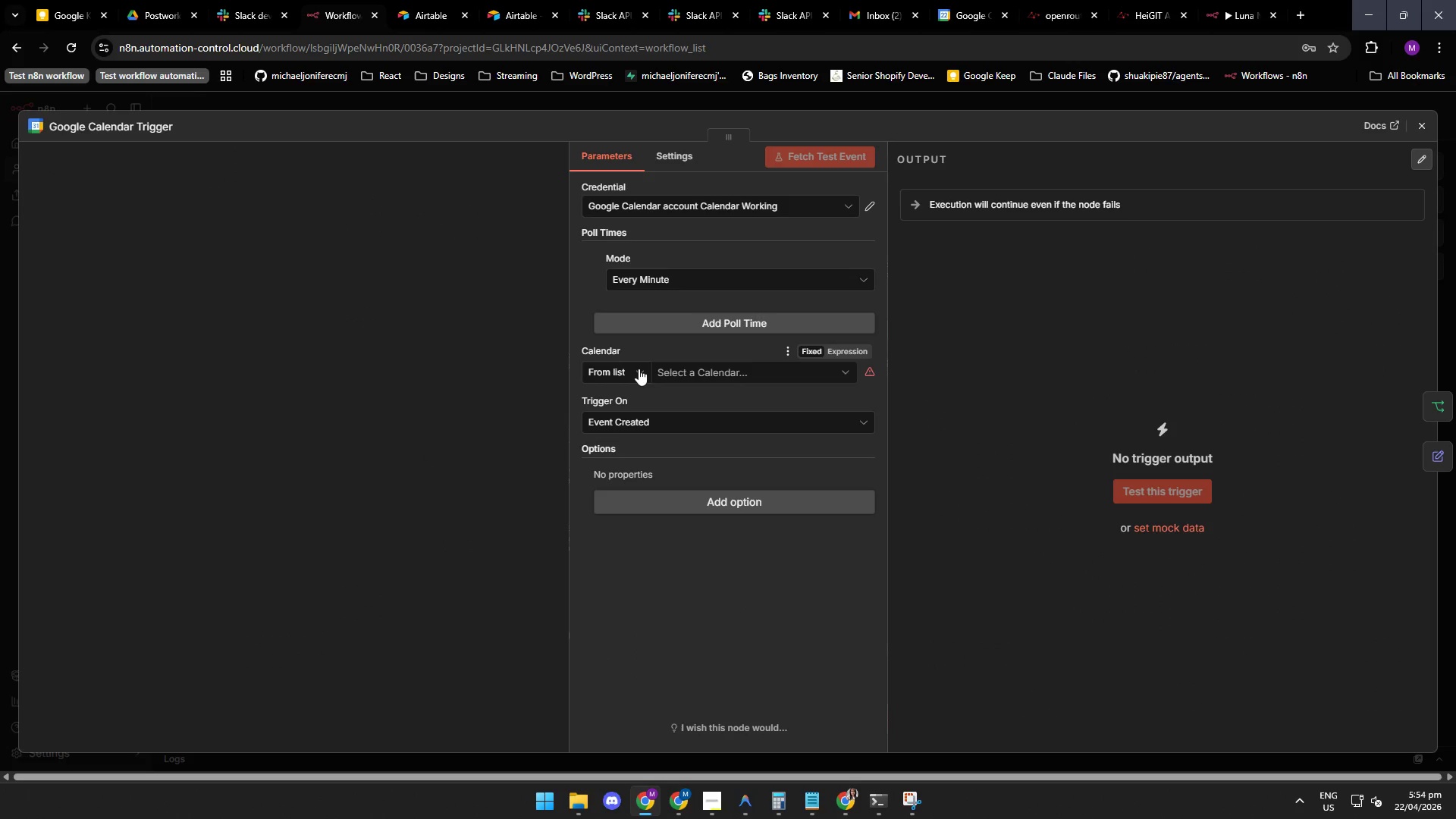 
left_click([868, 206])
 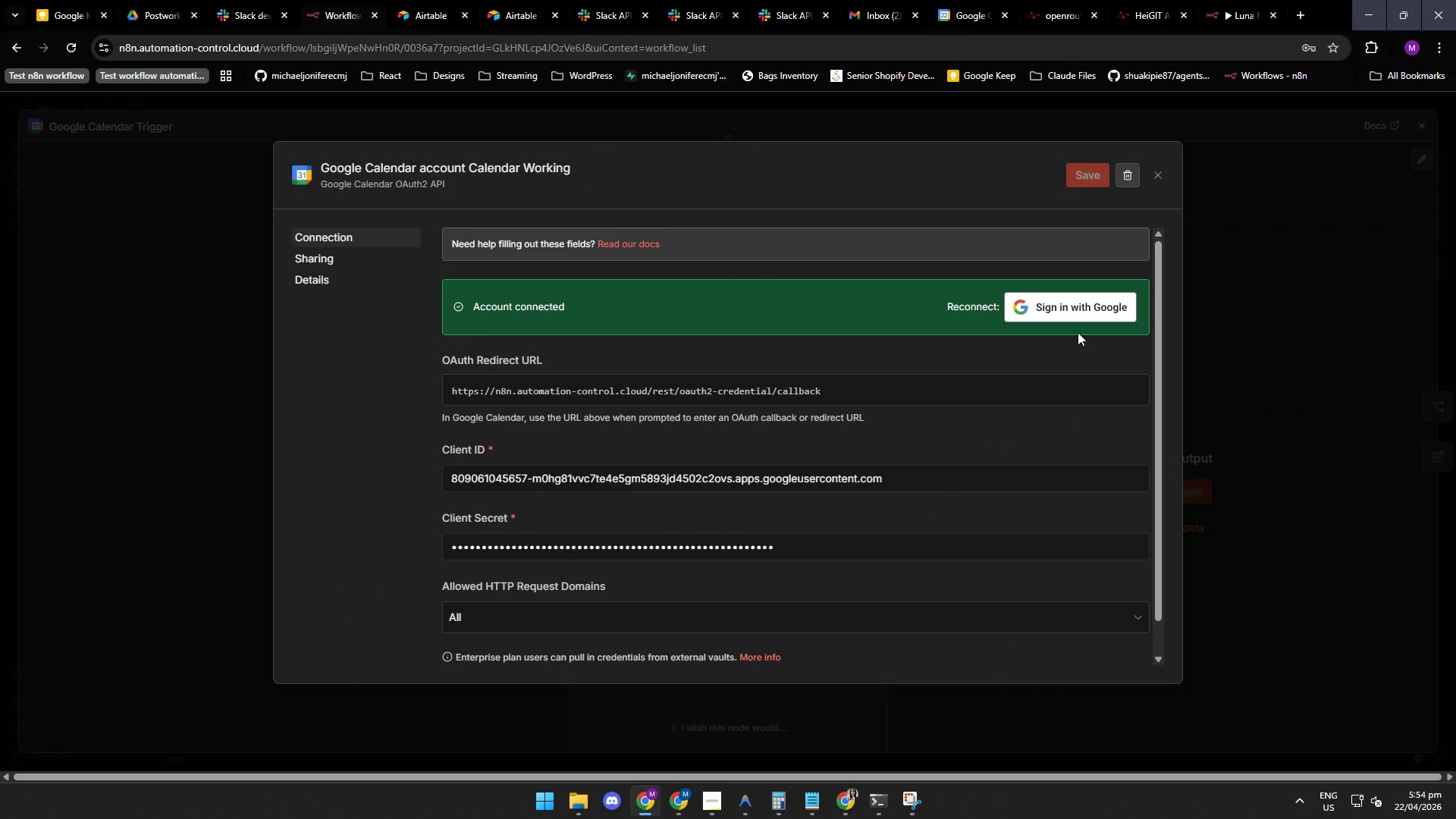 
left_click([1080, 317])
 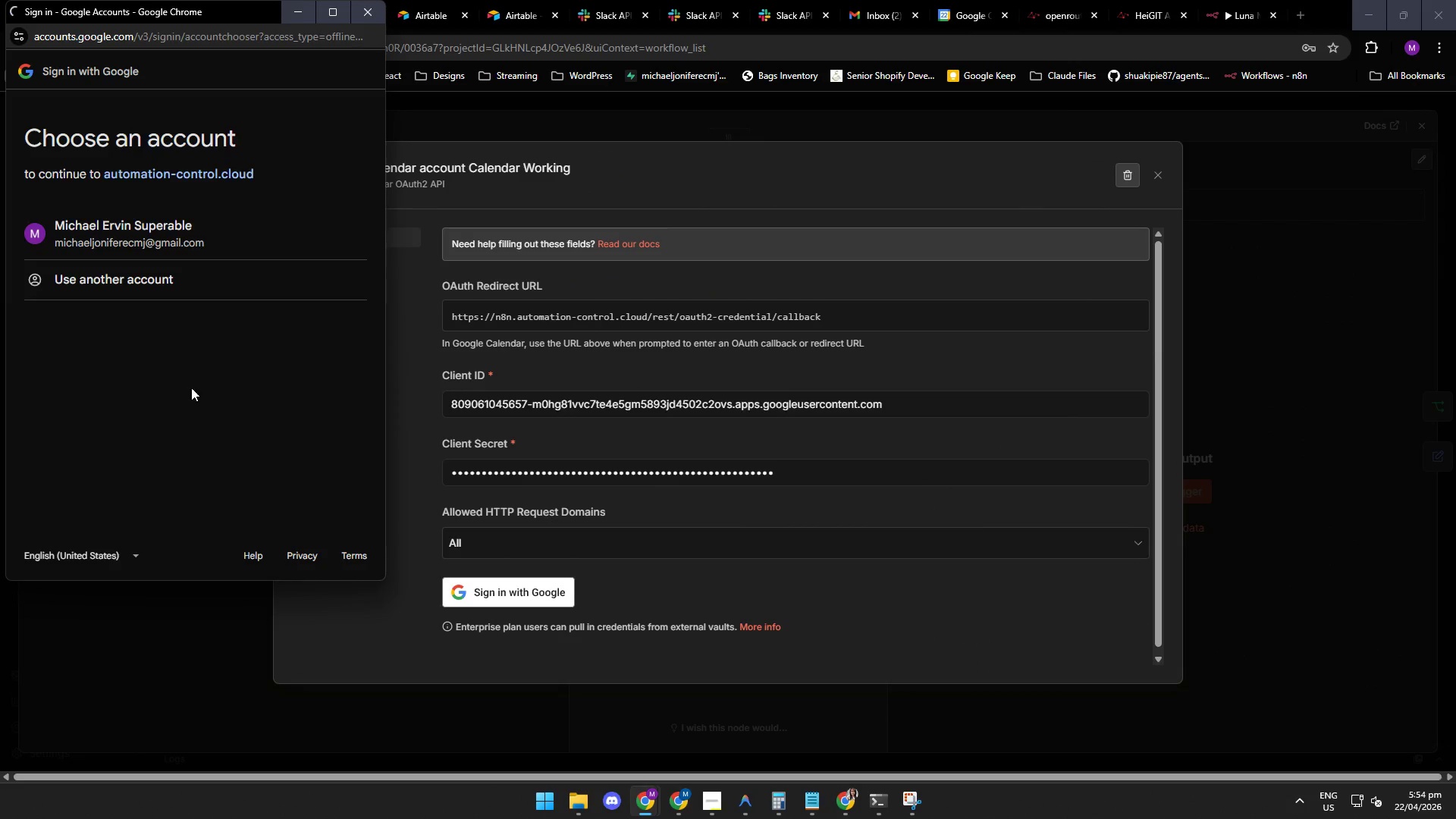 
left_click([129, 238])
 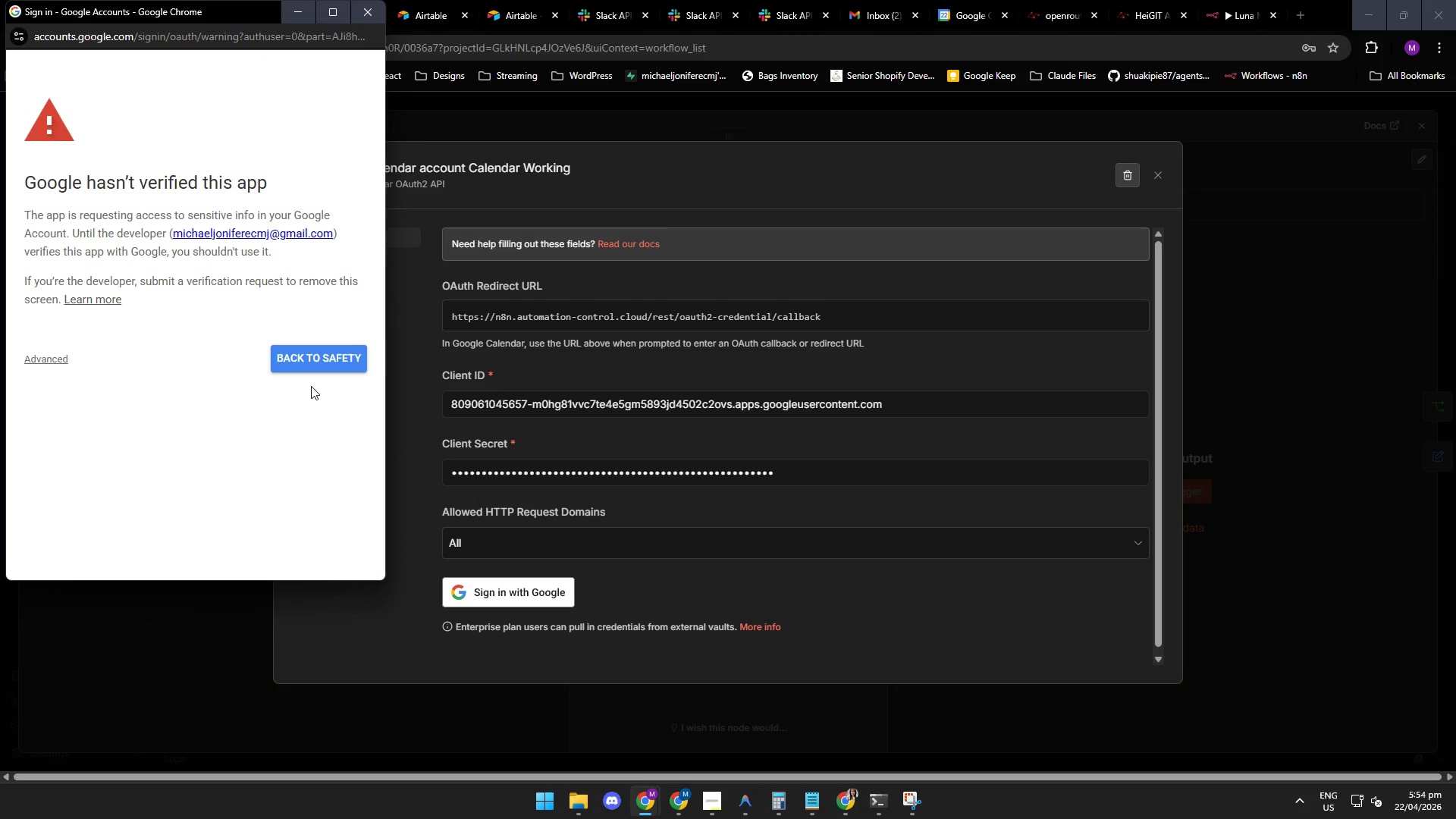 
wait(5.89)
 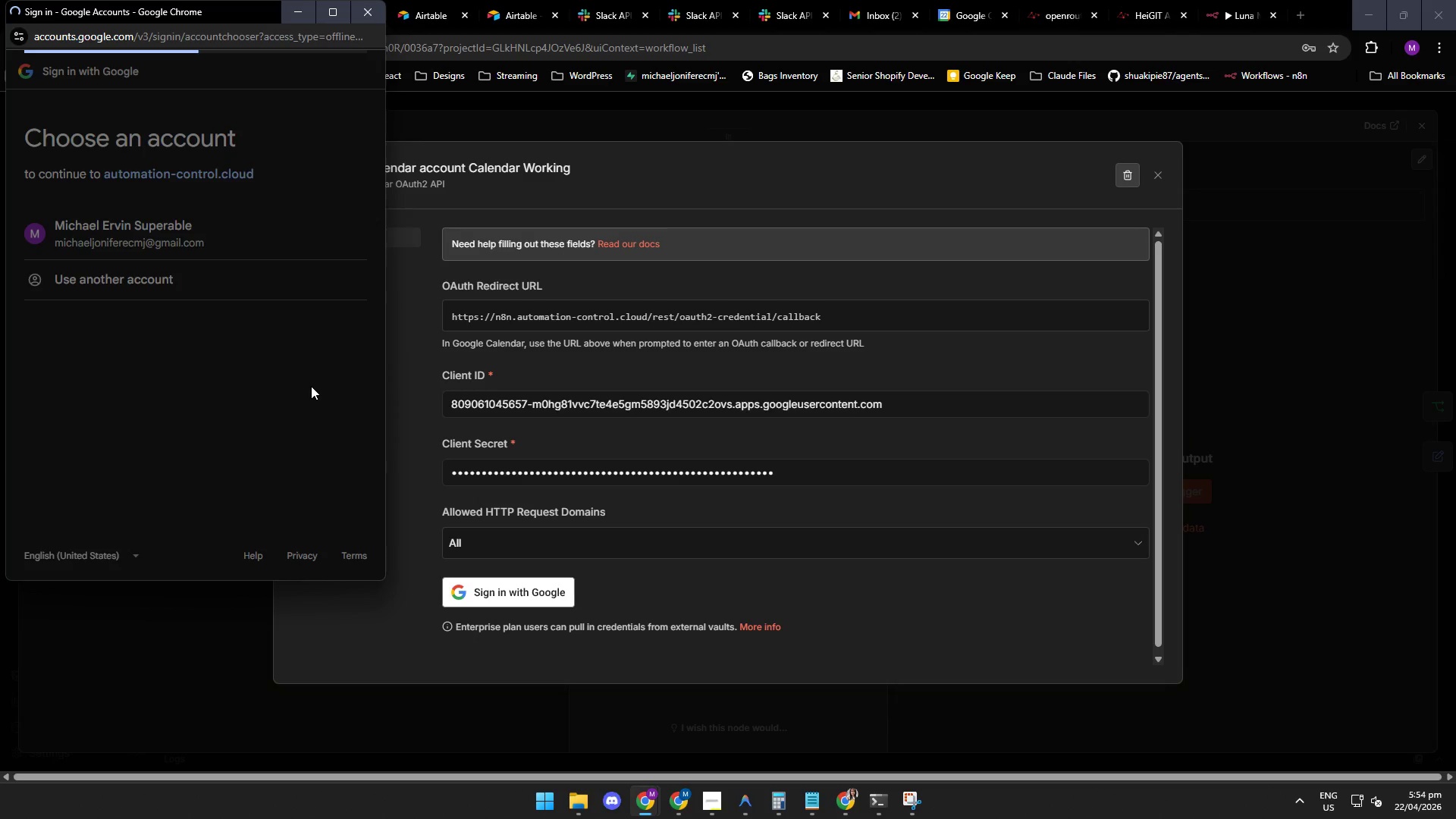 
left_click([49, 360])
 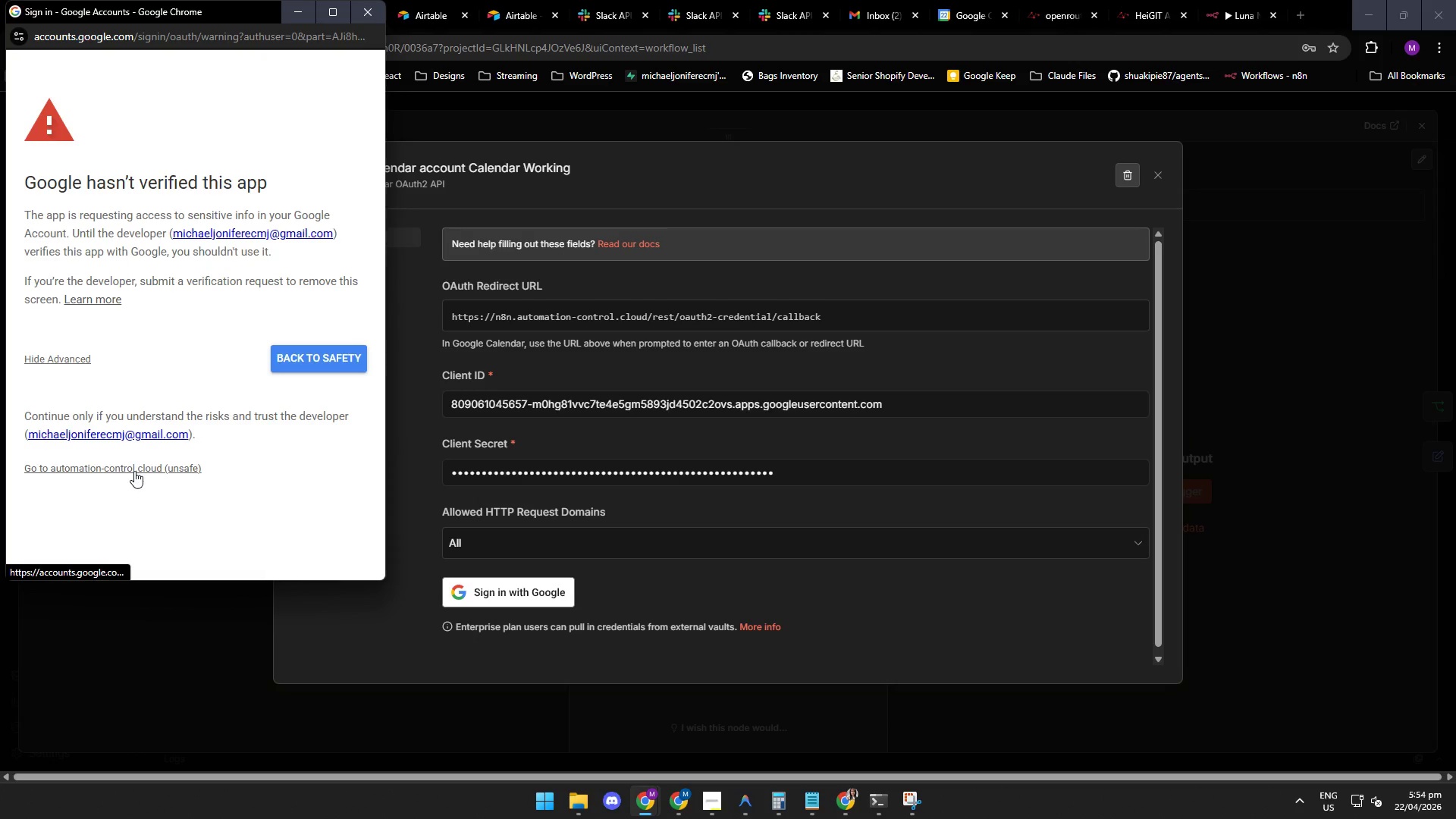 
left_click([134, 471])
 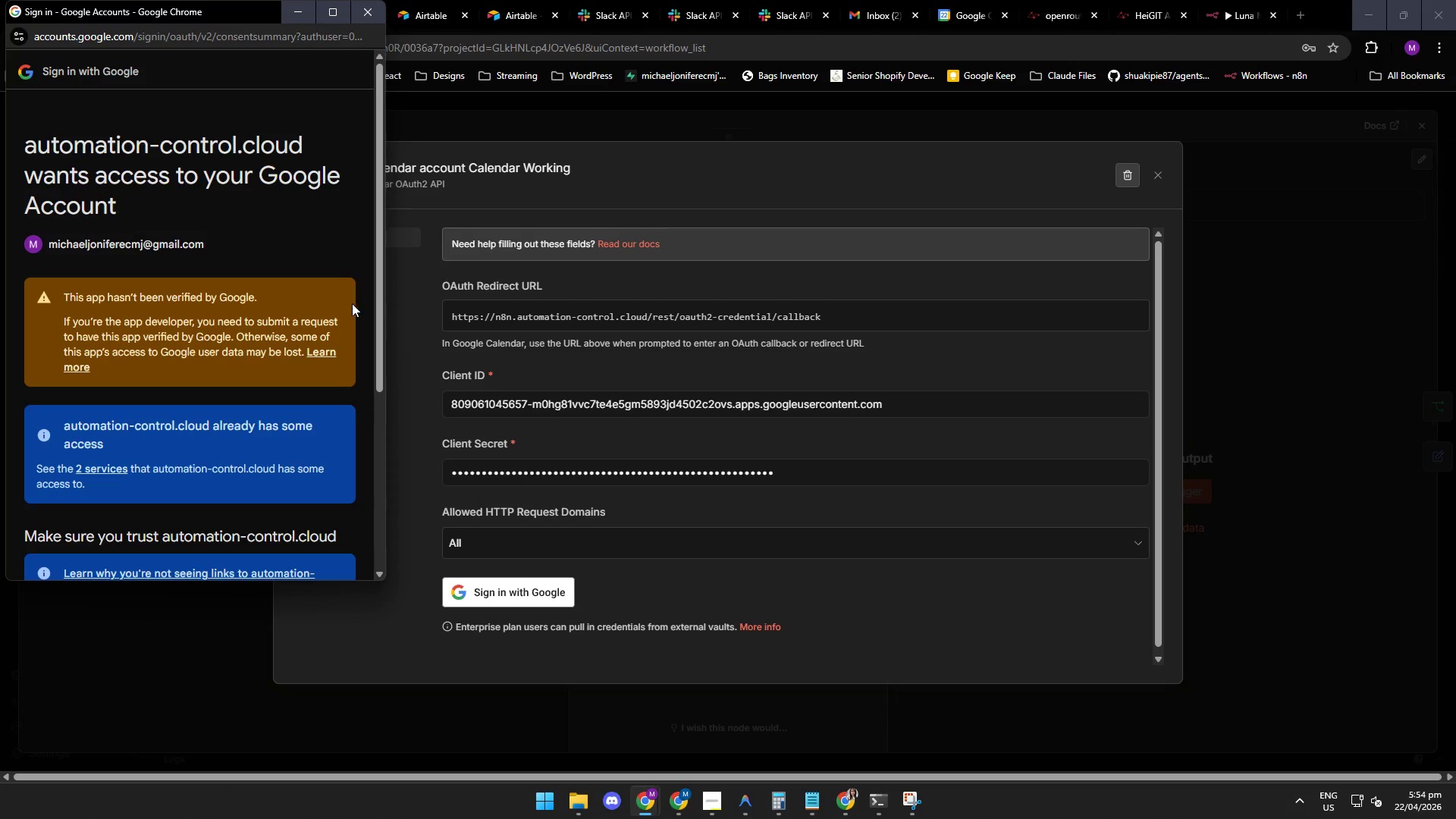 
left_click_drag(start_coordinate=[381, 299], to_coordinate=[381, 479])
 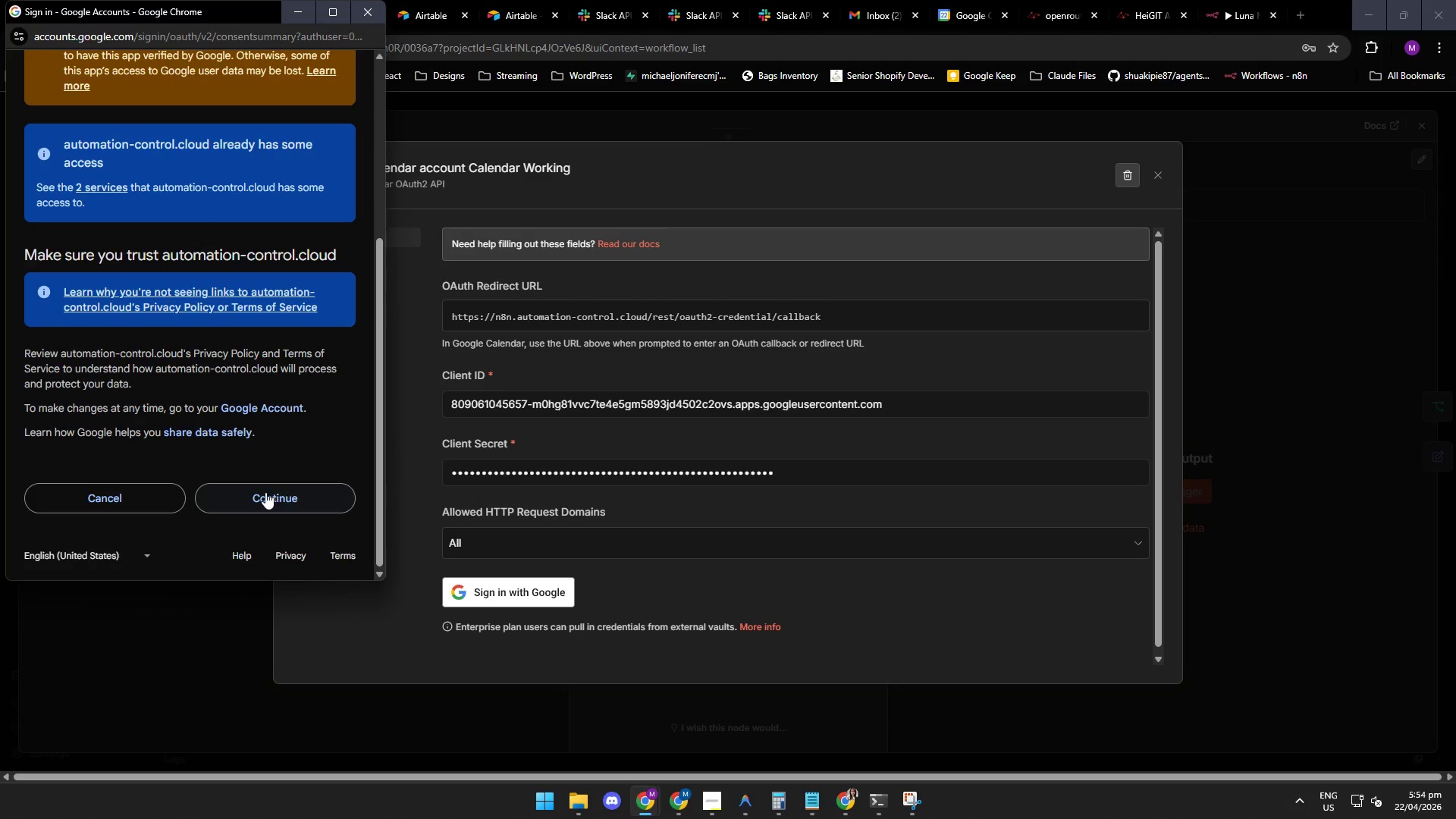 
left_click([265, 492])
 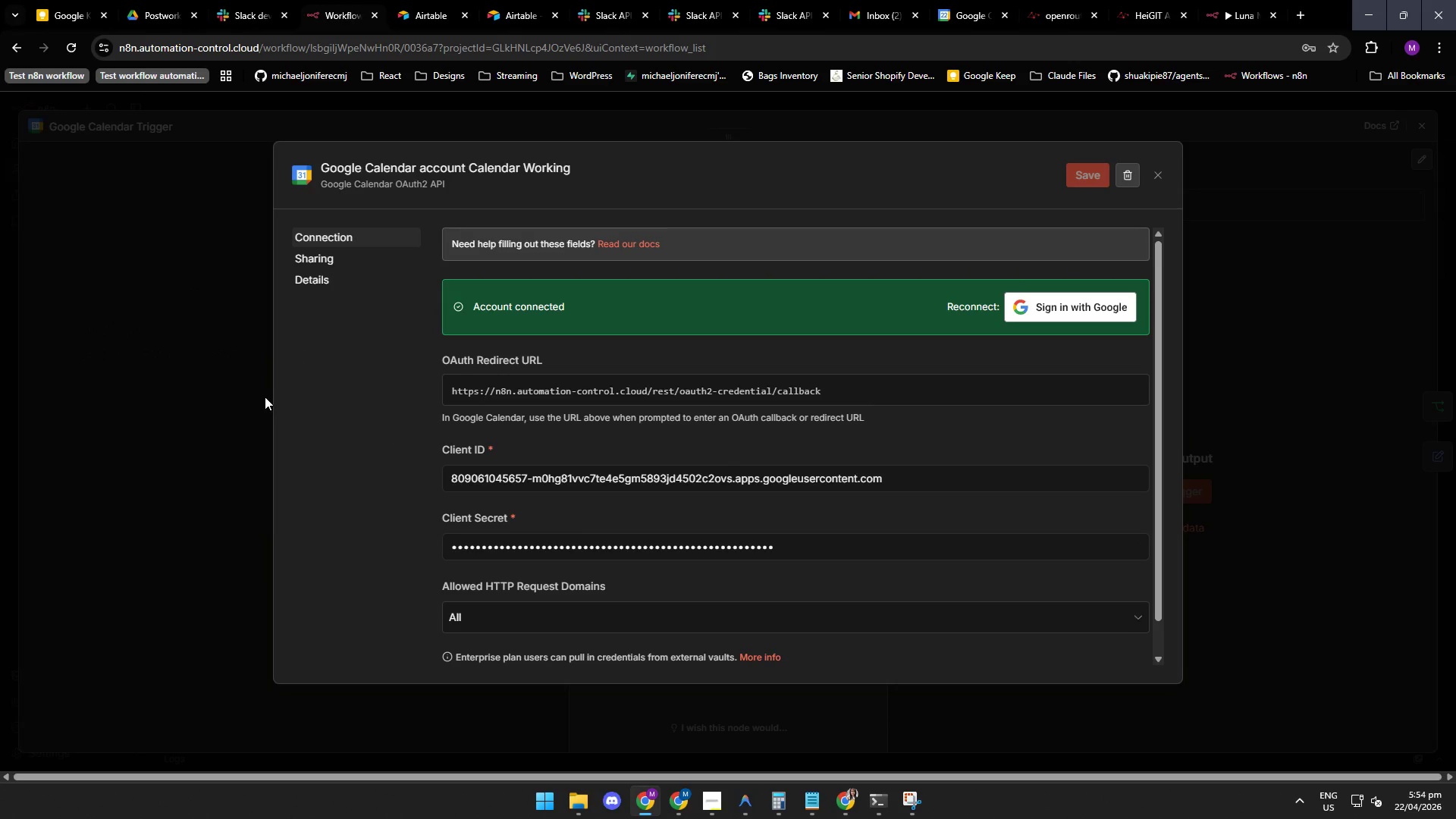 
wait(13.11)
 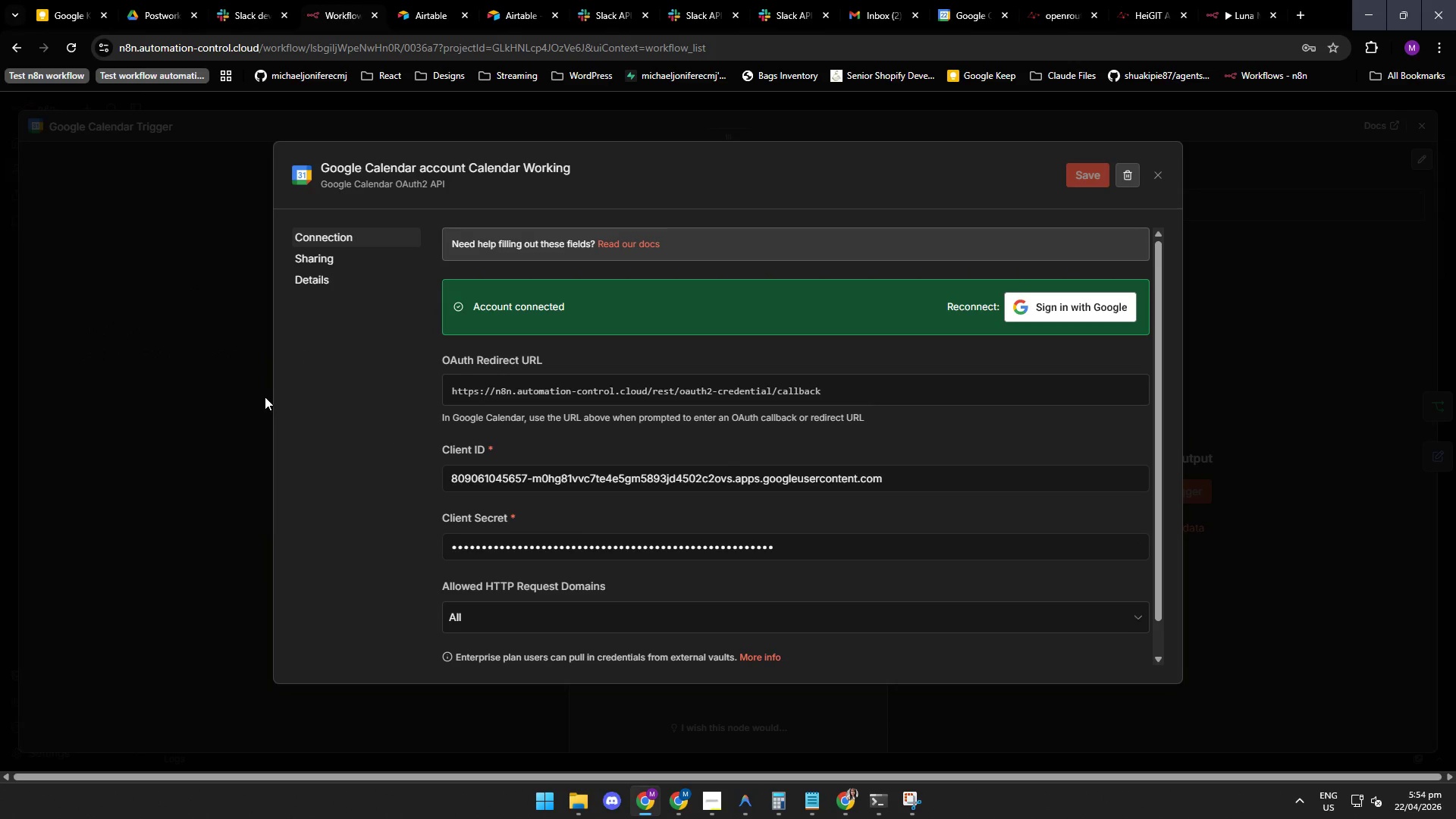 
left_click([1162, 177])
 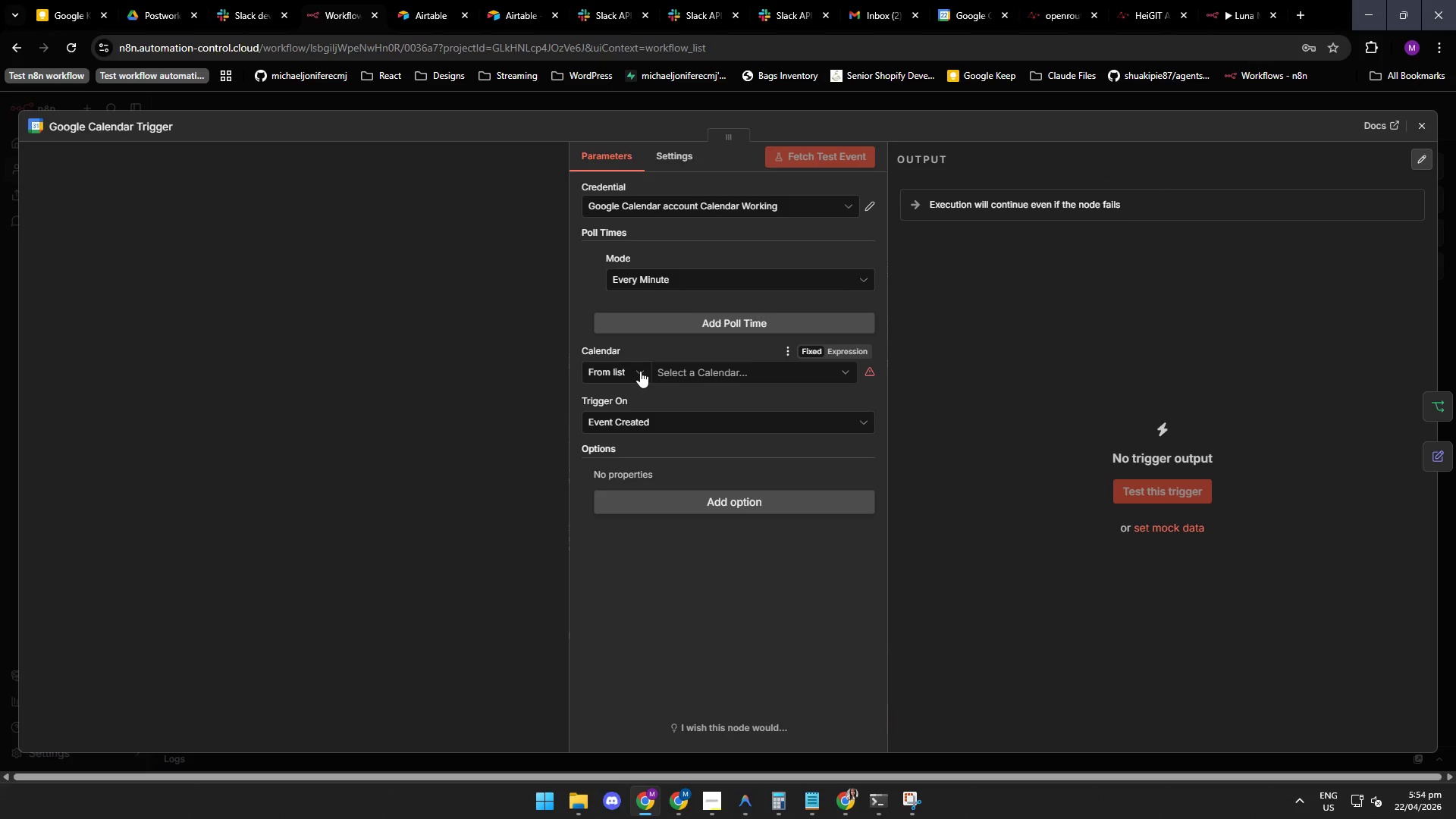 
left_click([687, 369])
 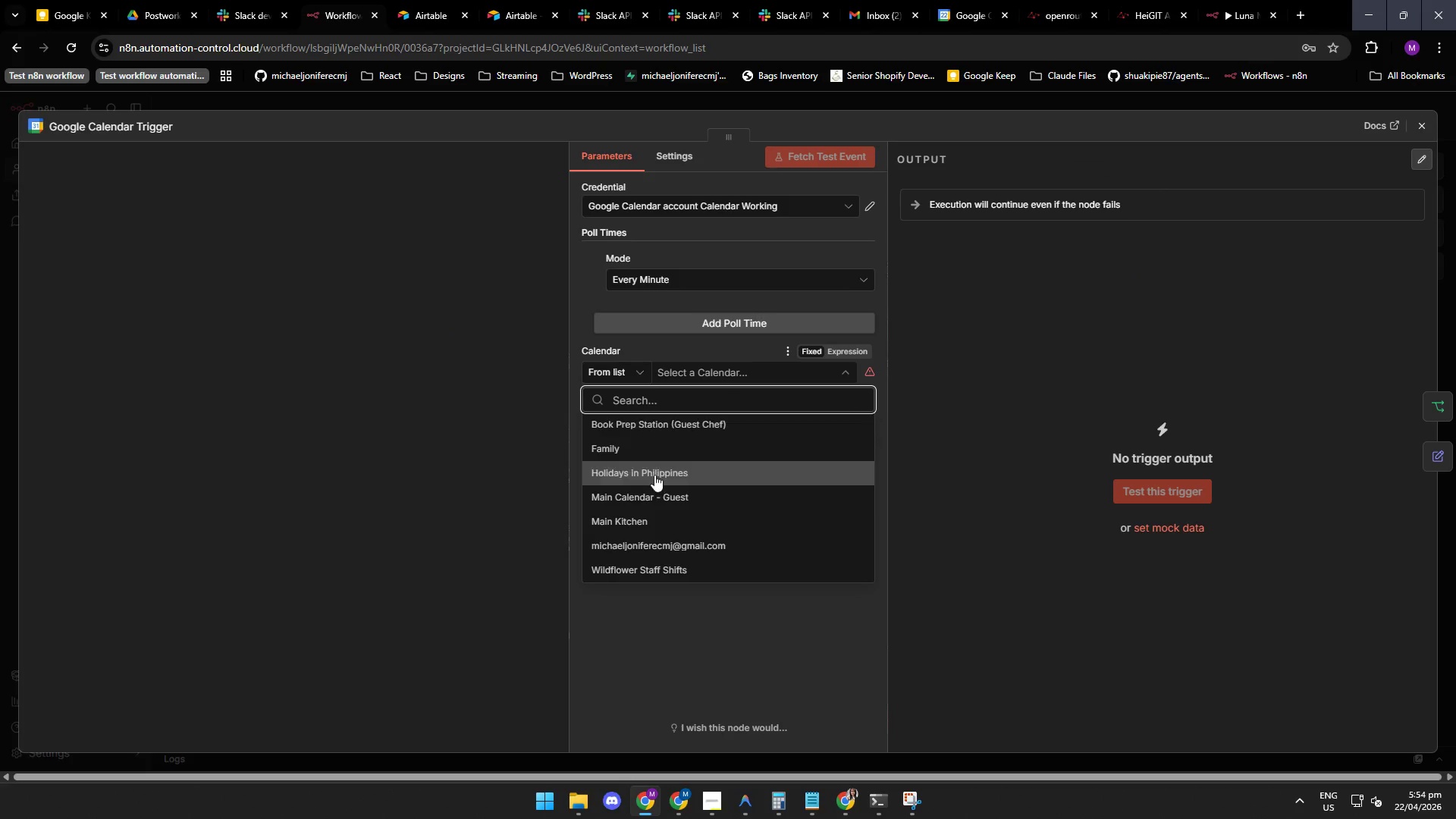 
left_click([663, 537])
 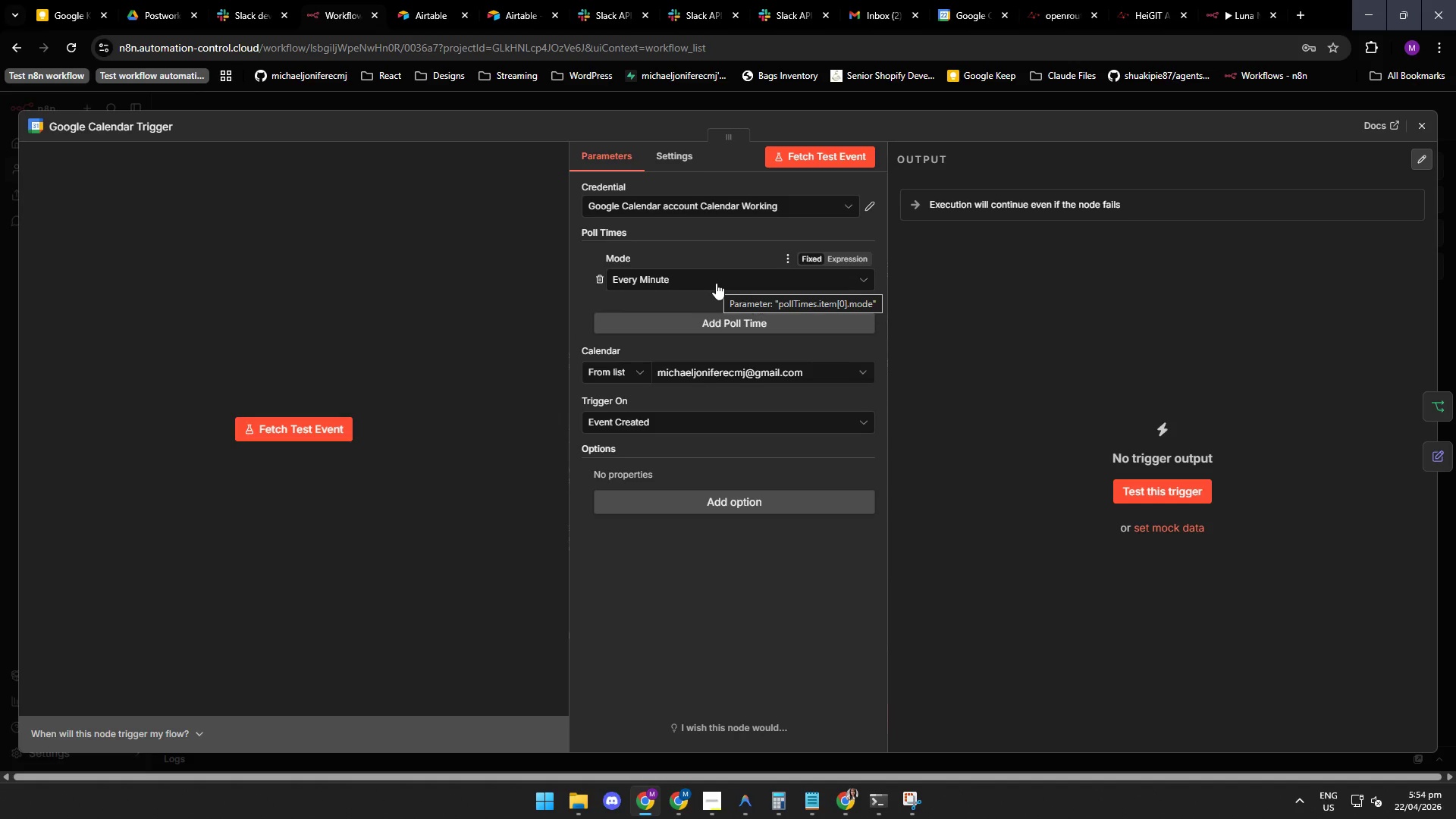 
wait(7.7)
 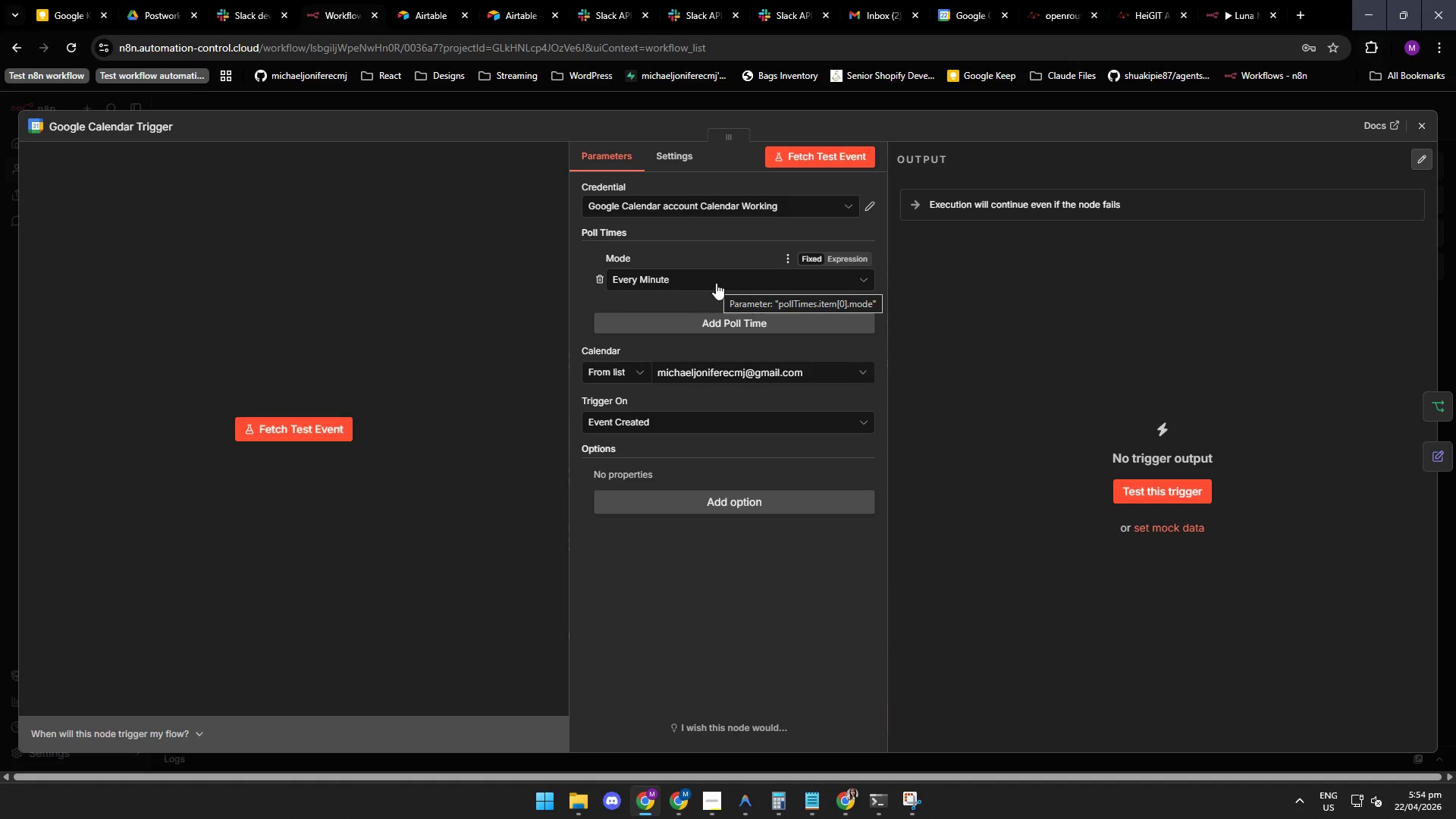 
left_click([878, 809])
 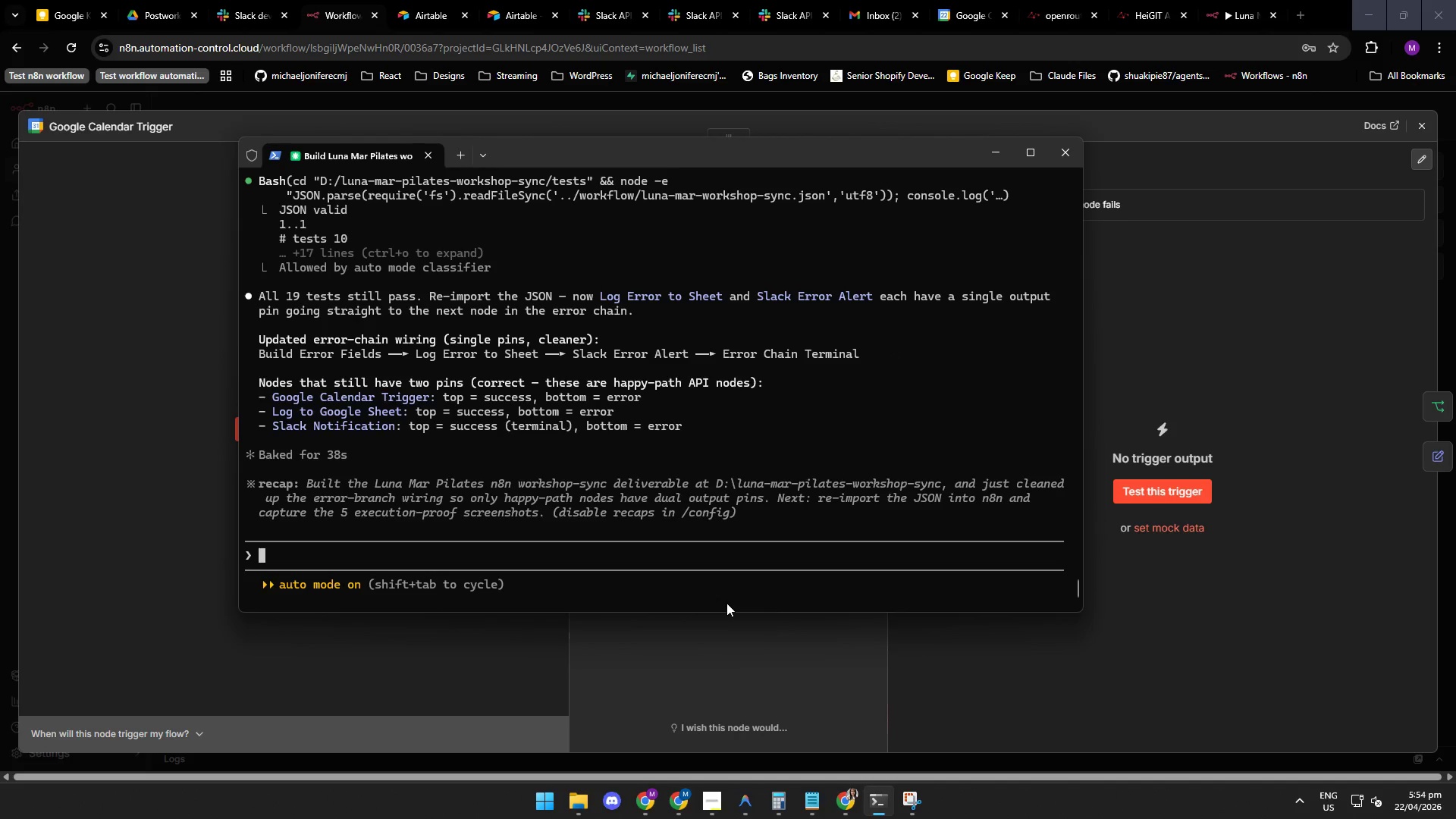 
type(dont do anything yet. how do we test out this workflow? )
 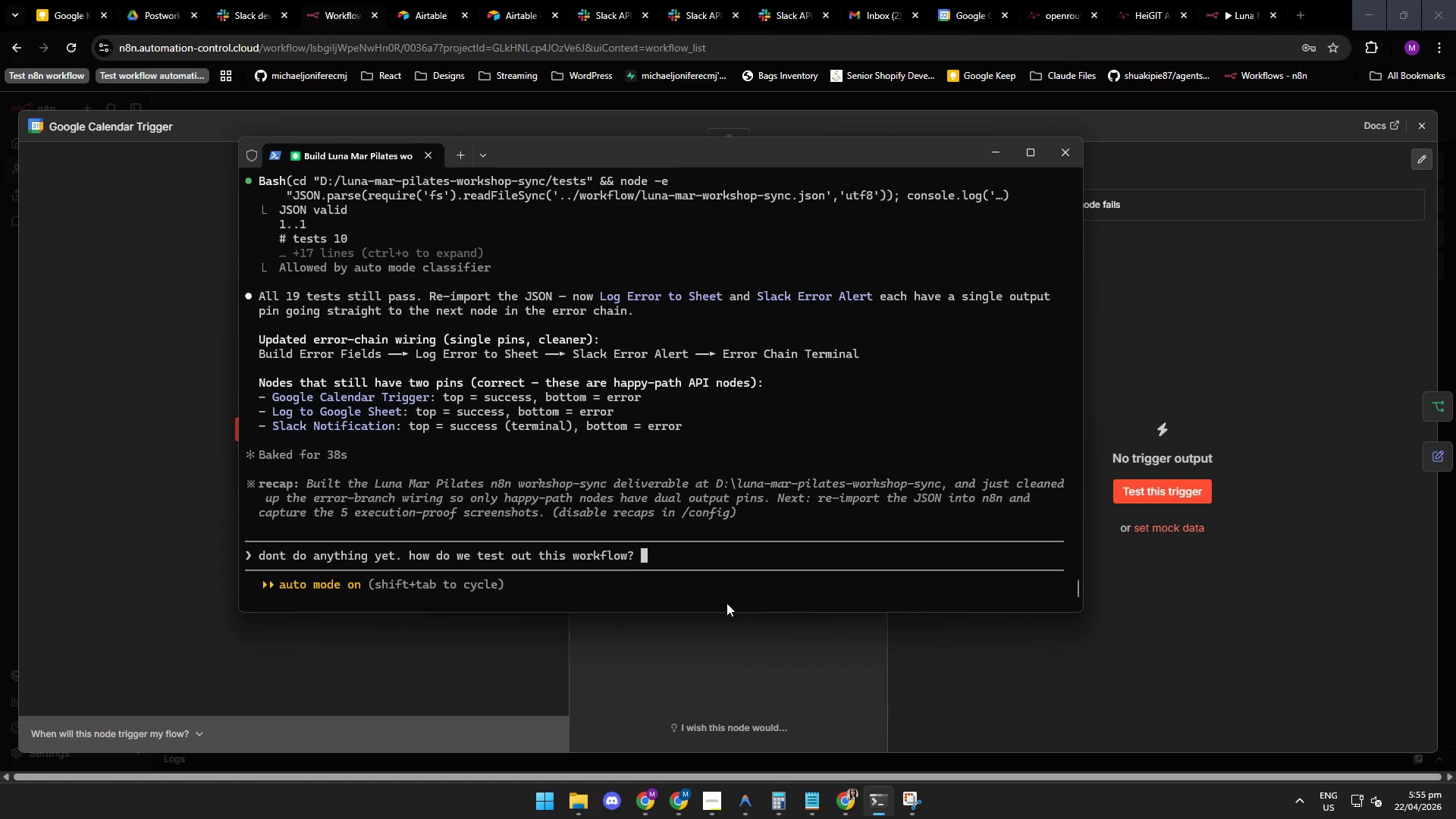 
key(Enter)
 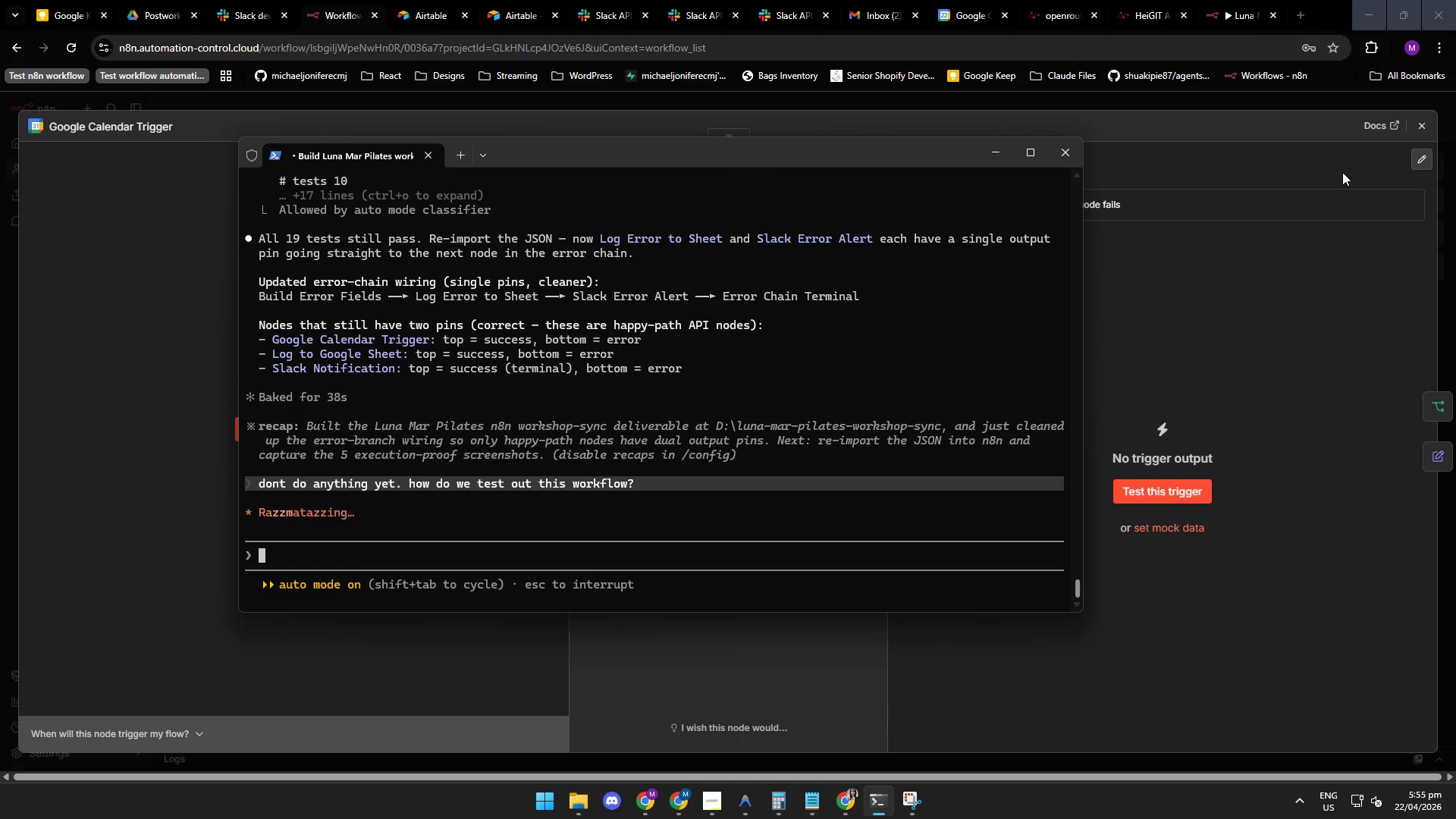 
left_click([1185, 284])
 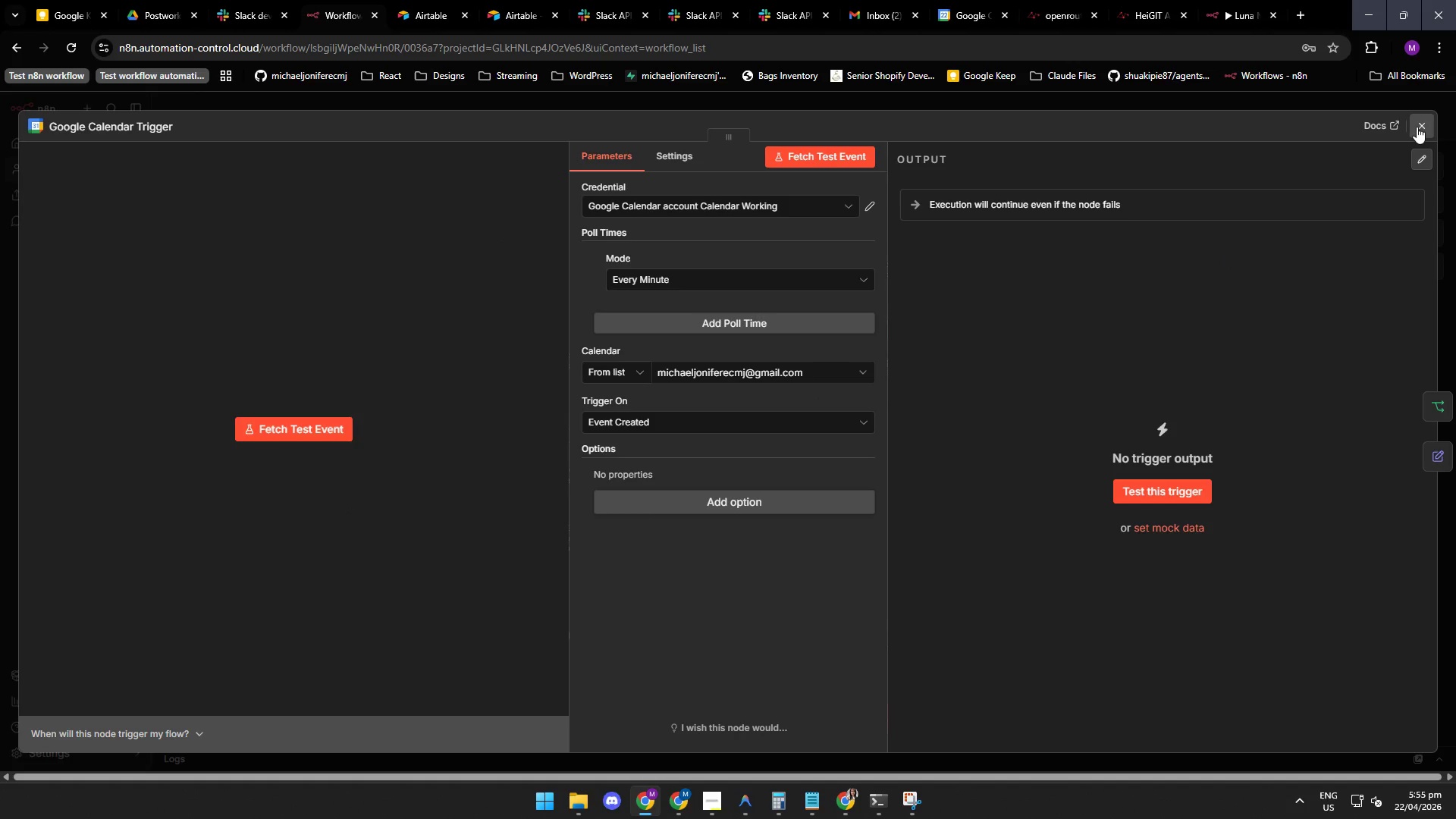 
wait(5.42)
 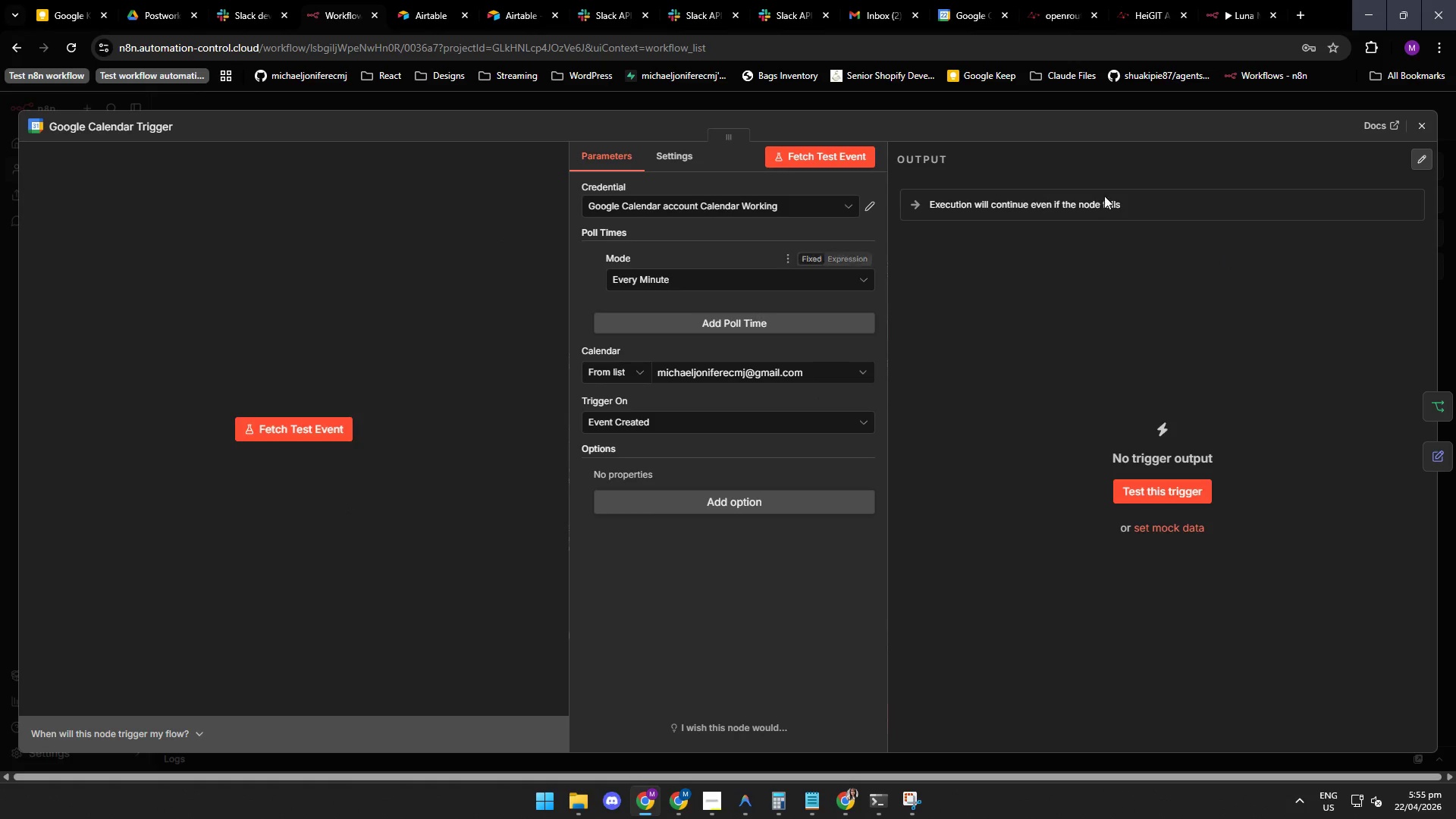 
left_click([1417, 127])
 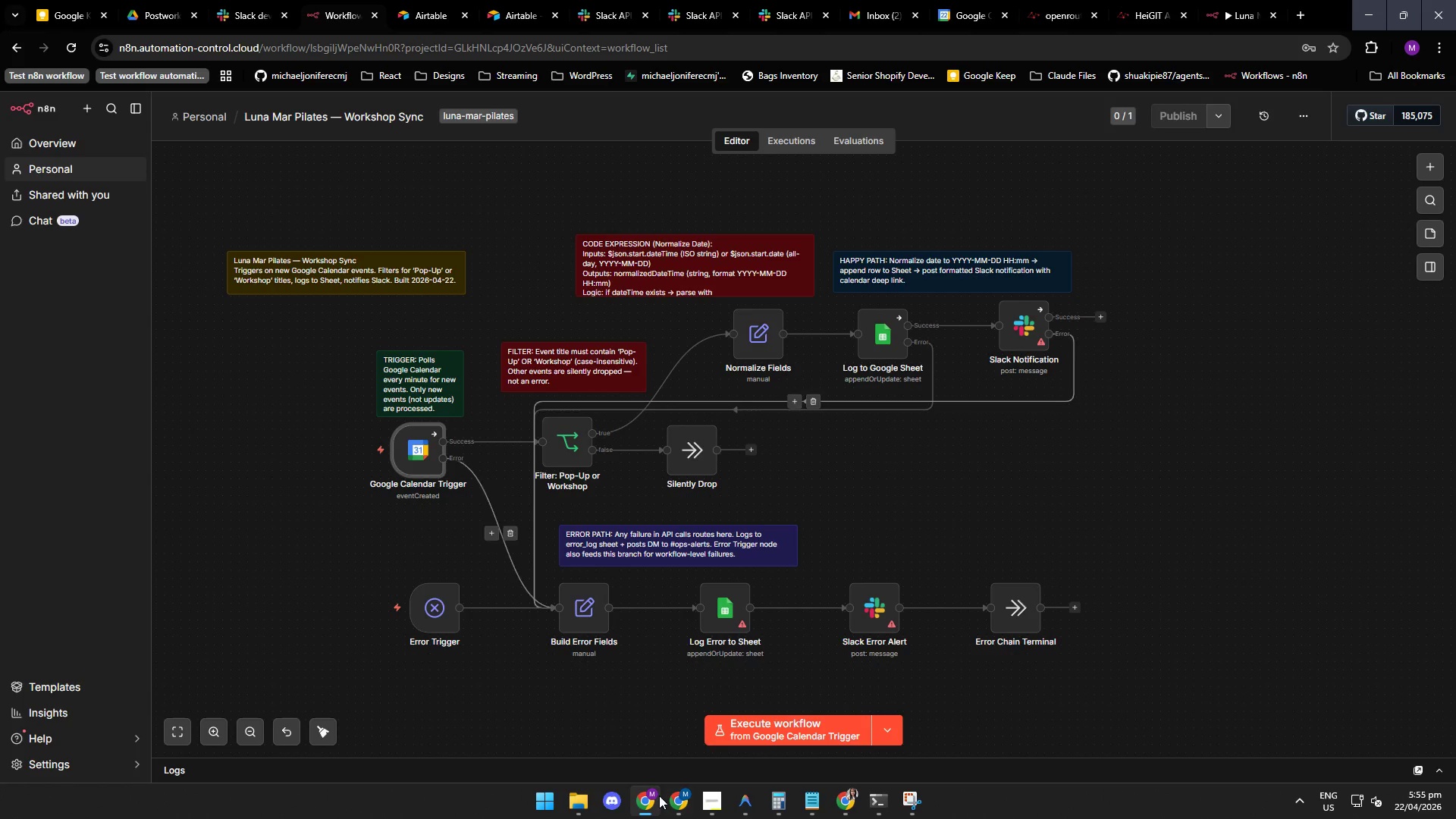 
left_click([879, 805])
 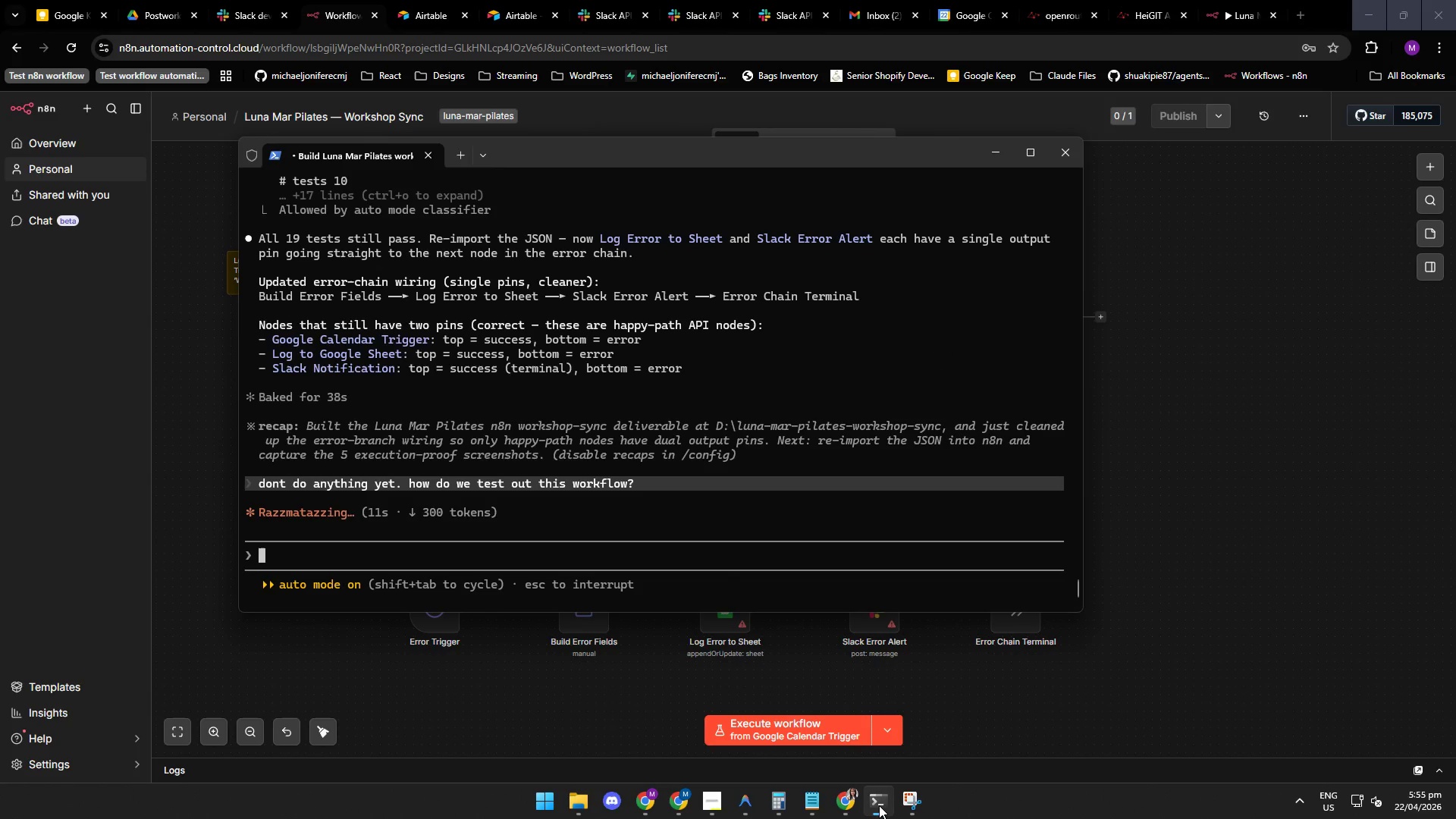 
left_click([879, 805])
 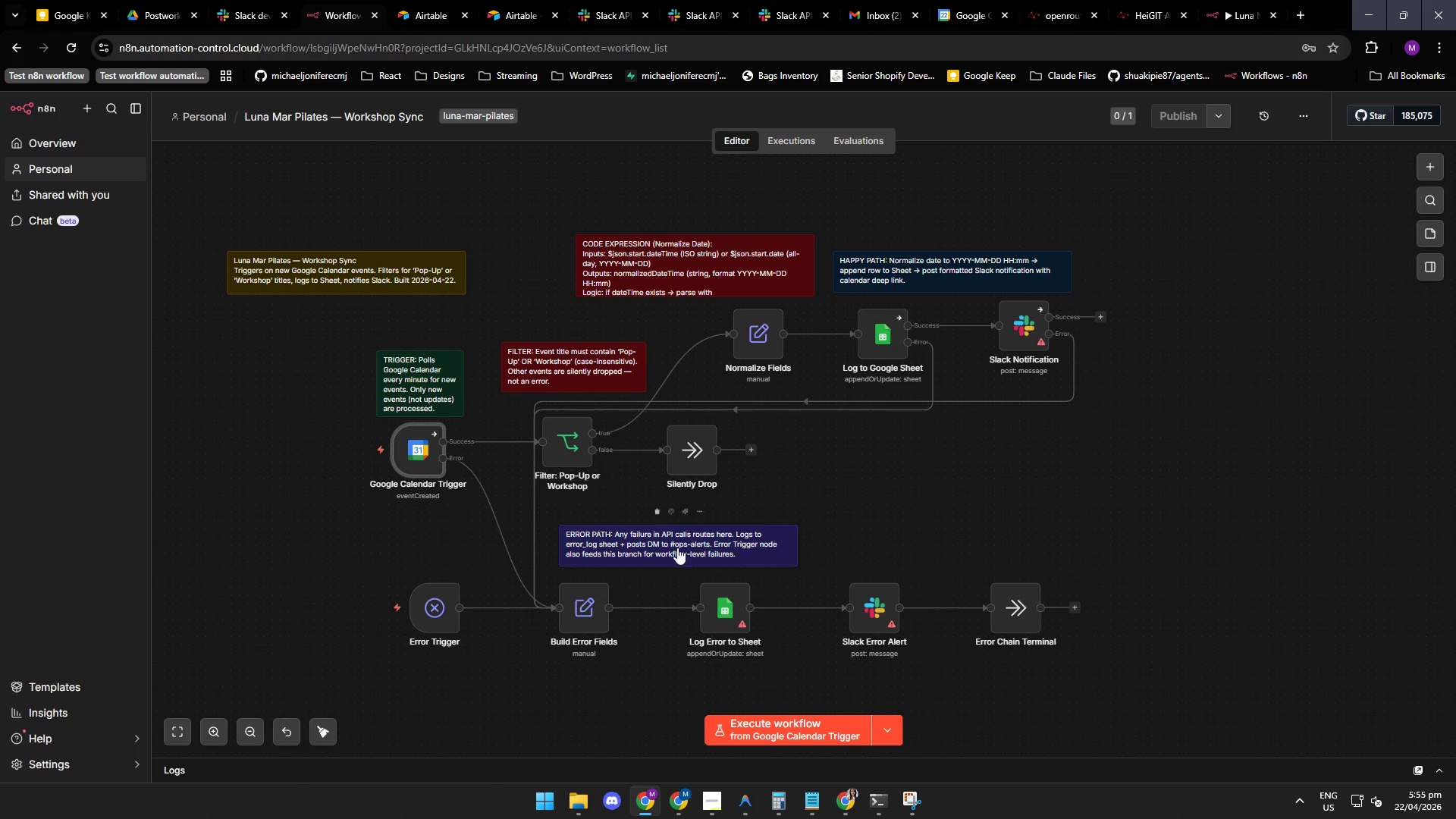 
mouse_move([732, 601])
 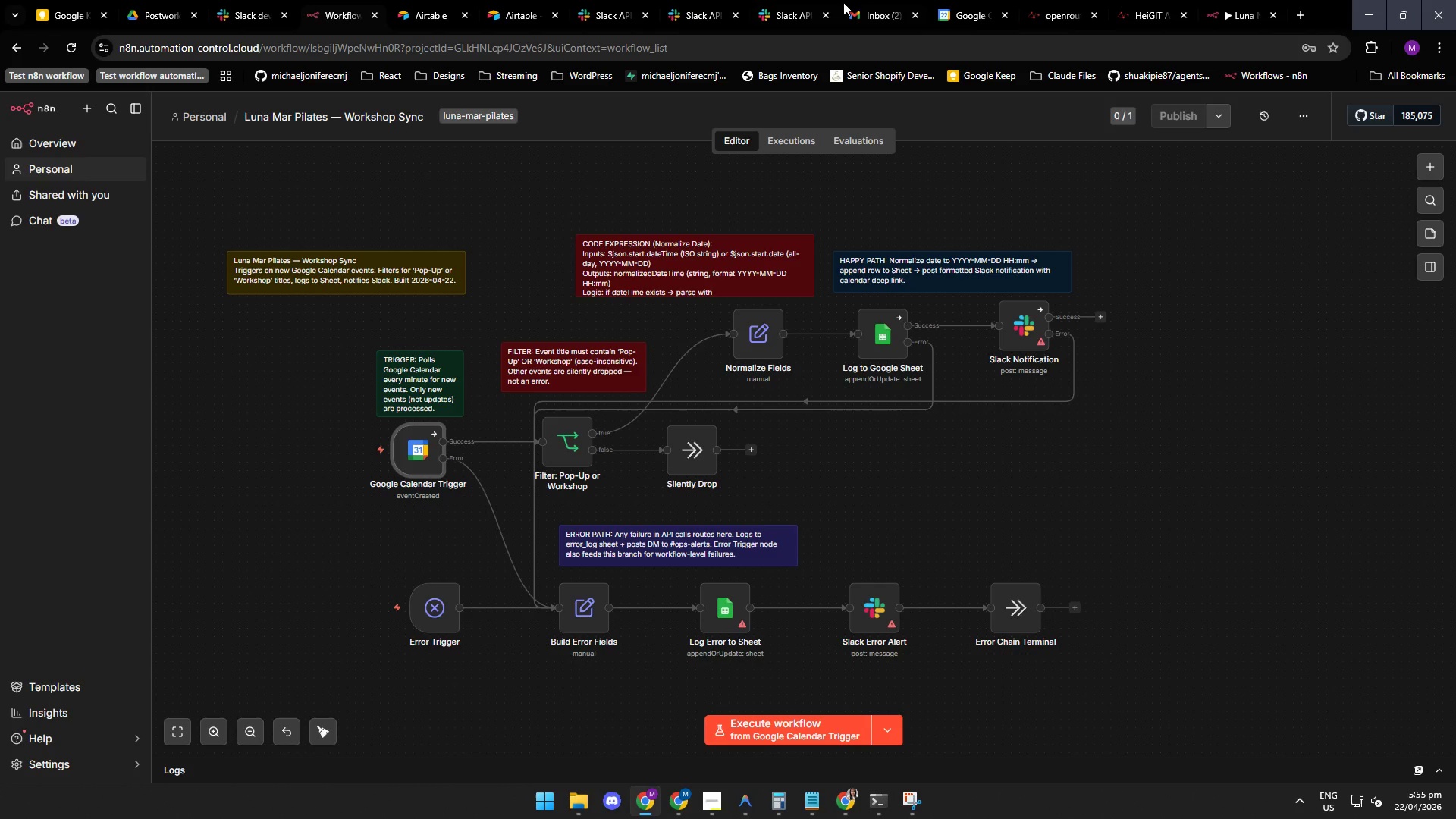 
wait(6.61)
 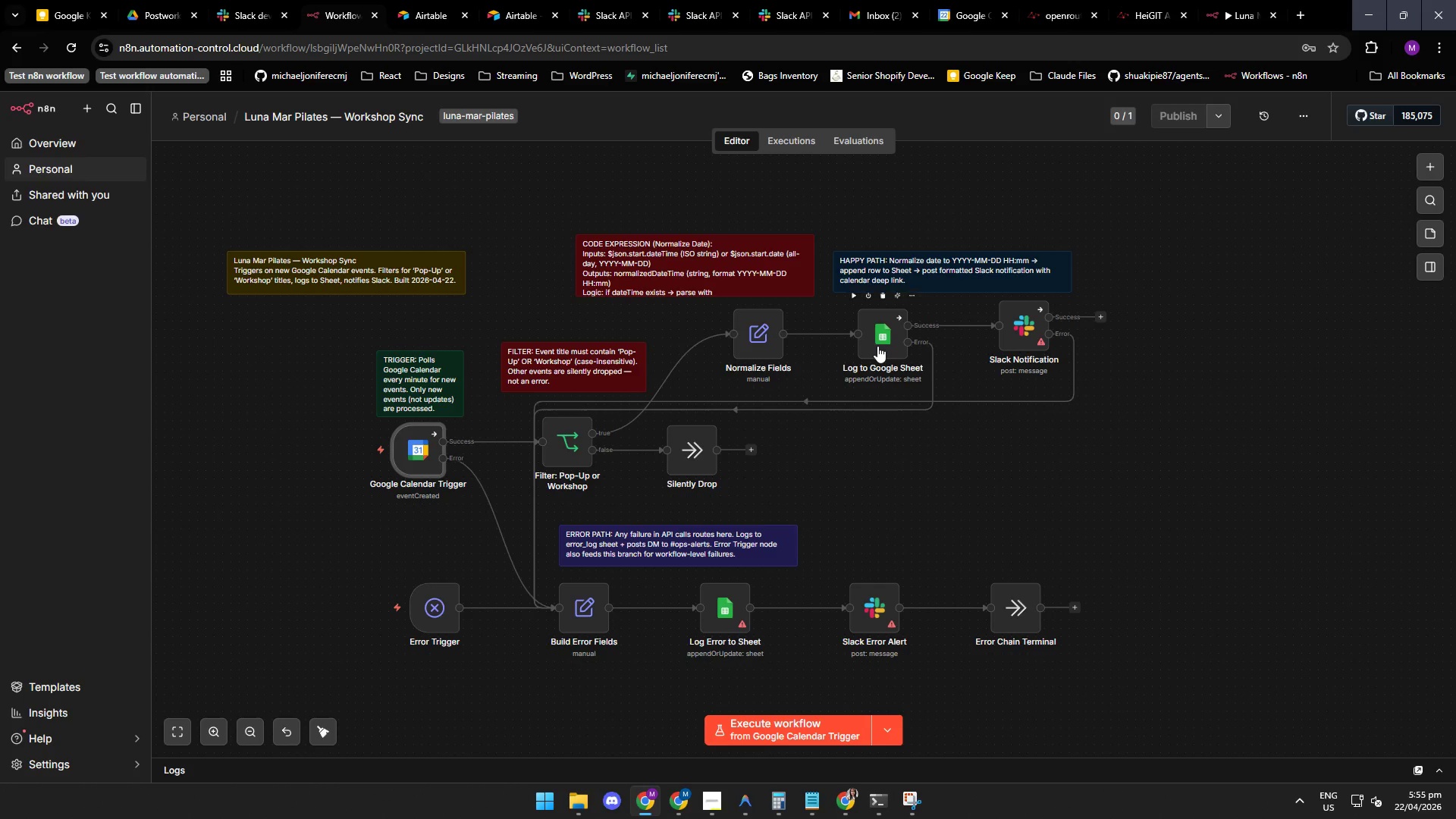 
left_click([778, 13])
 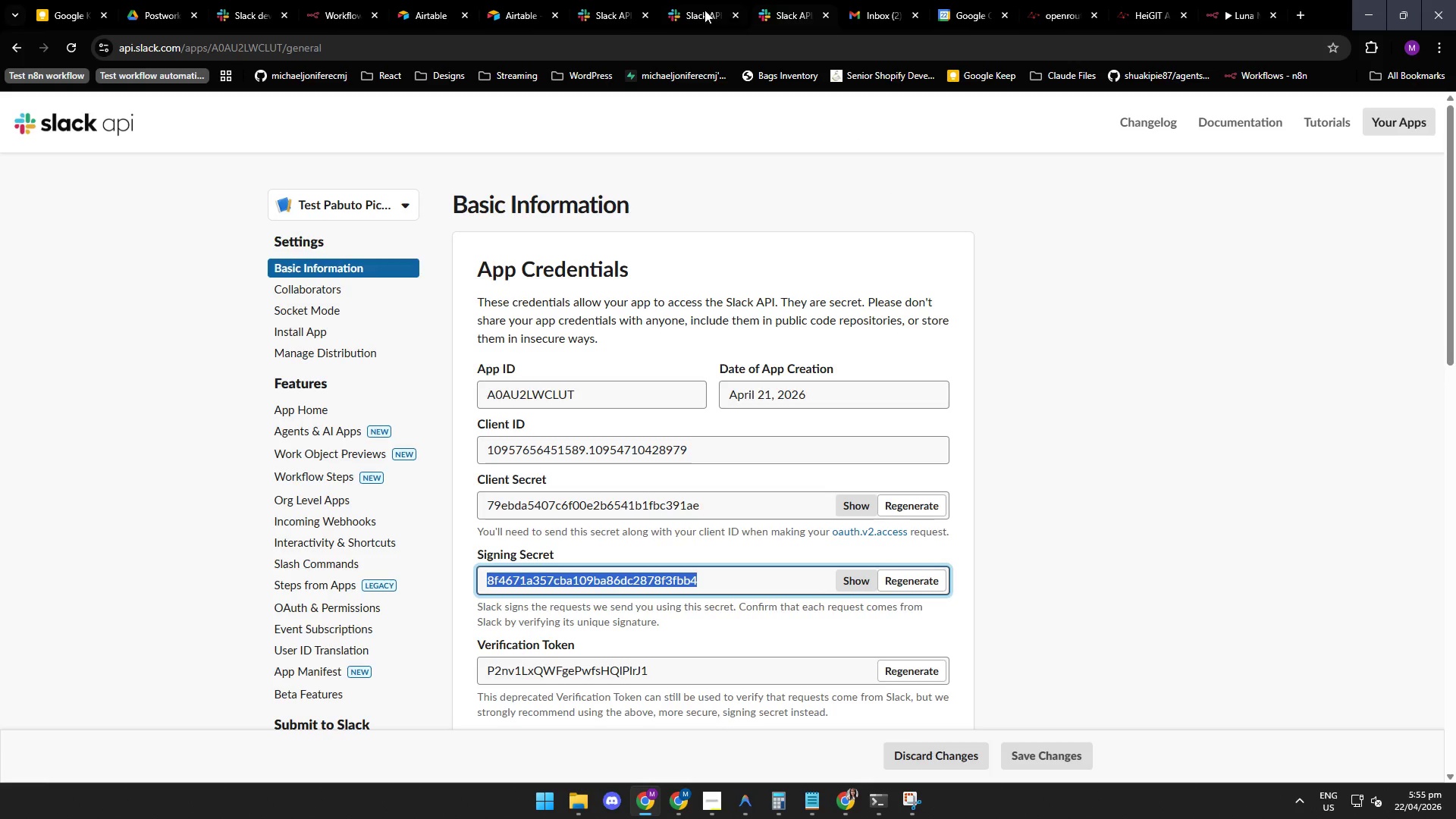 
left_click([703, 10])
 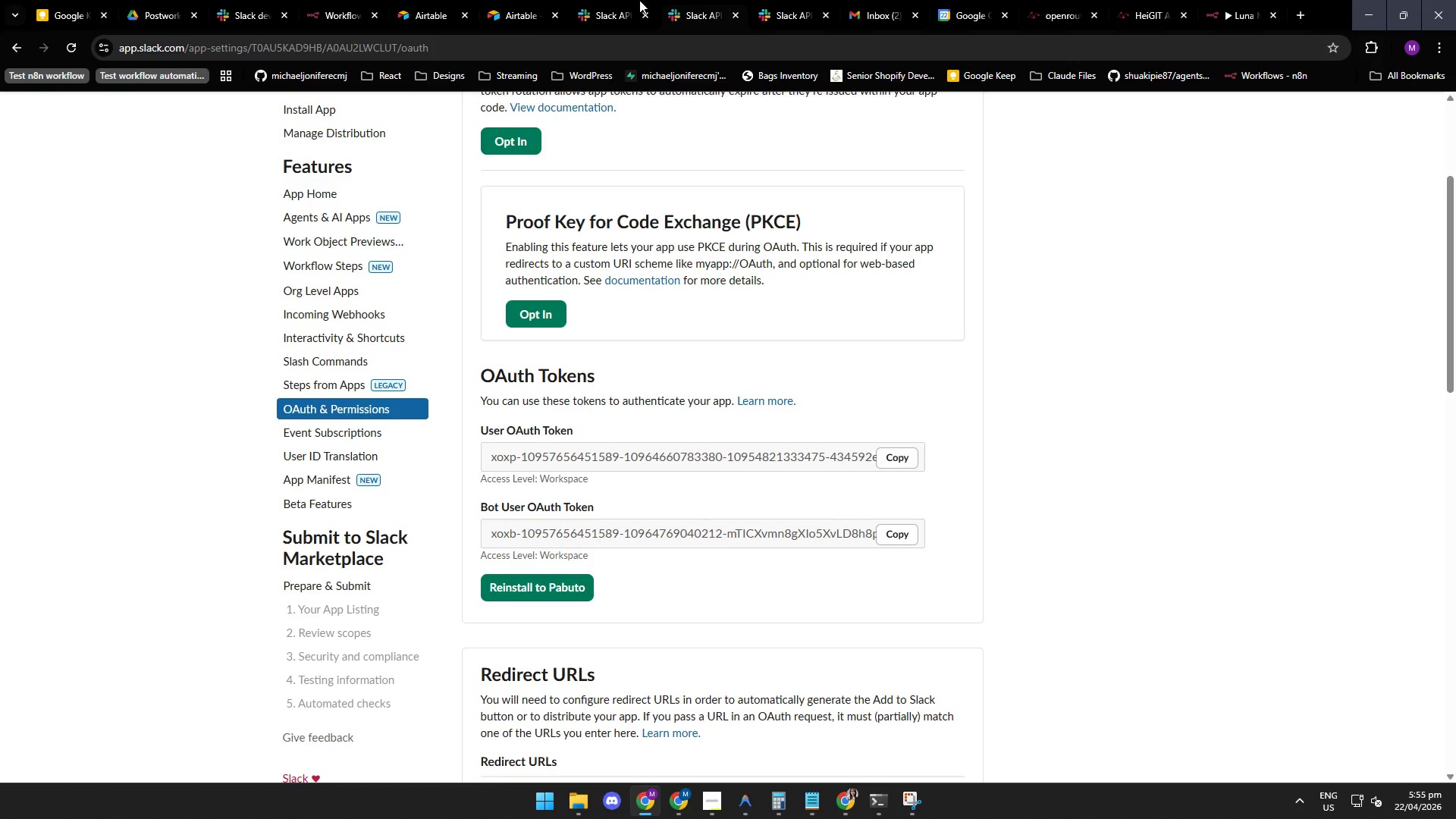 
left_click([596, 10])
 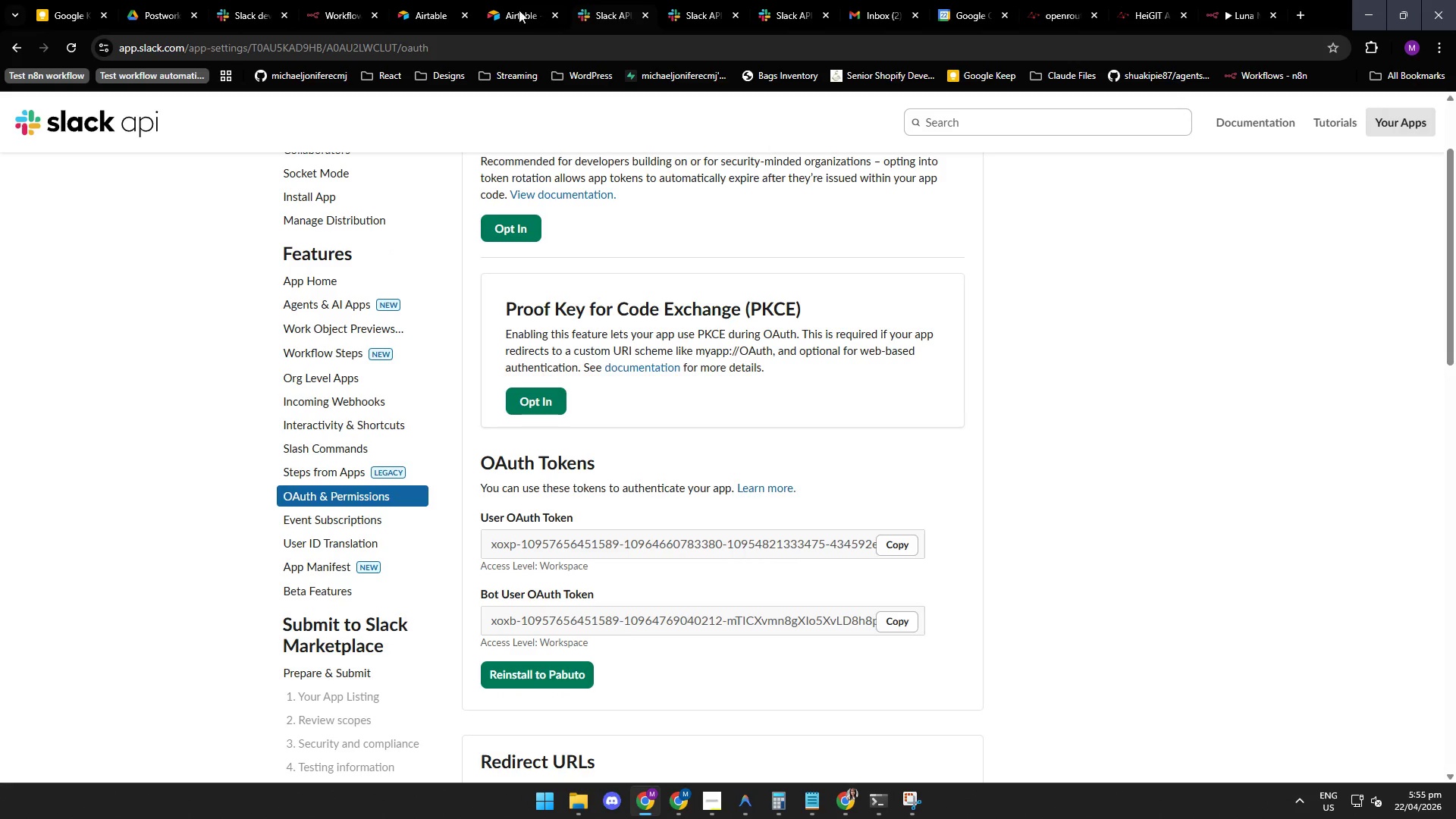 
left_click([516, 10])
 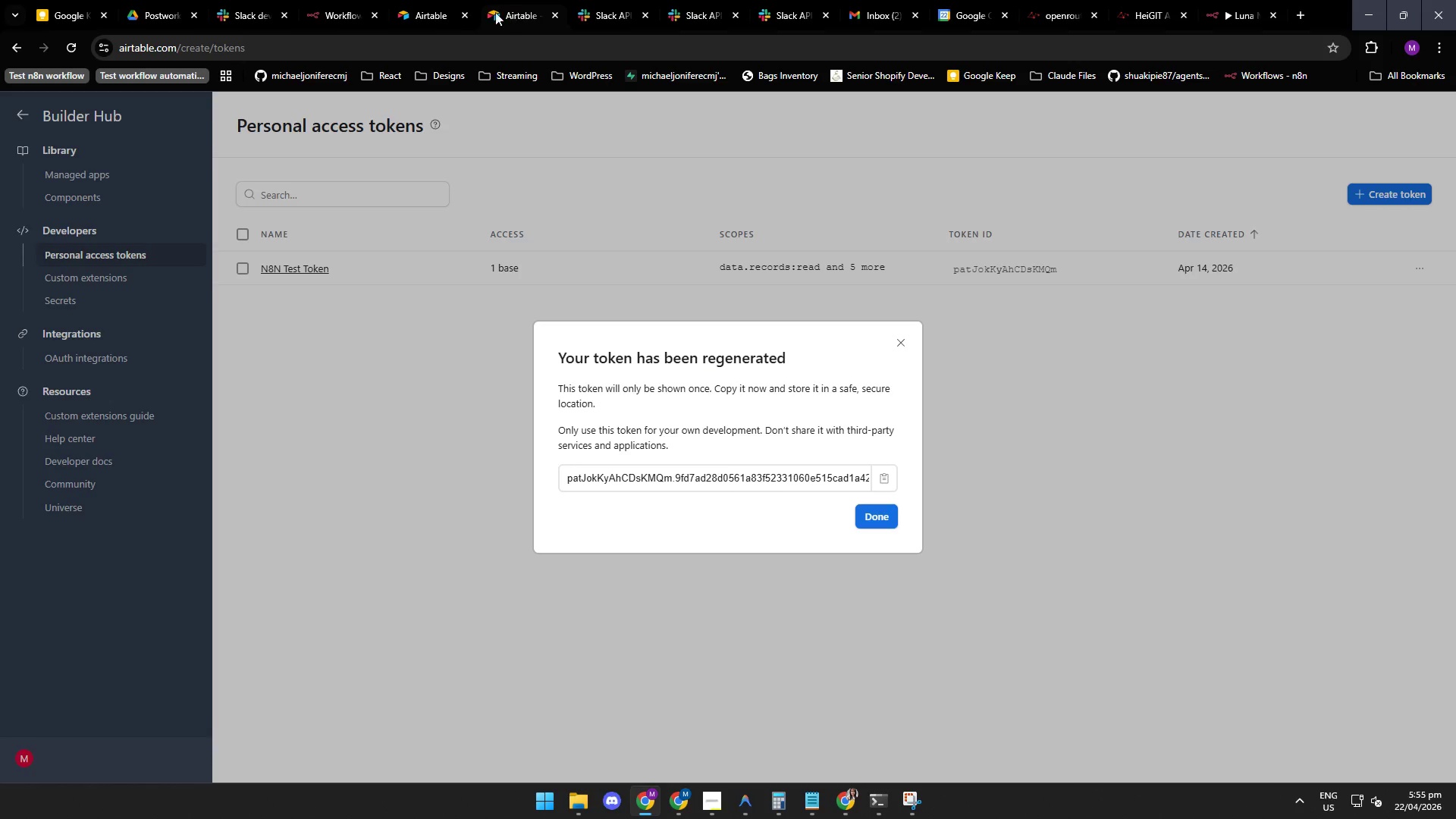 
left_click([432, 11])
 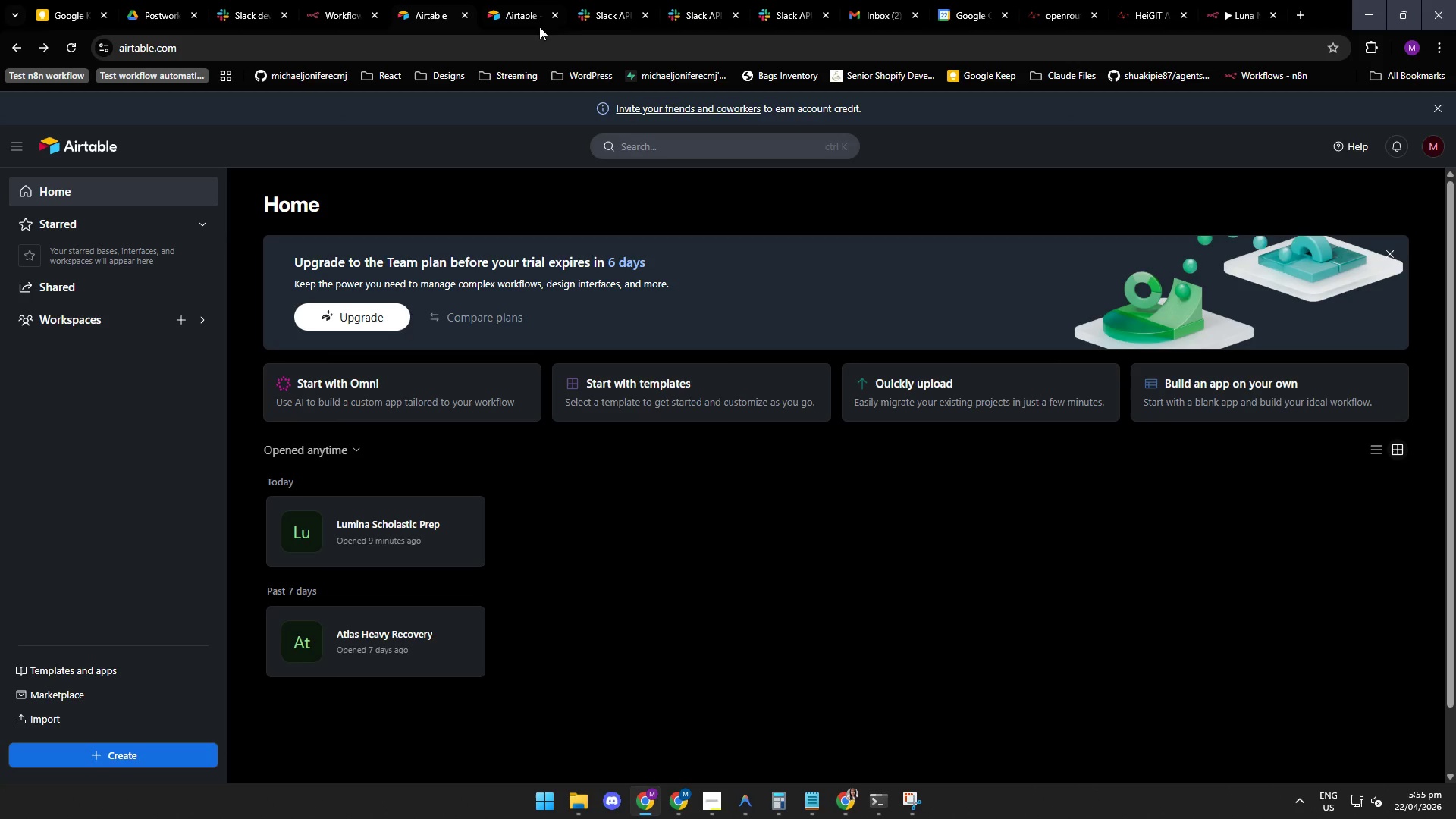 
left_click([606, 19])
 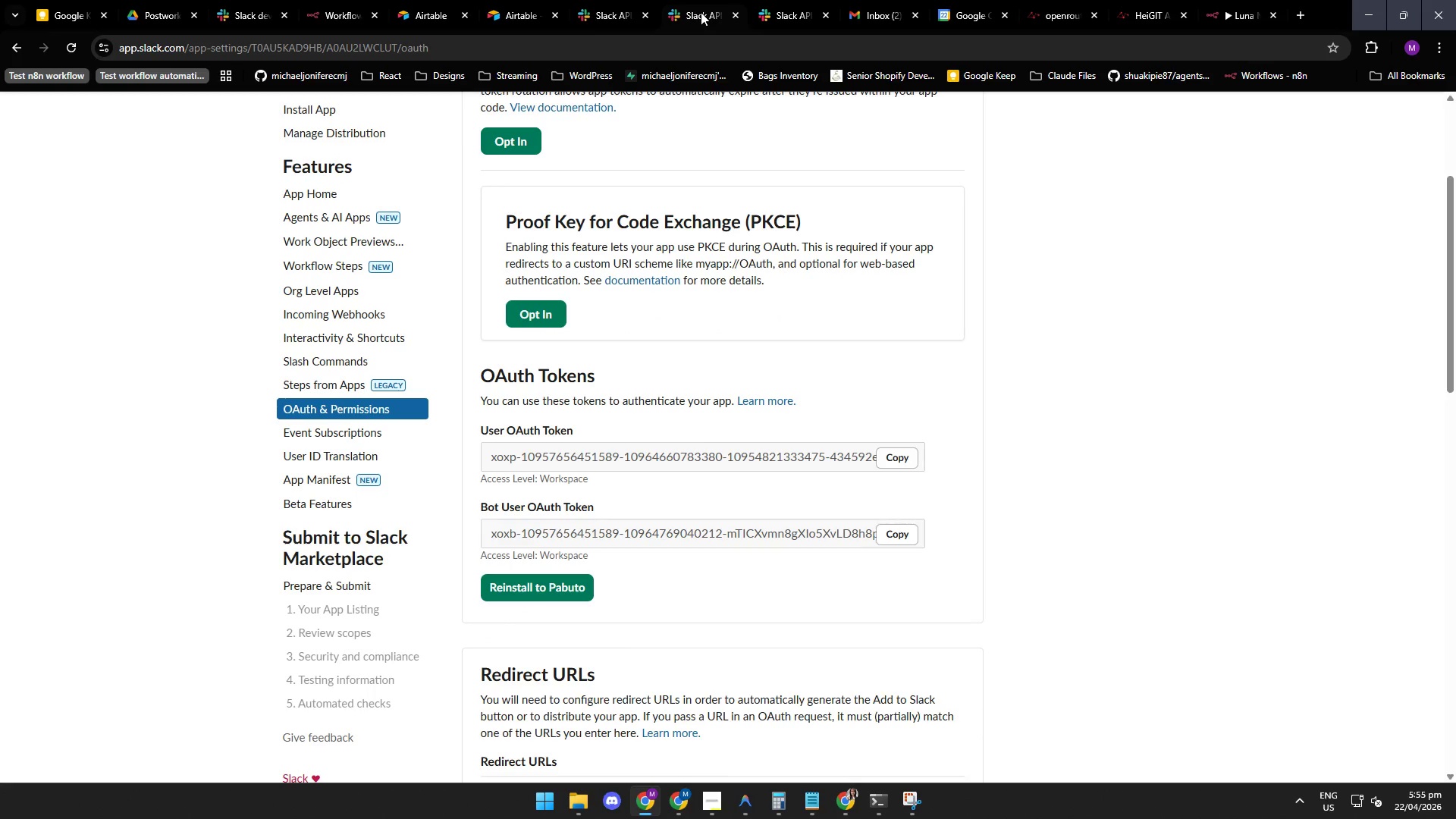 
wait(8.95)
 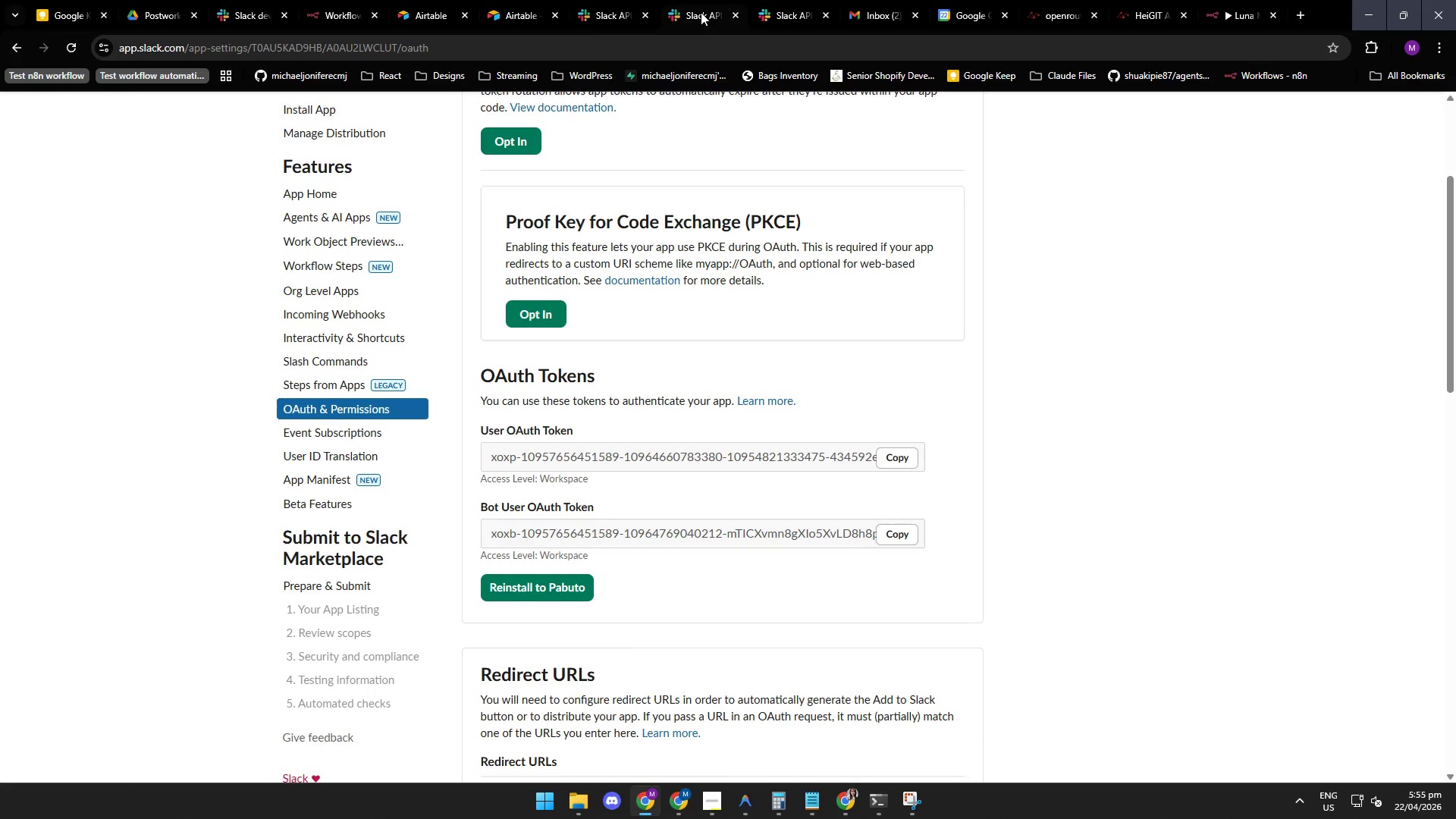 
left_click([504, 15])
 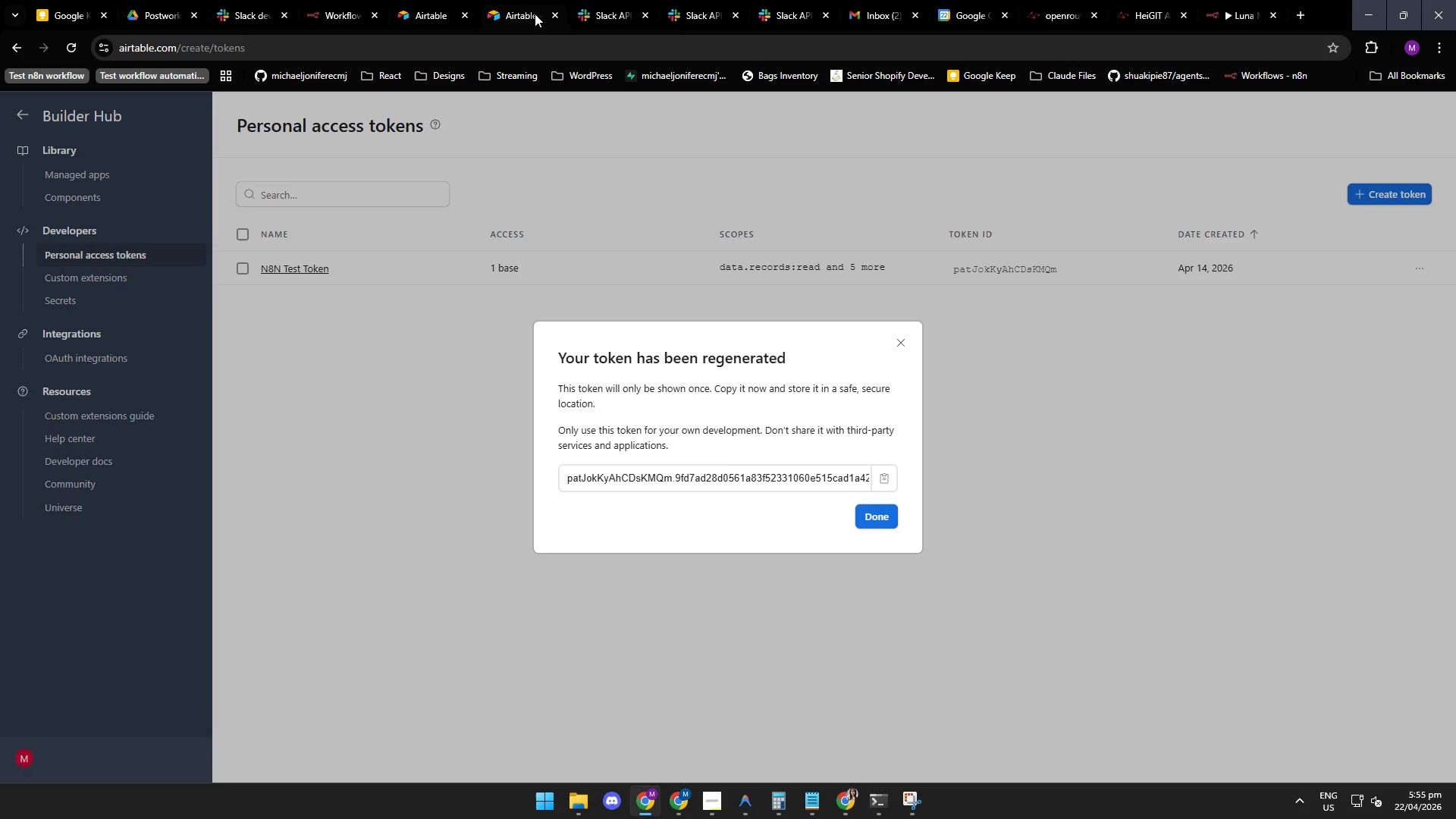 
wait(19.46)
 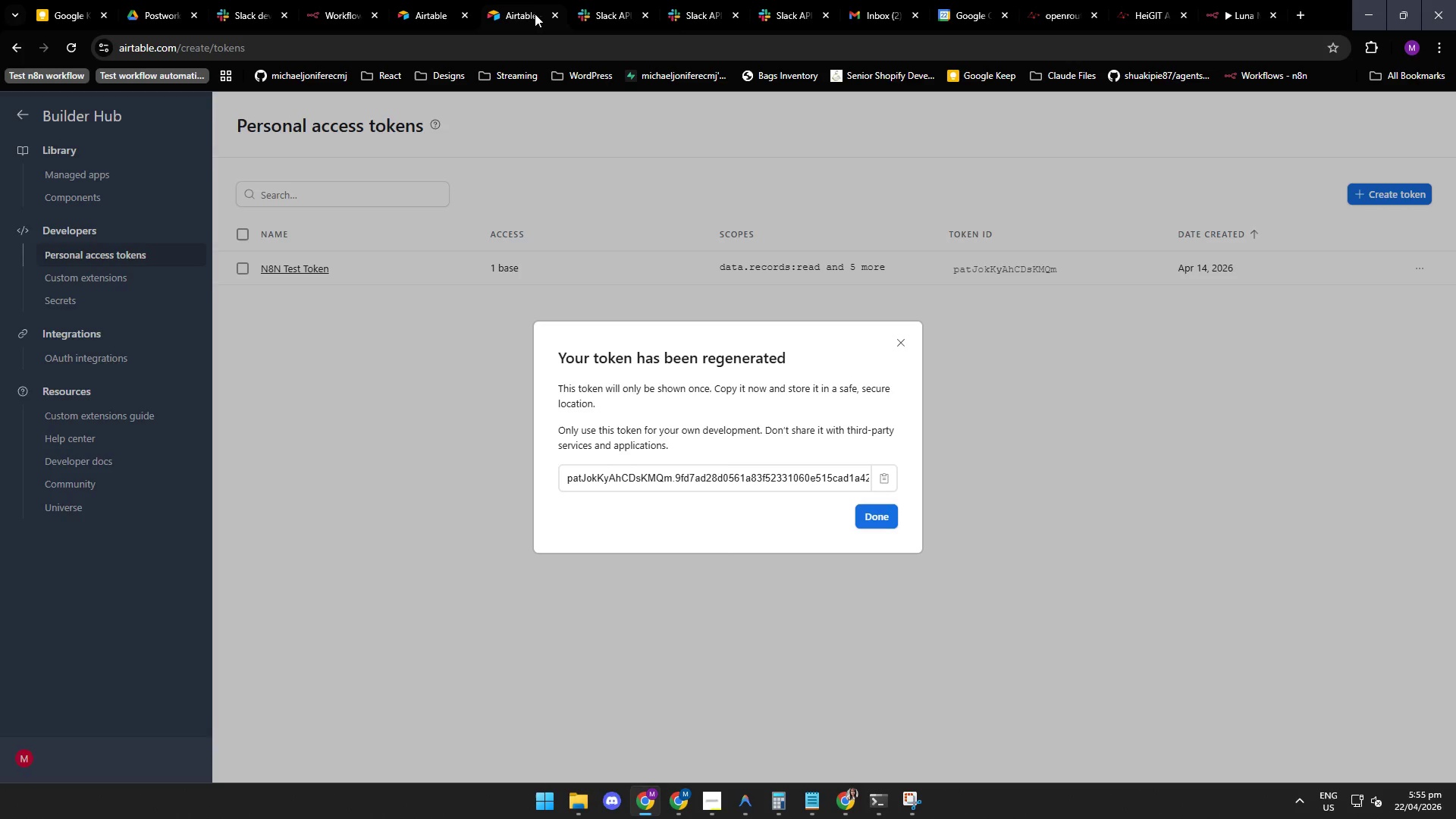 
mouse_move([450, 16])
 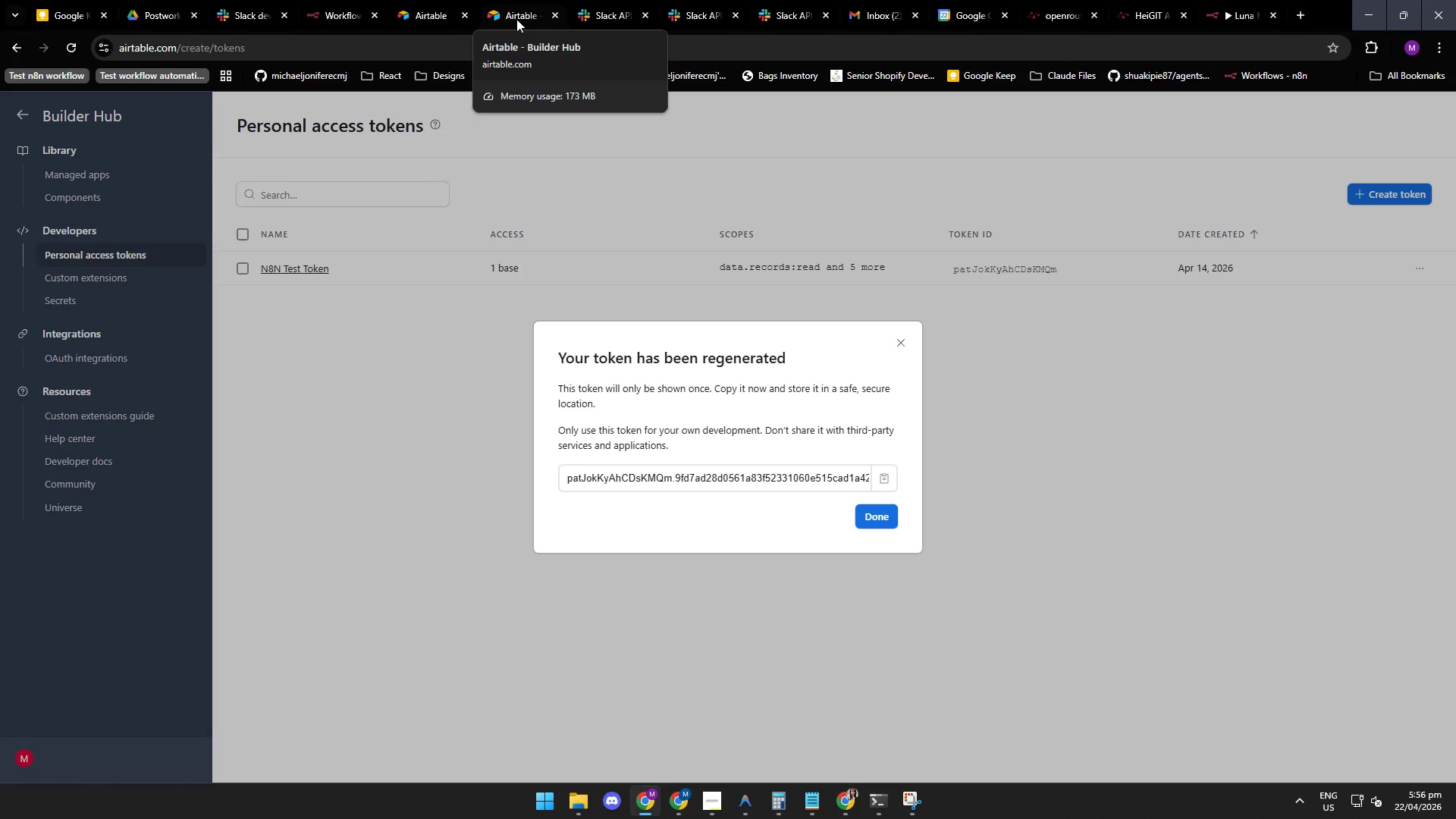 
left_click([516, 19])
 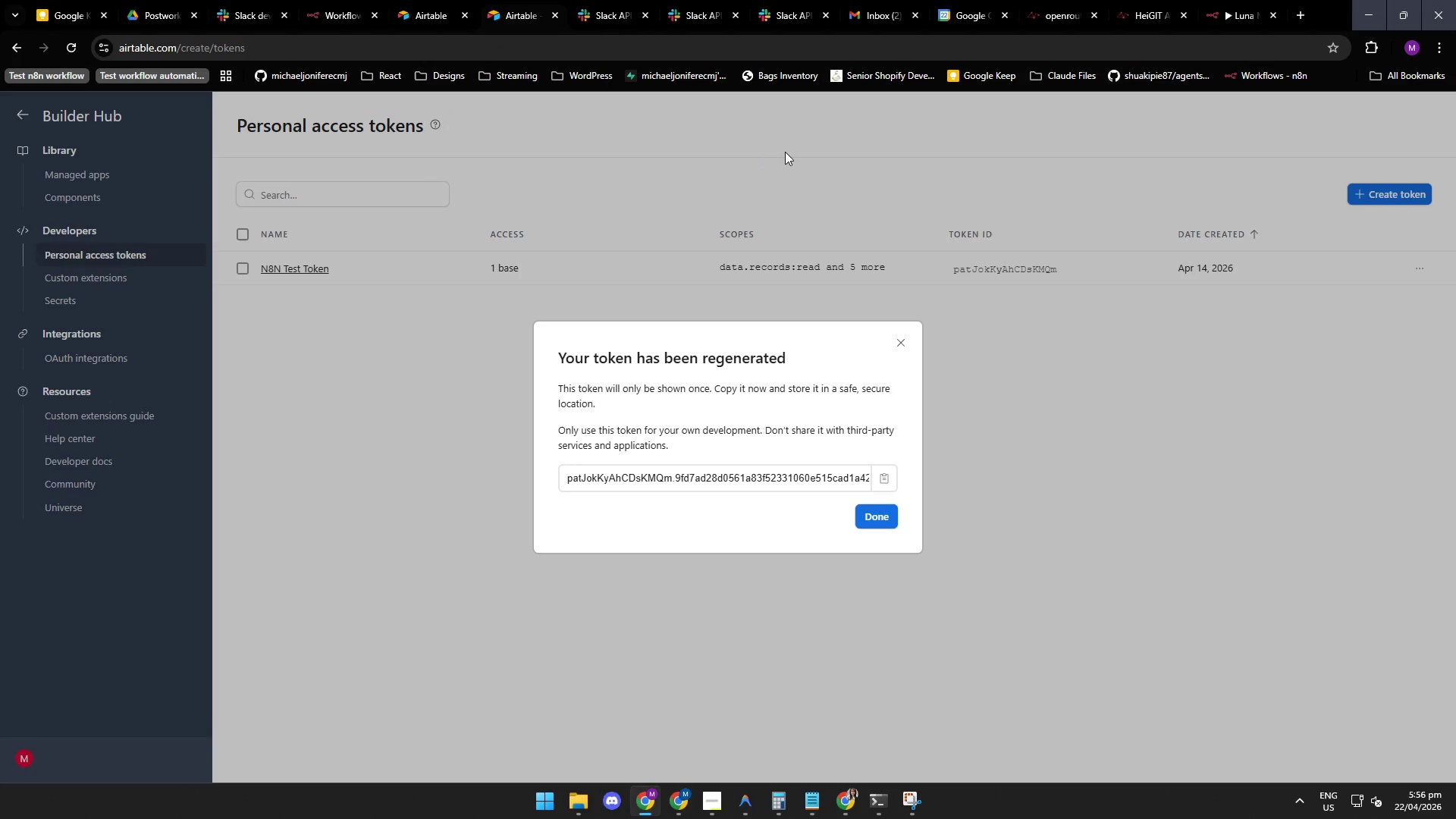 
wait(14.77)
 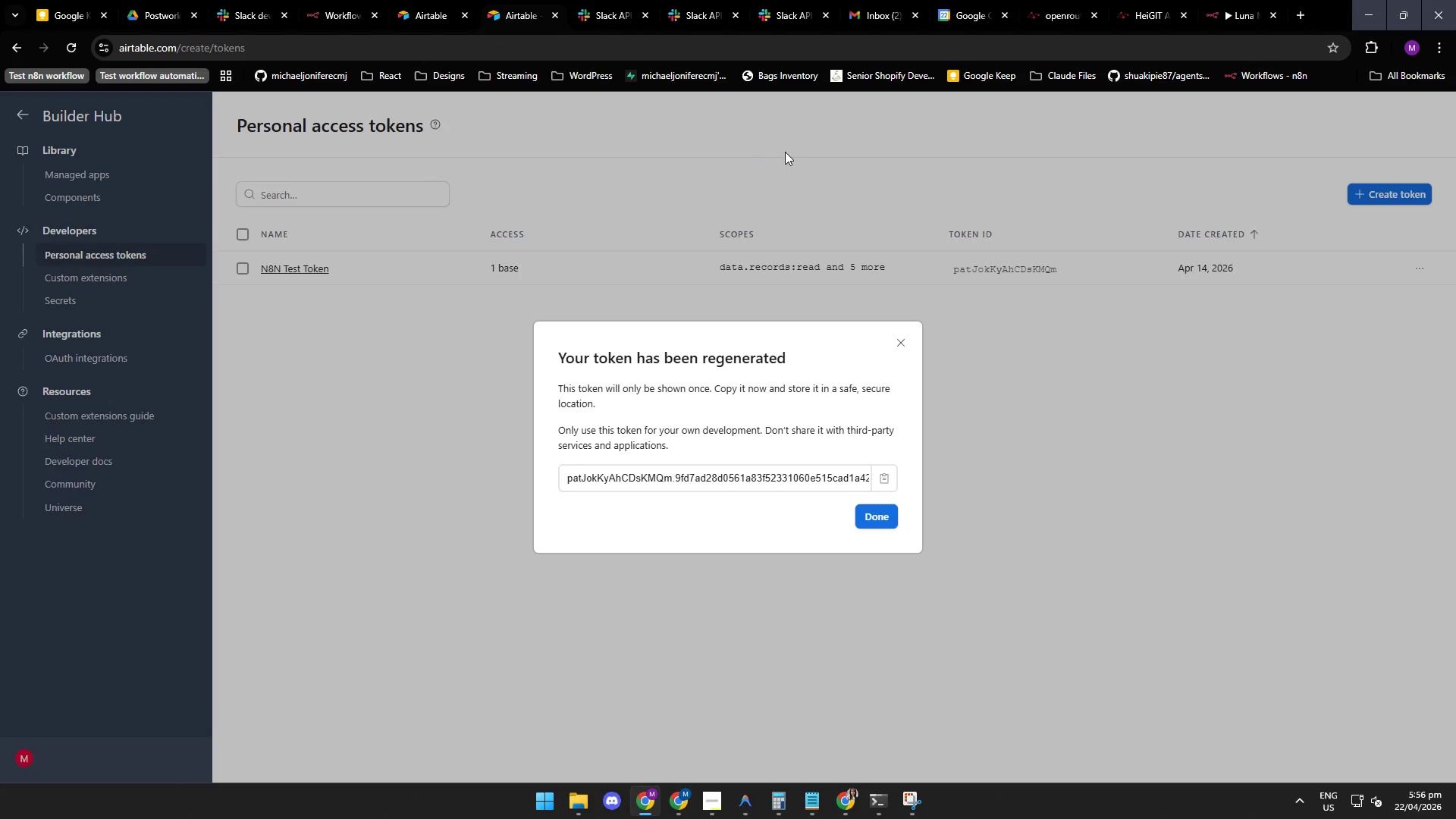 
left_click([899, 340])
 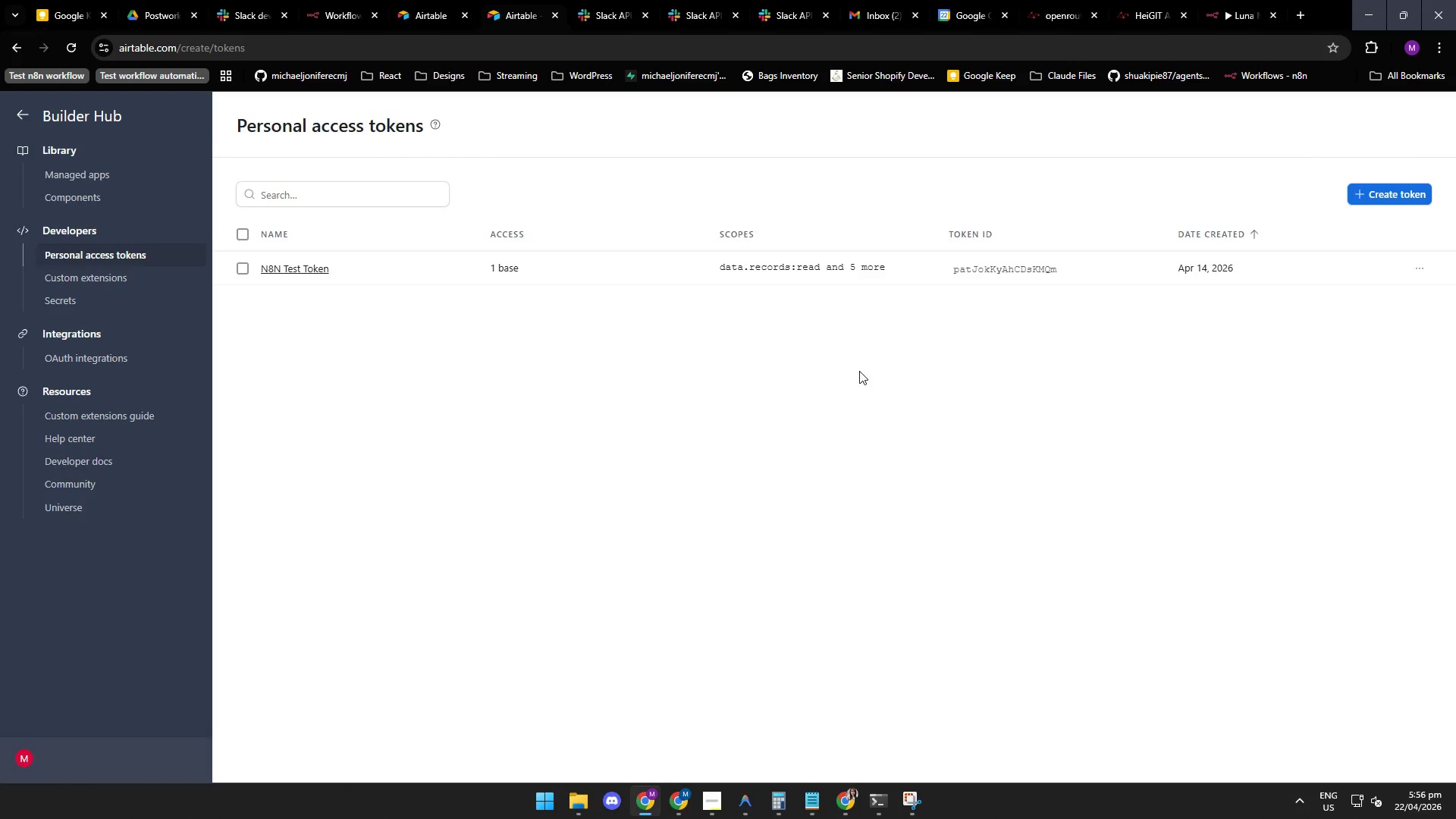 
wait(15.27)
 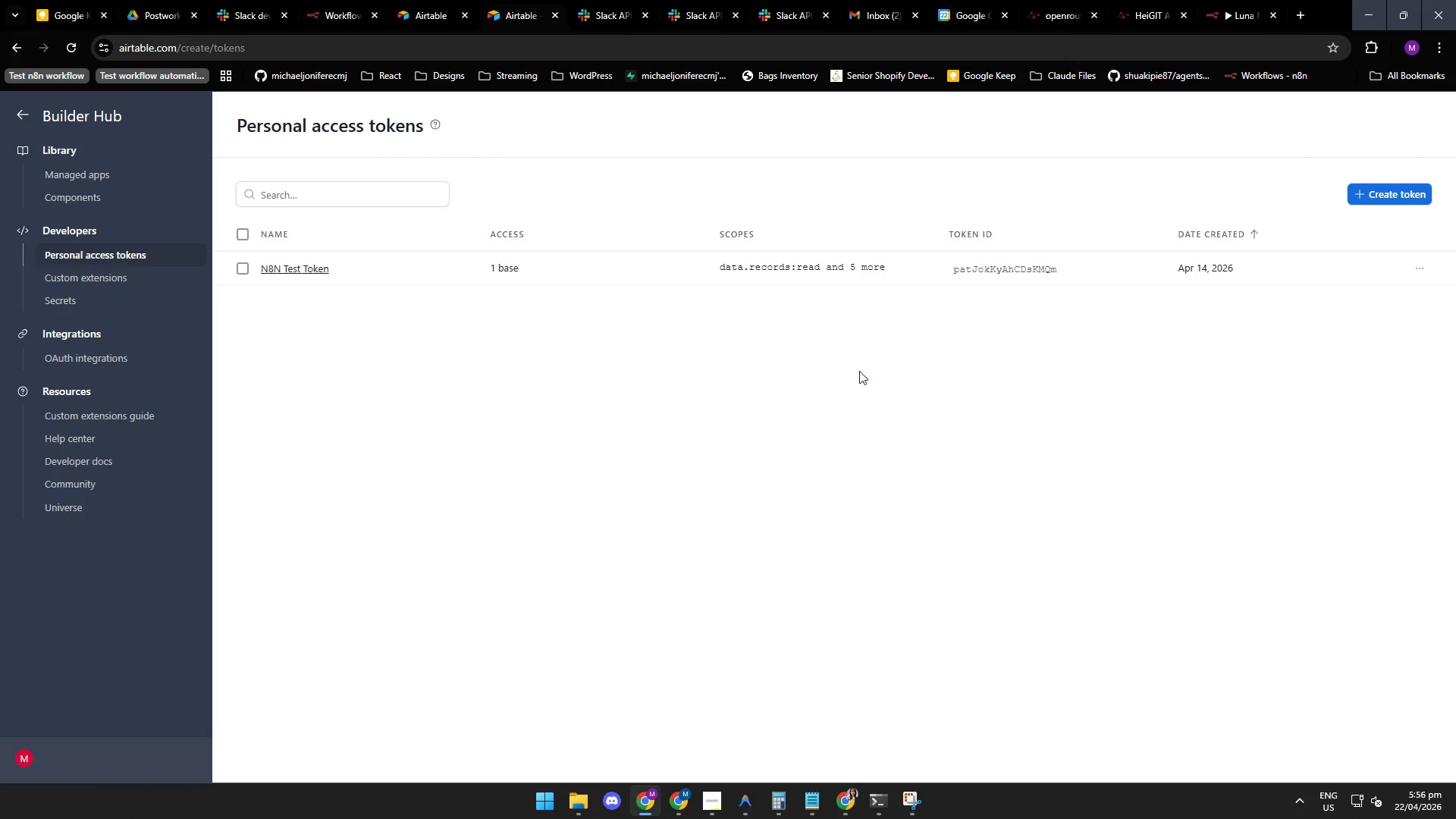 
left_click([869, 381])
 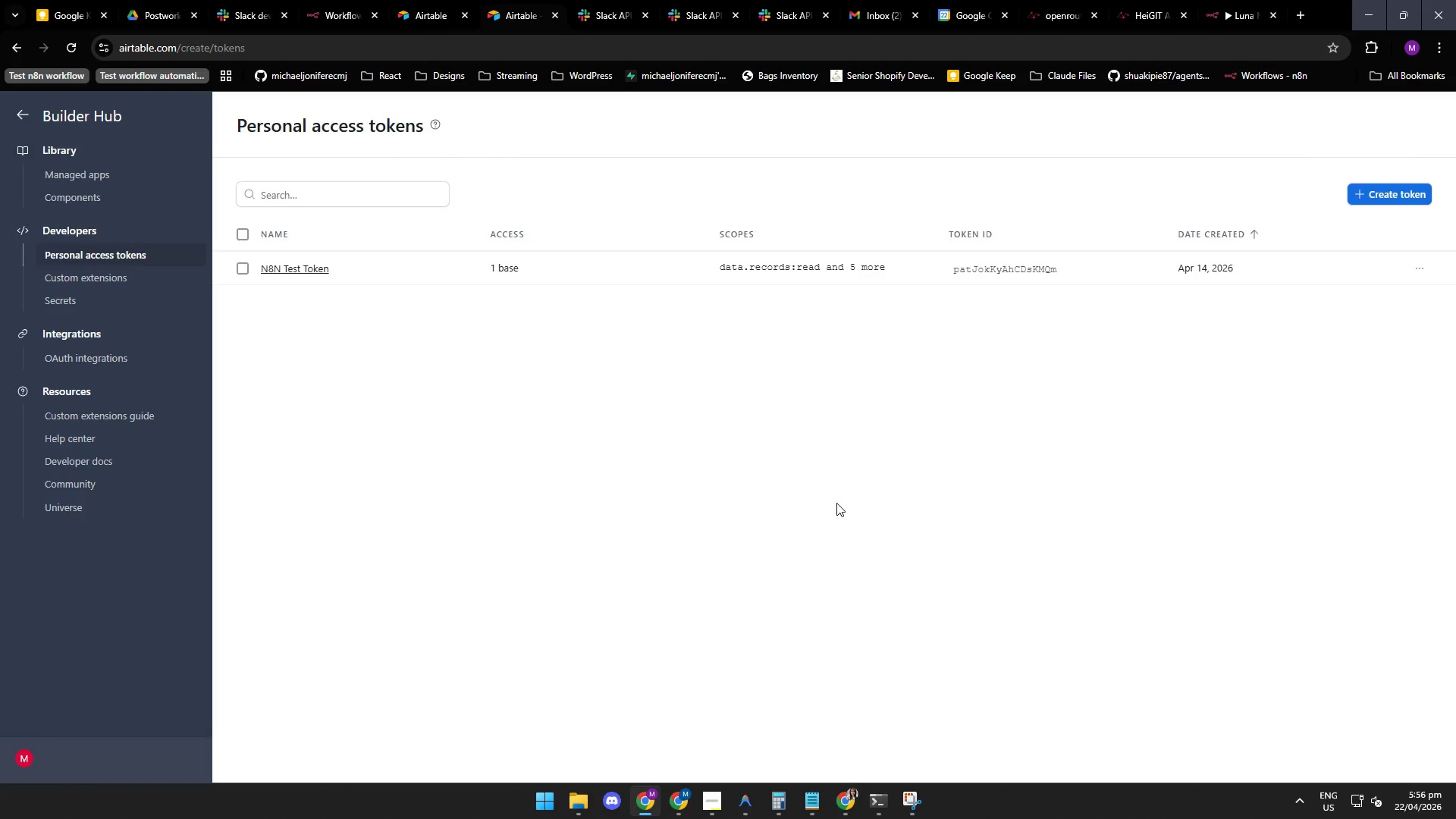 
wait(10.75)
 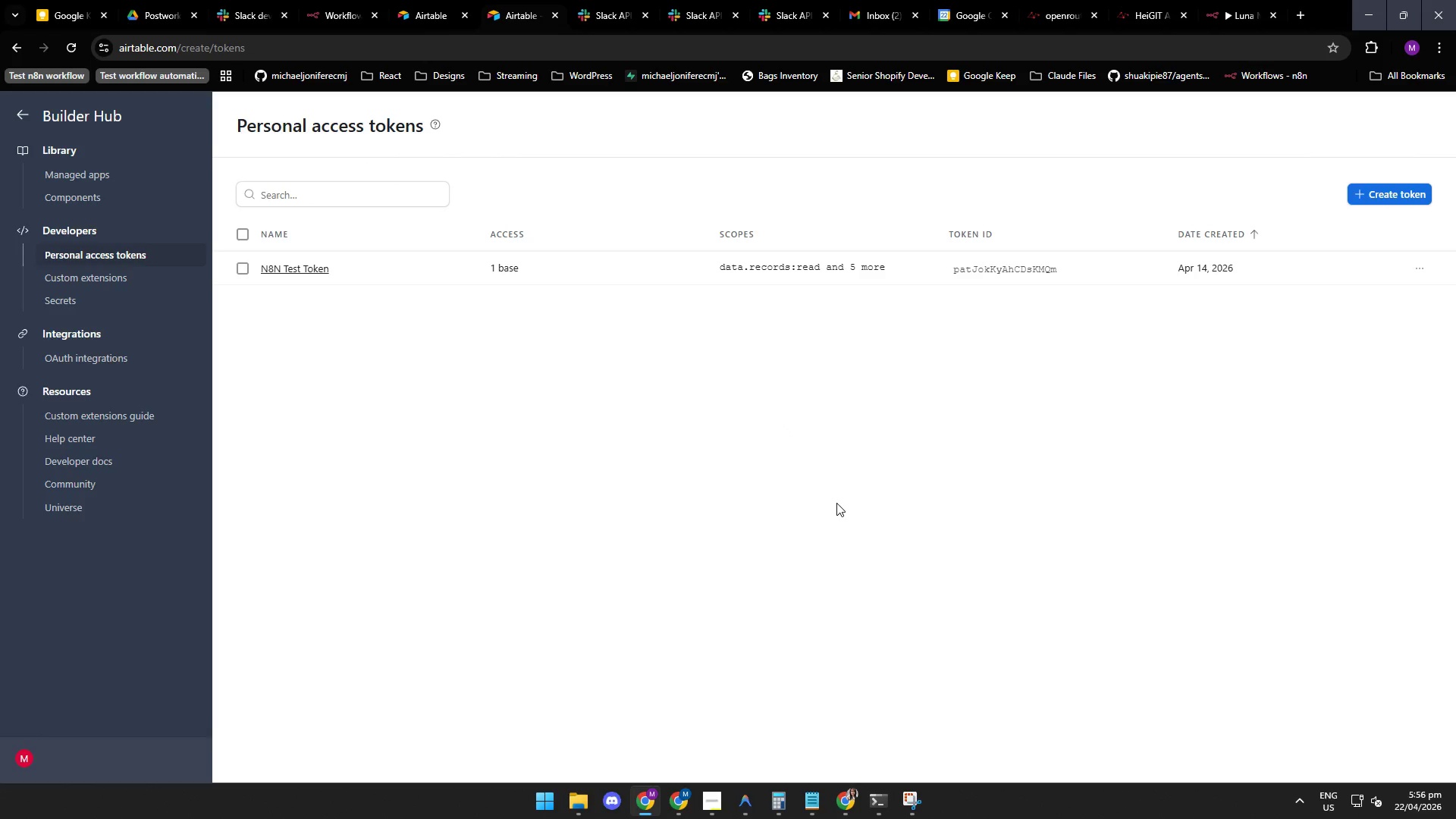 
left_click([344, 16])
 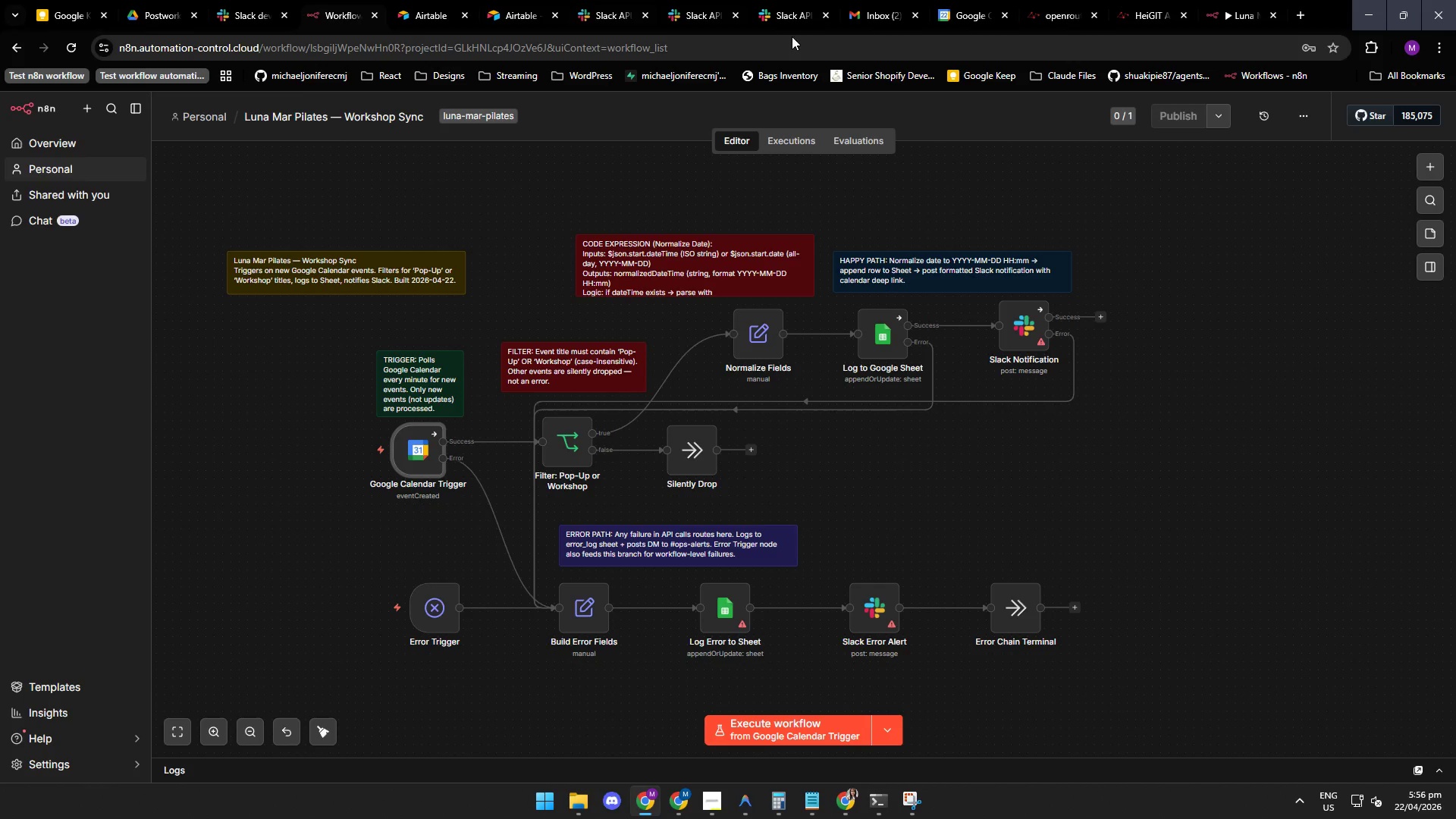 
left_click([780, 9])
 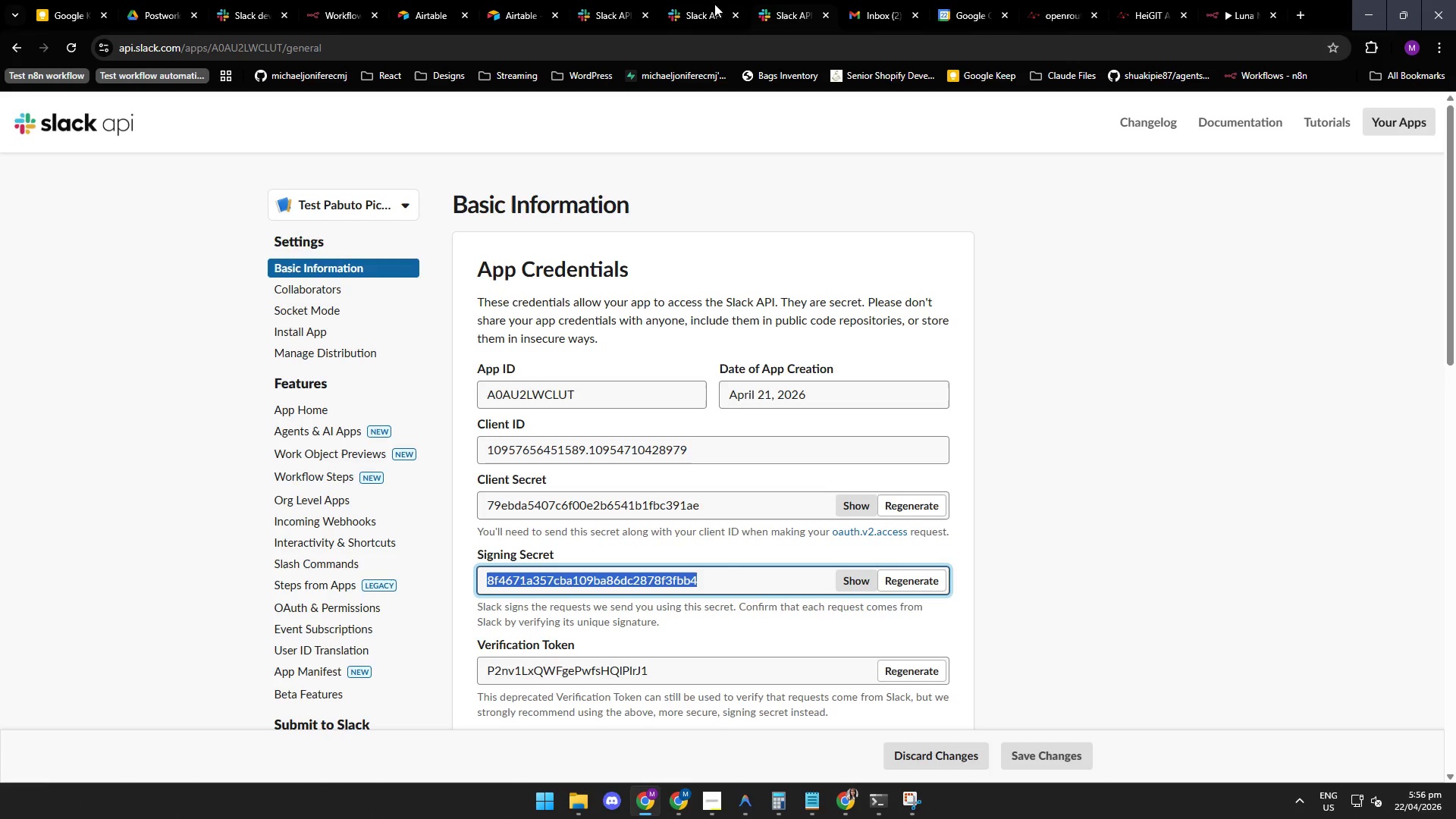 
left_click([699, 14])
 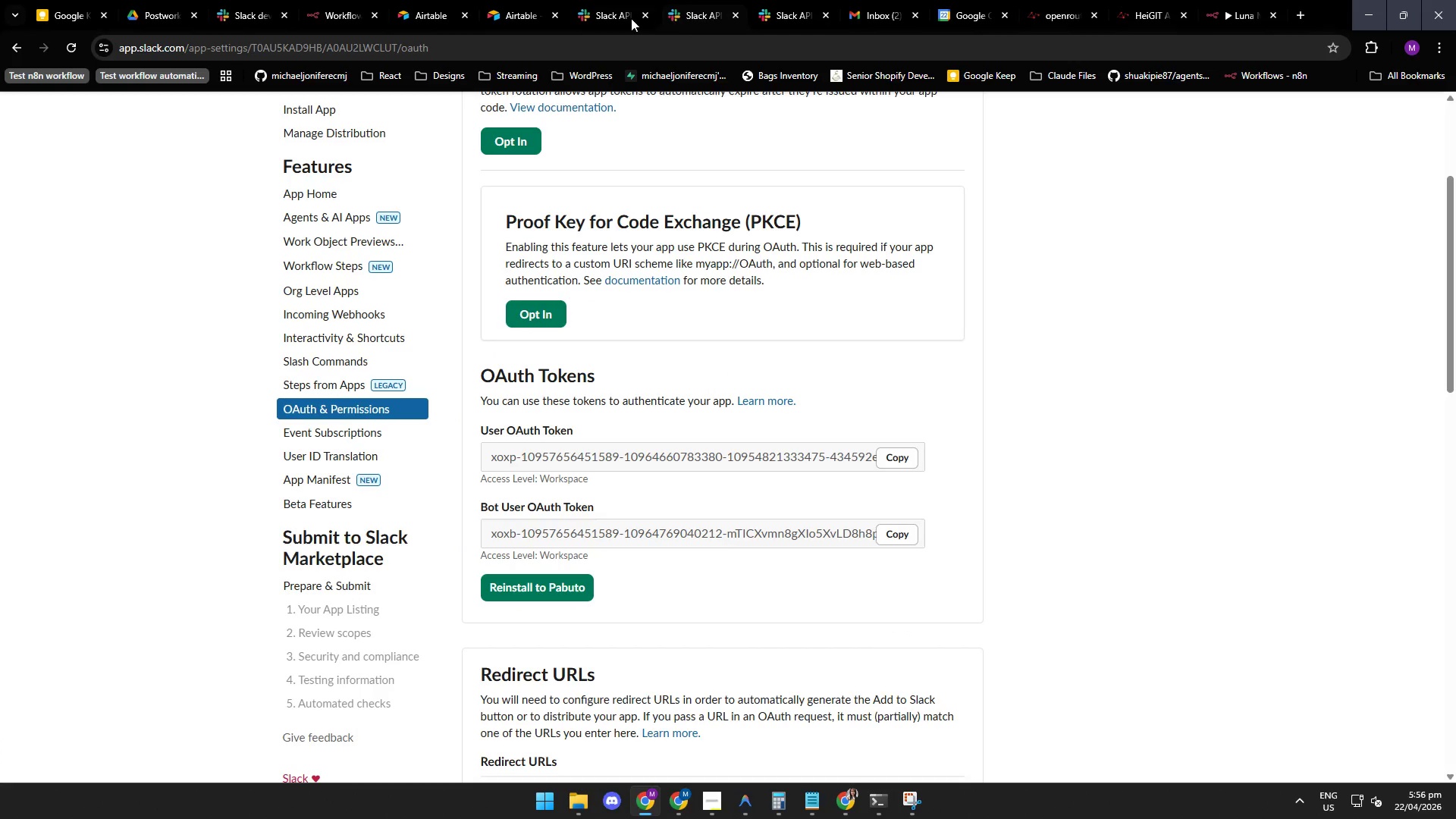 
left_click([612, 16])
 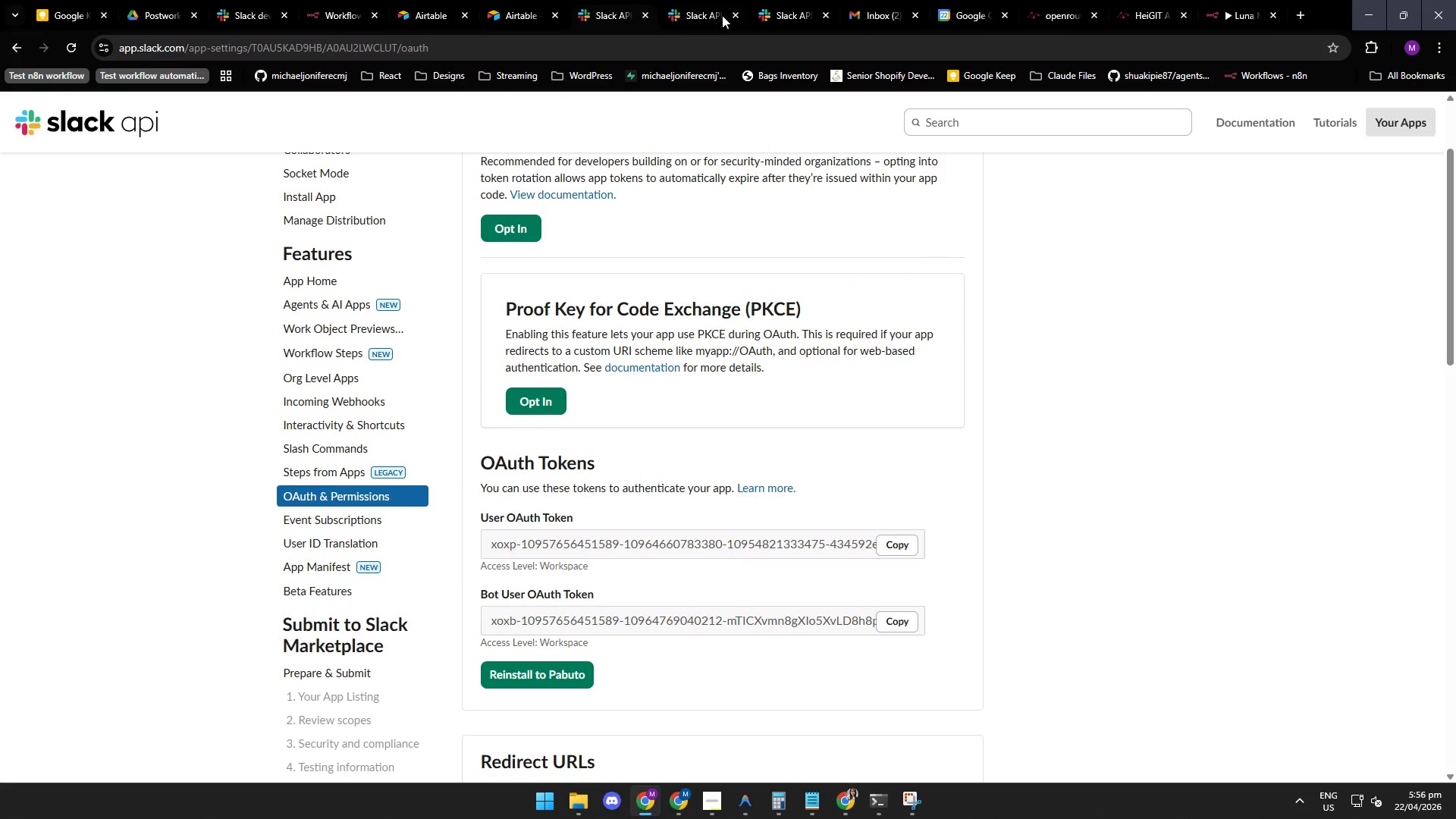 
left_click([785, 12])
 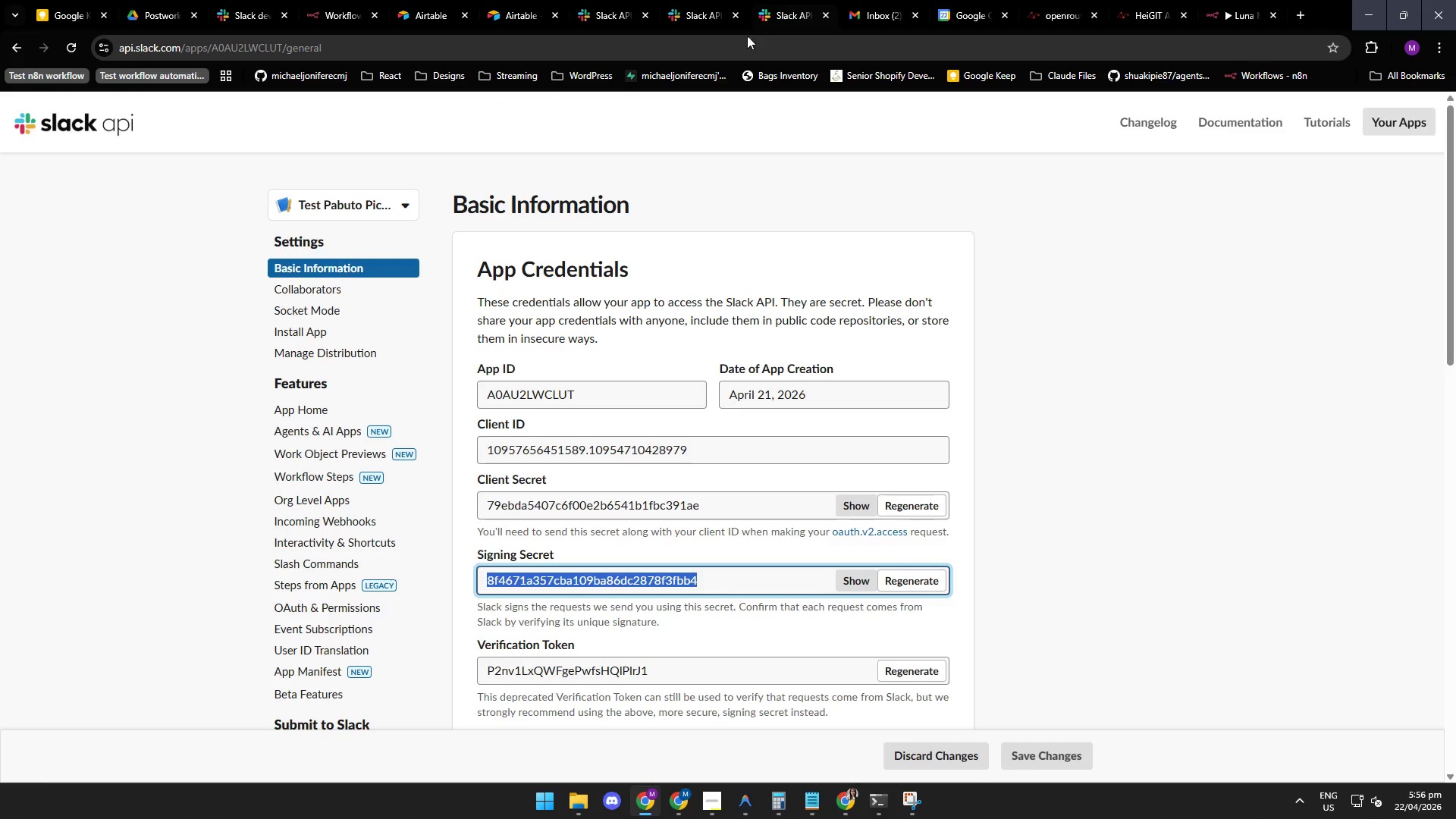 
left_click([705, 20])
 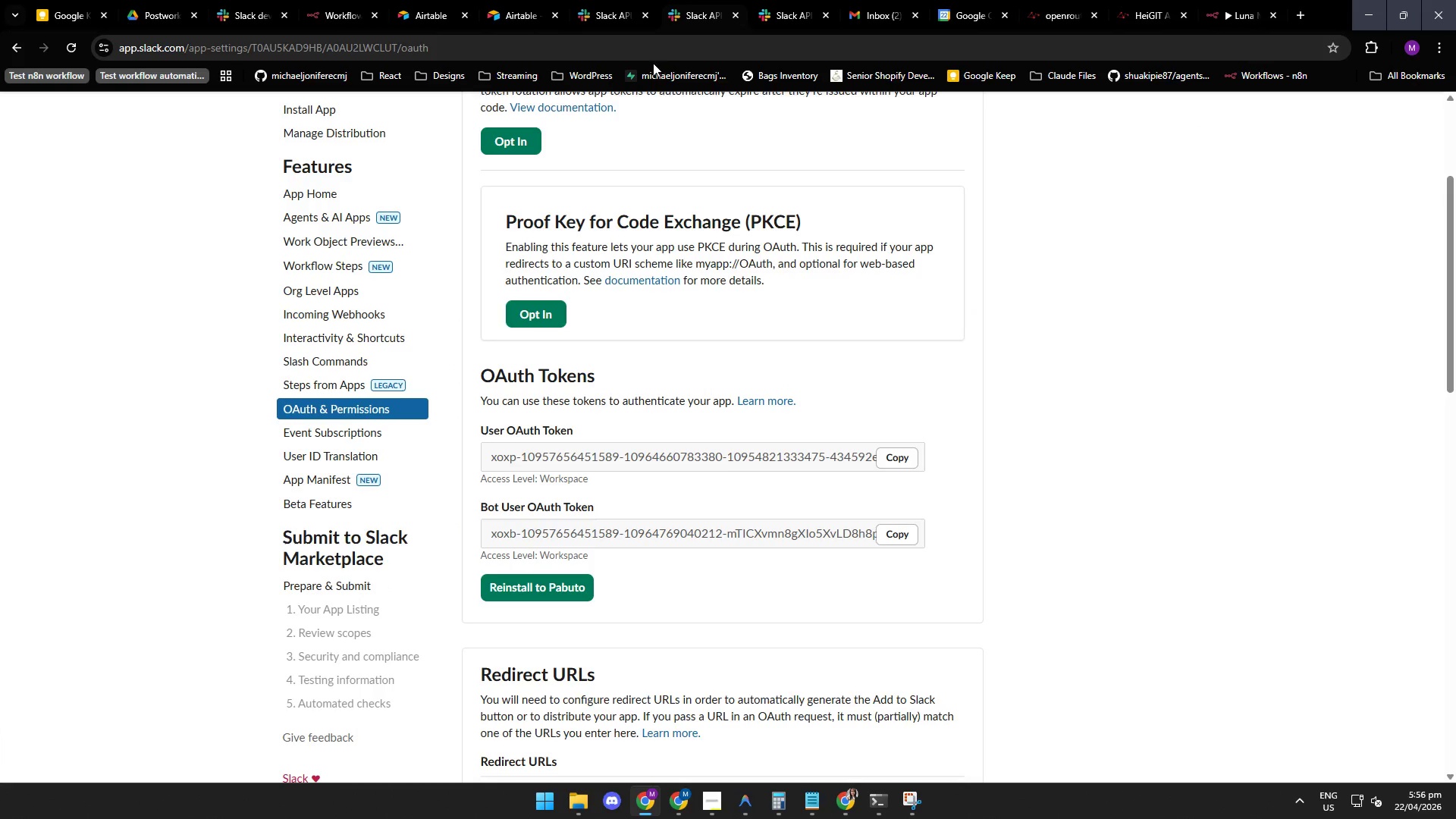 
left_click([650, 52])
 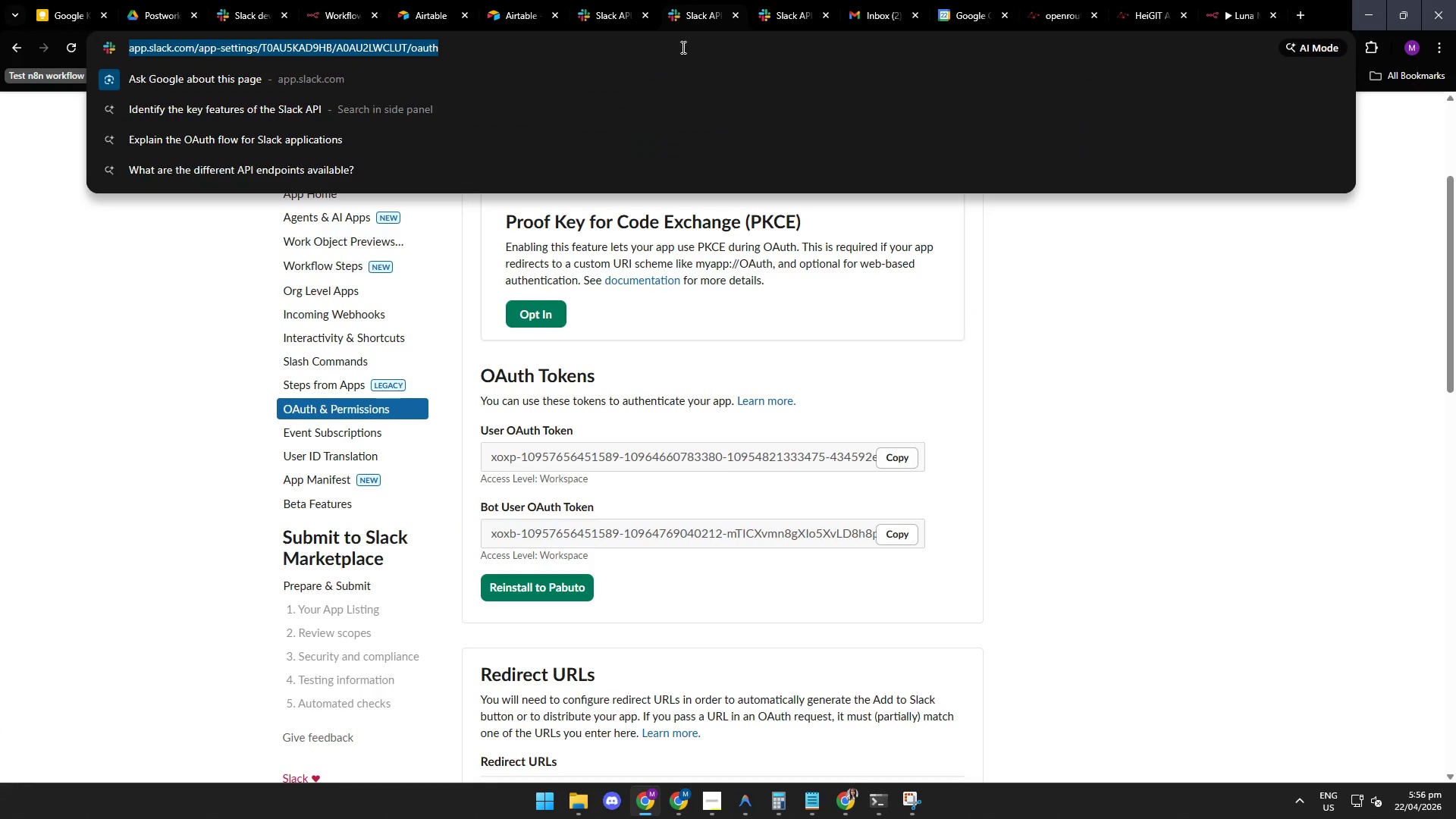 
left_click_drag(start_coordinate=[689, 9], to_coordinate=[805, 13])
 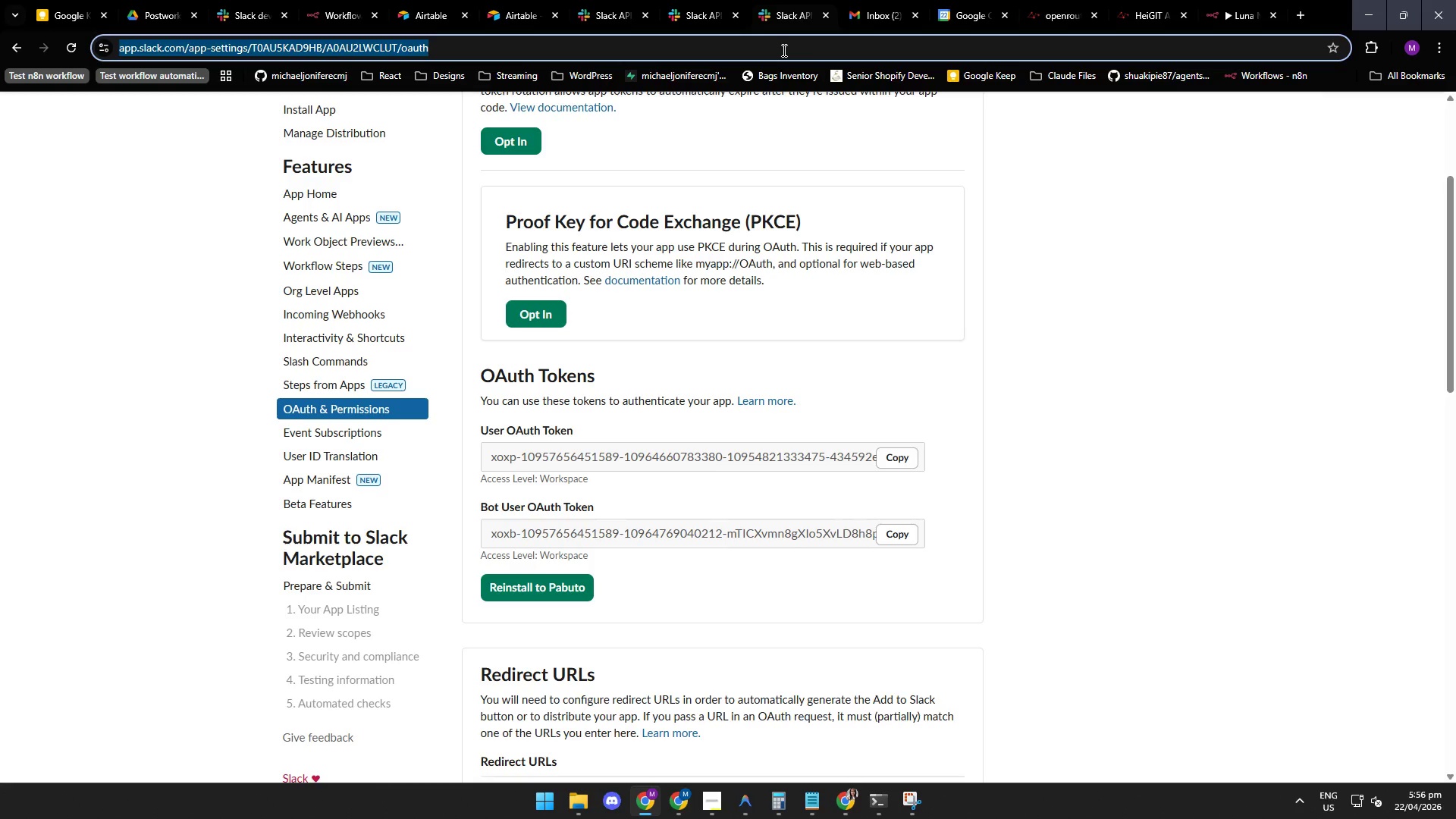 
type(drive)
 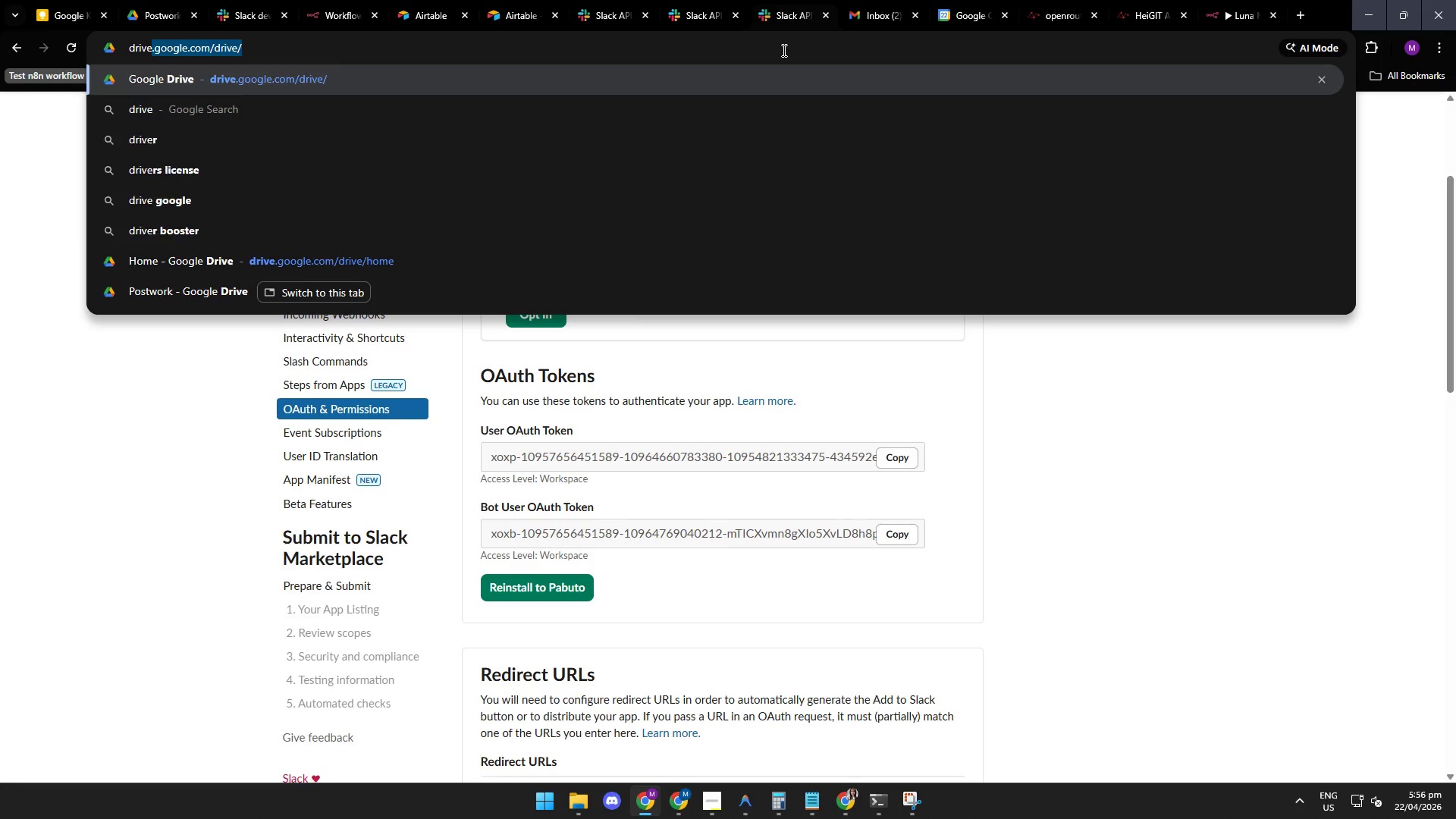 
key(Enter)
 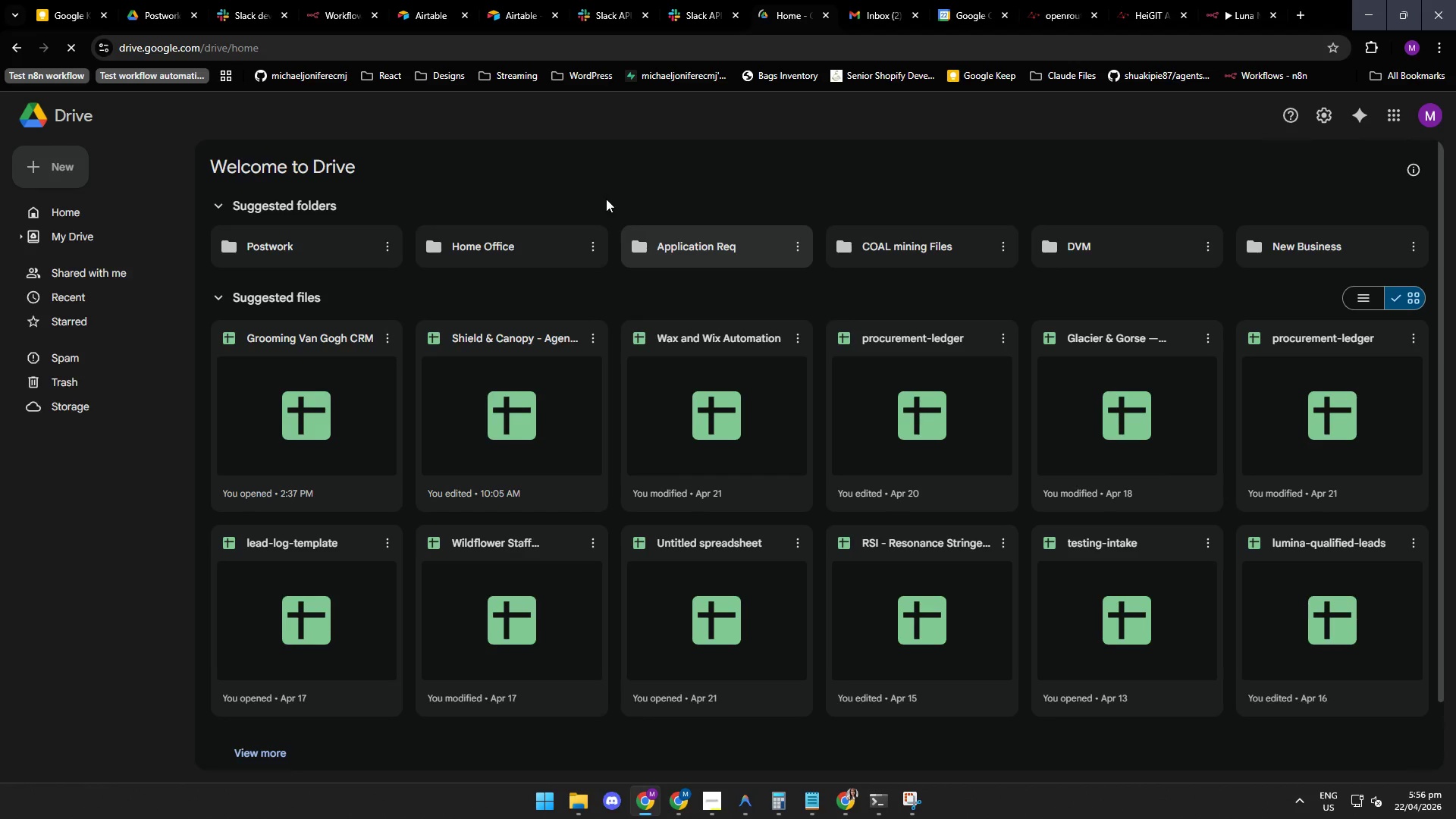 
double_click([305, 243])
 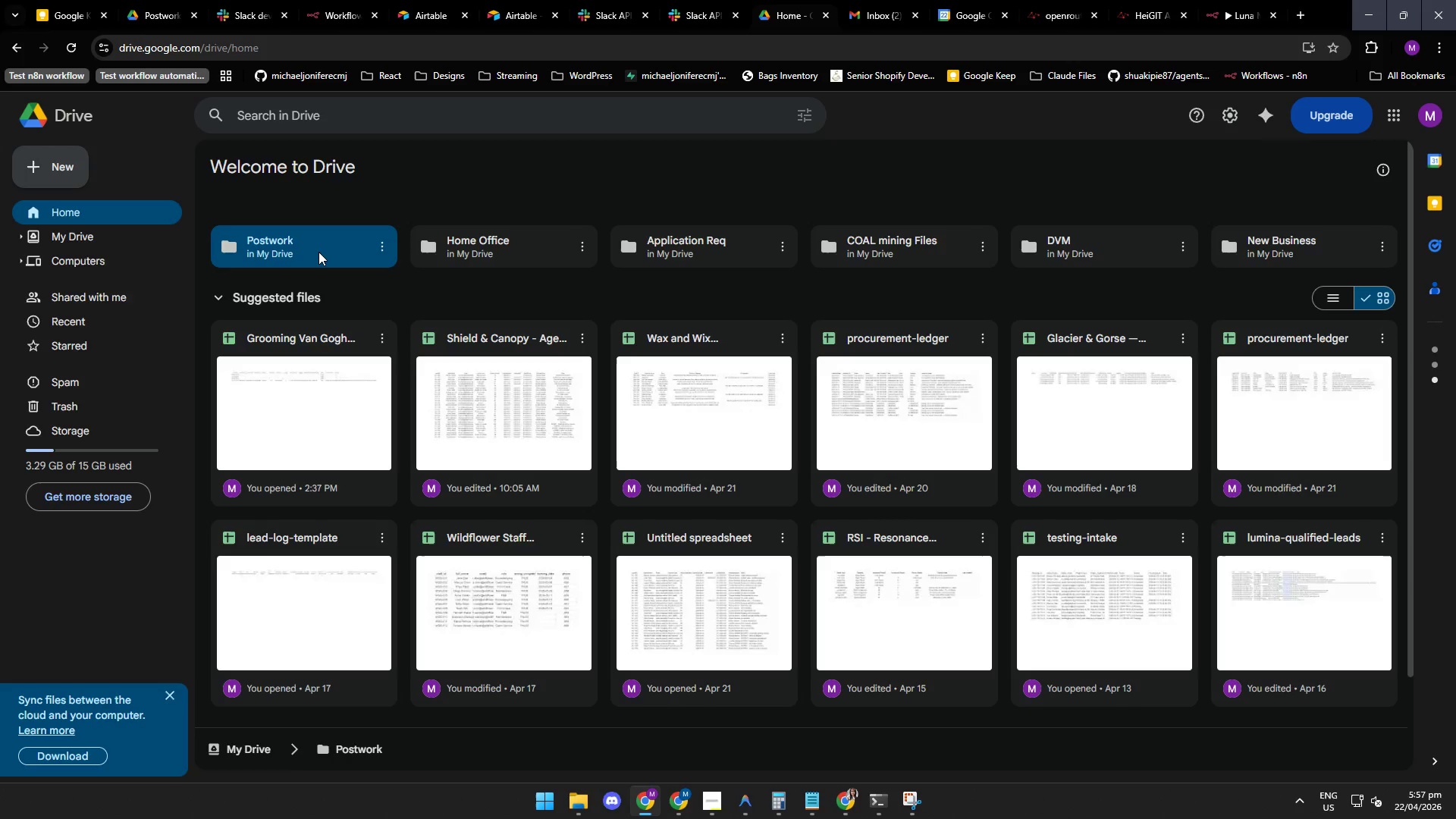 
double_click([318, 252])
 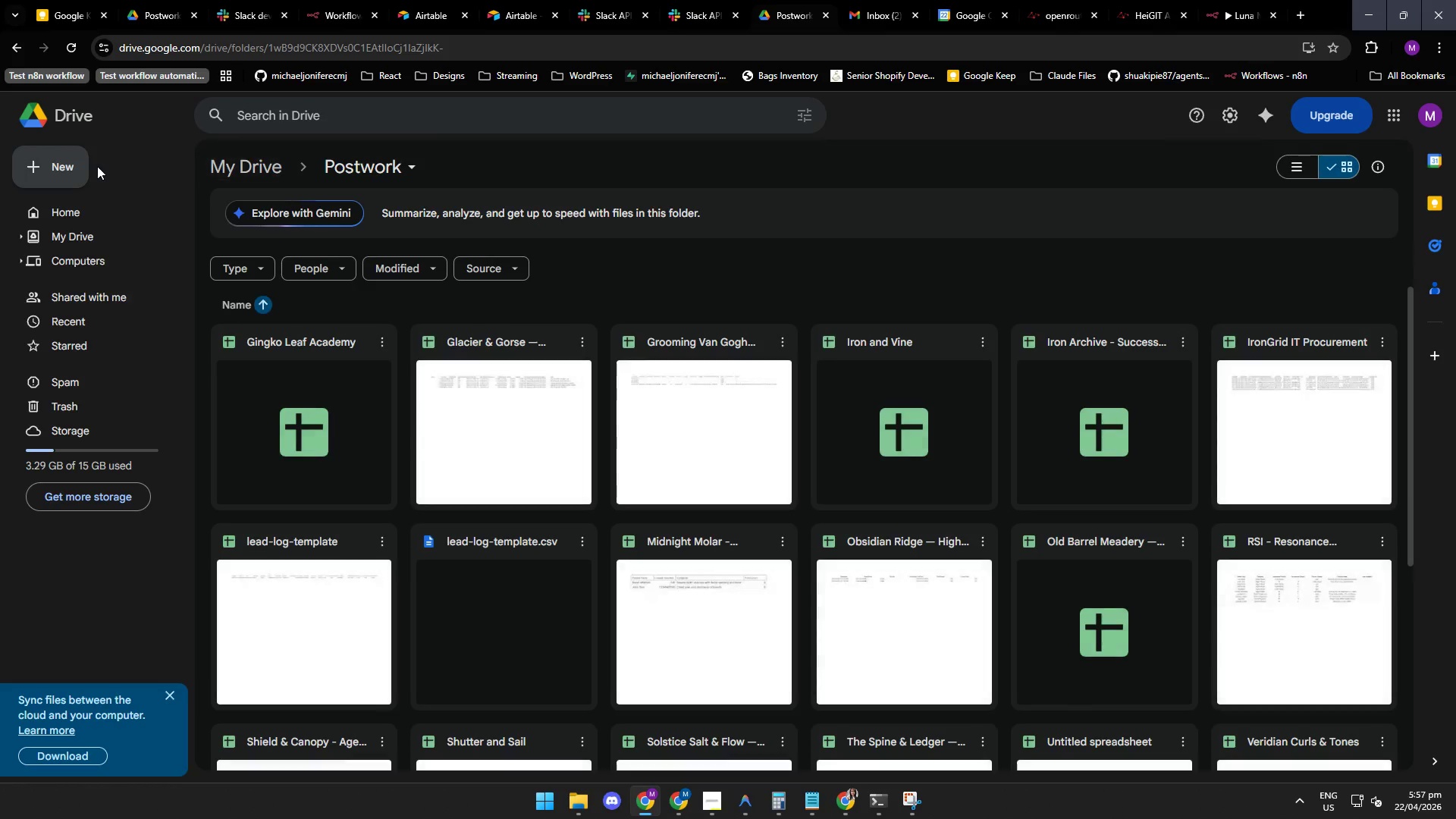 
left_click([48, 165])
 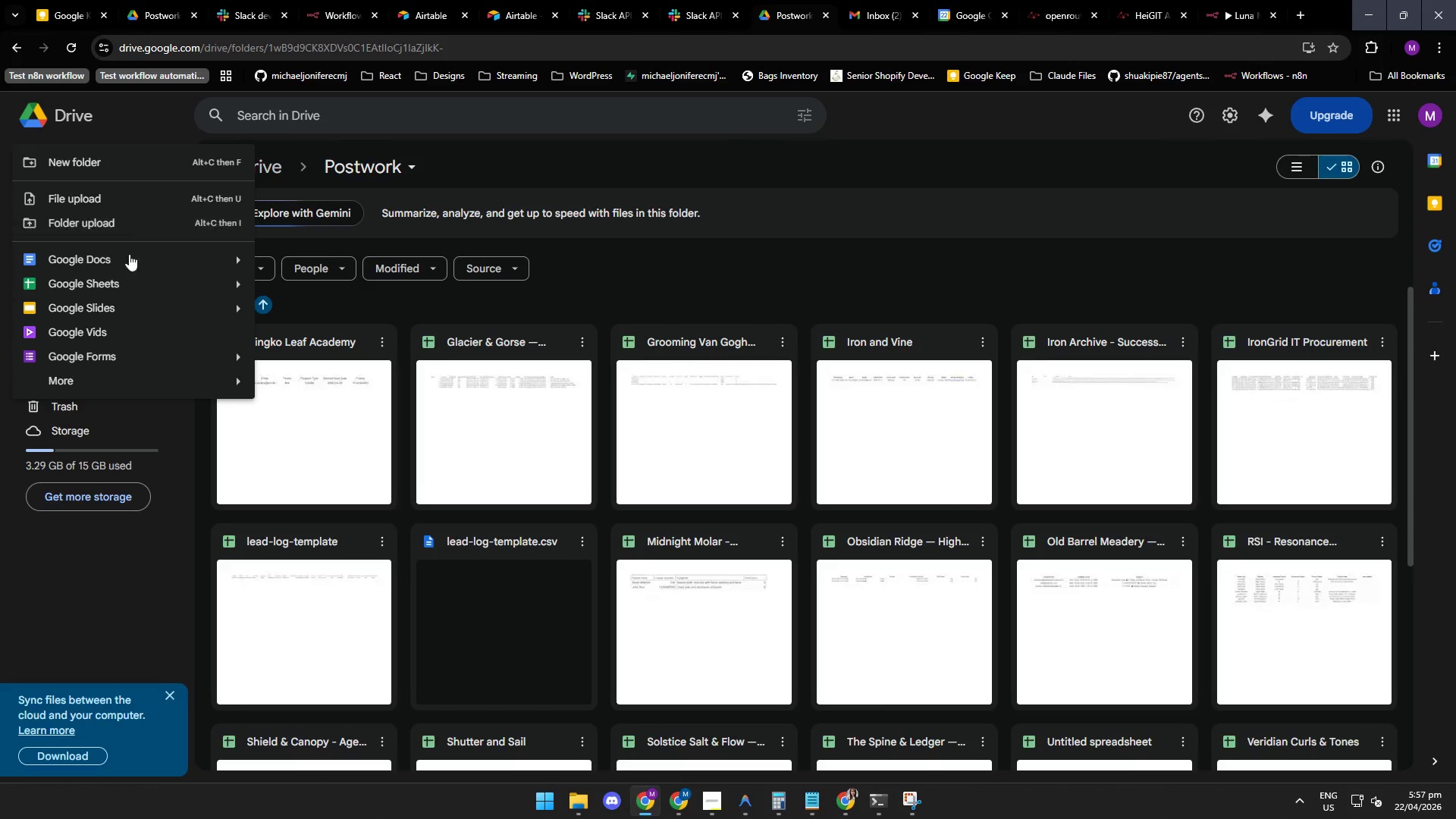 
left_click([123, 282])
 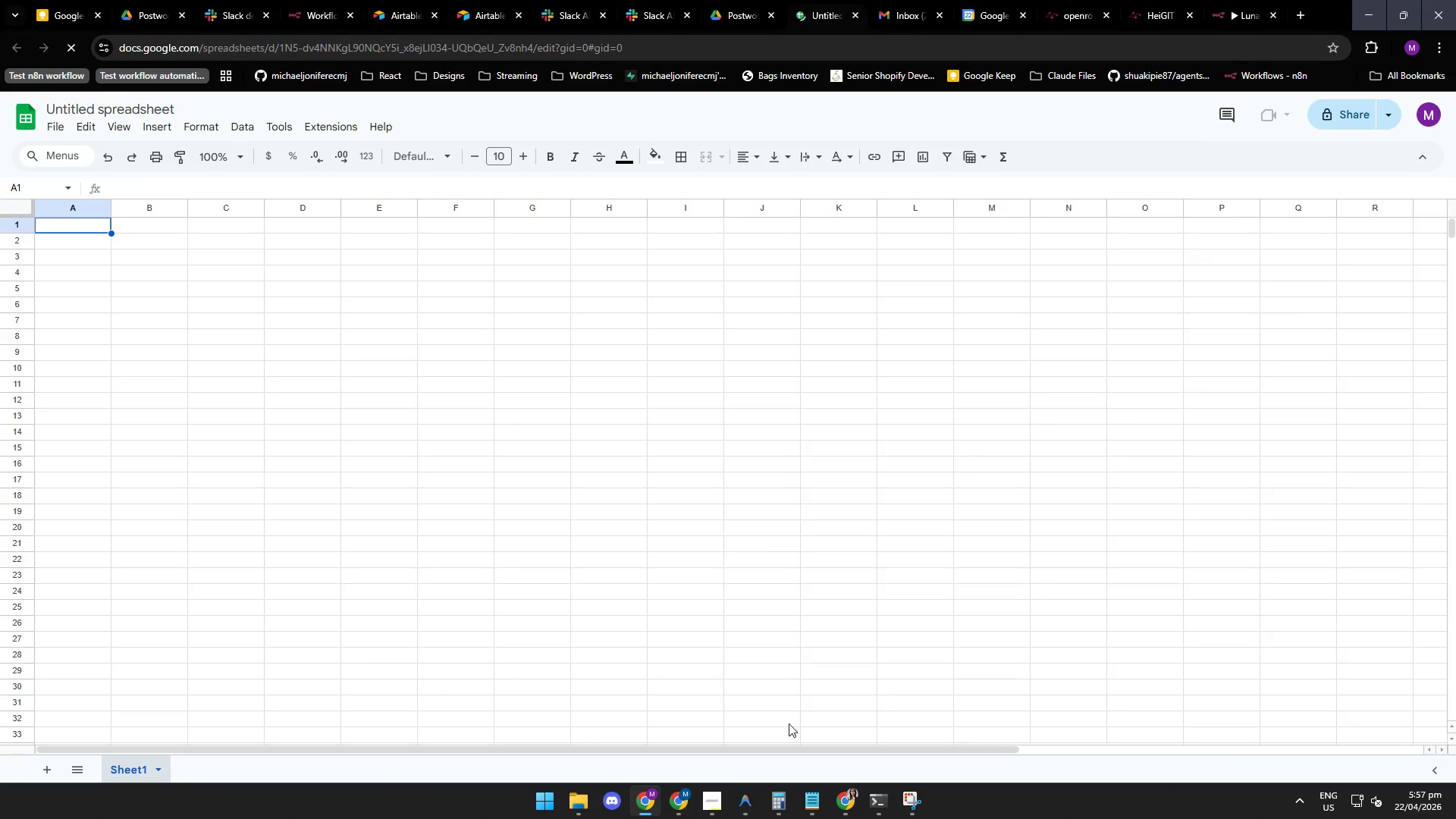 
left_click([321, 9])
 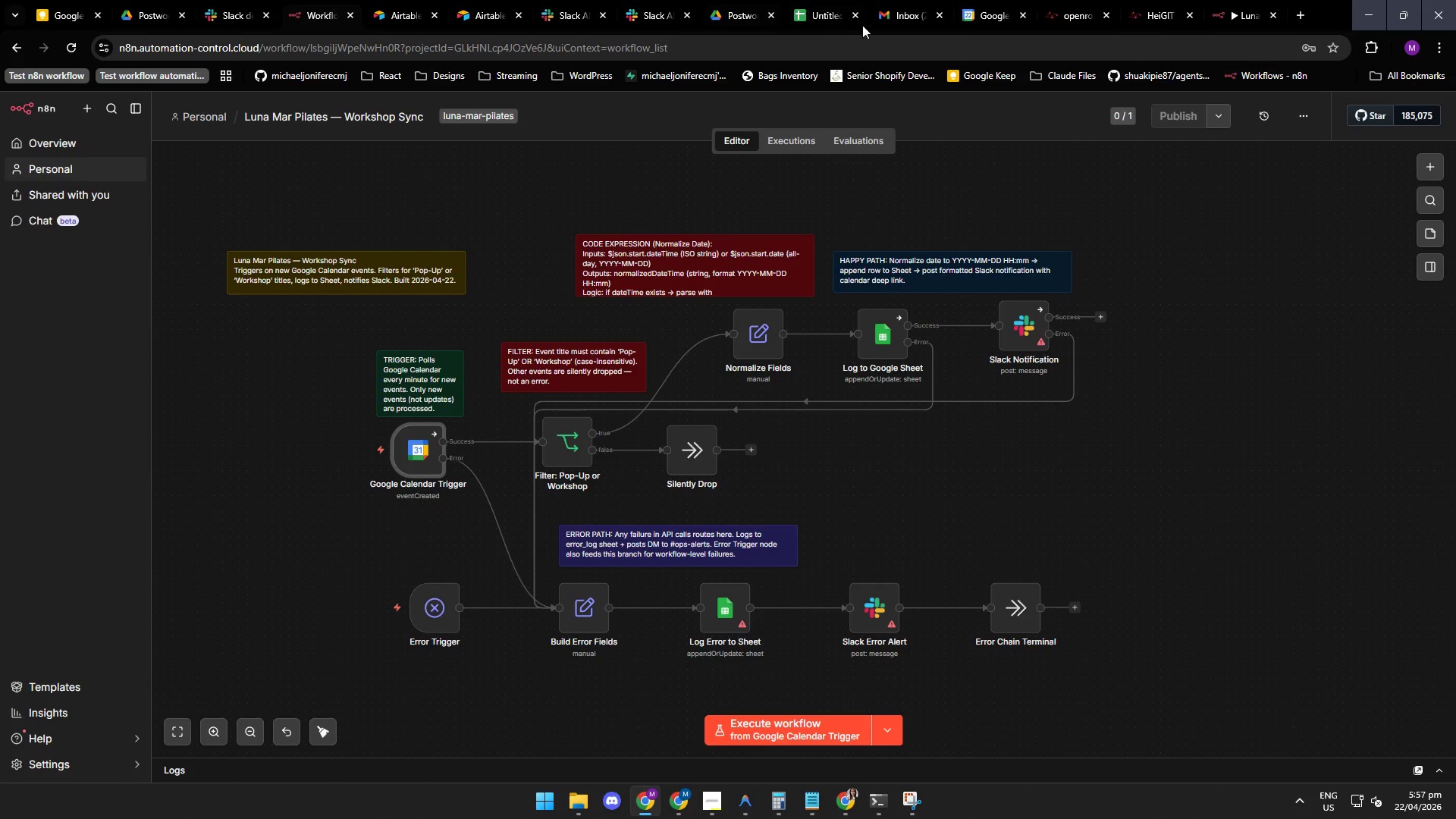 
left_click([817, 15])
 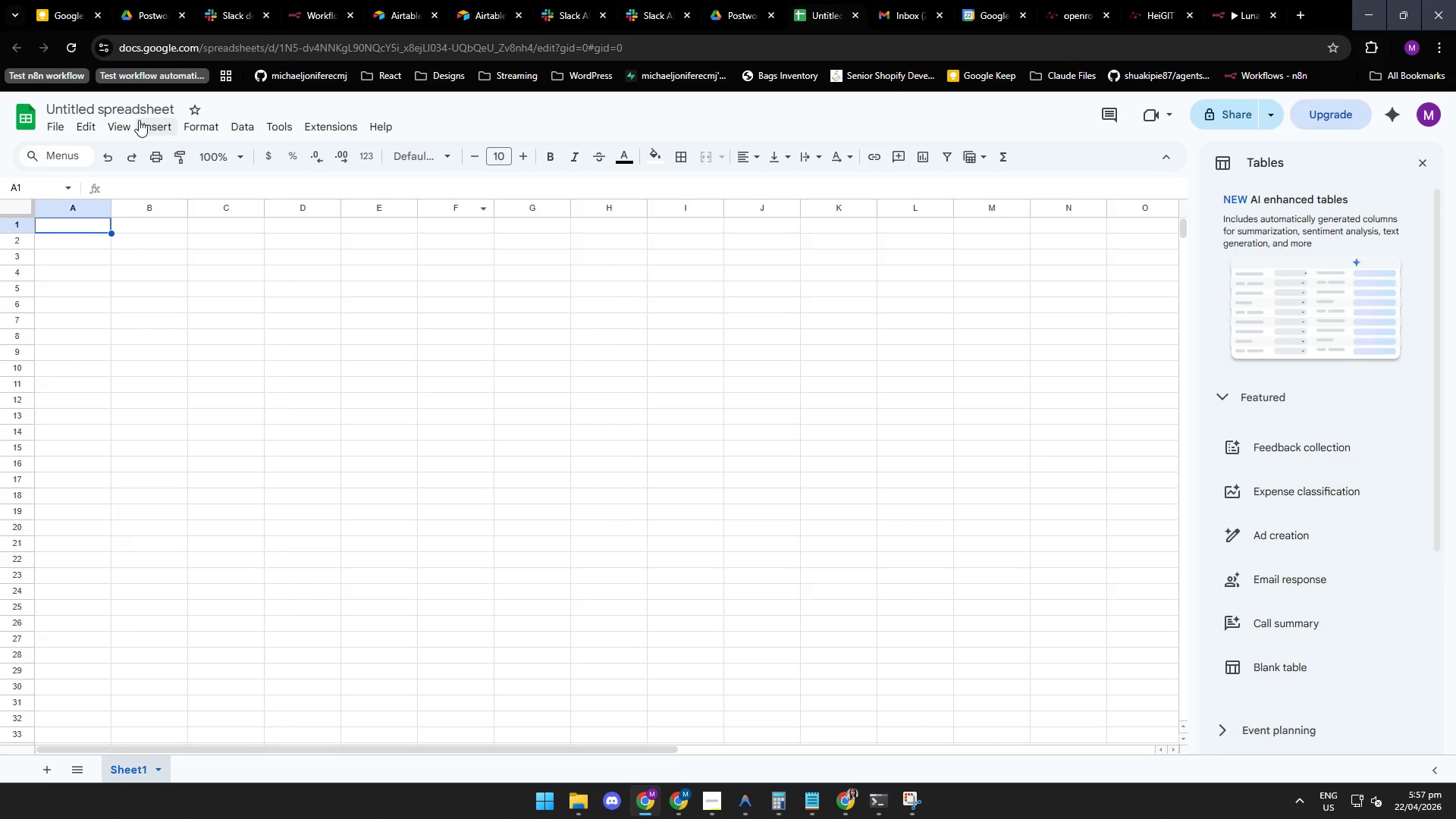 
left_click([132, 110])
 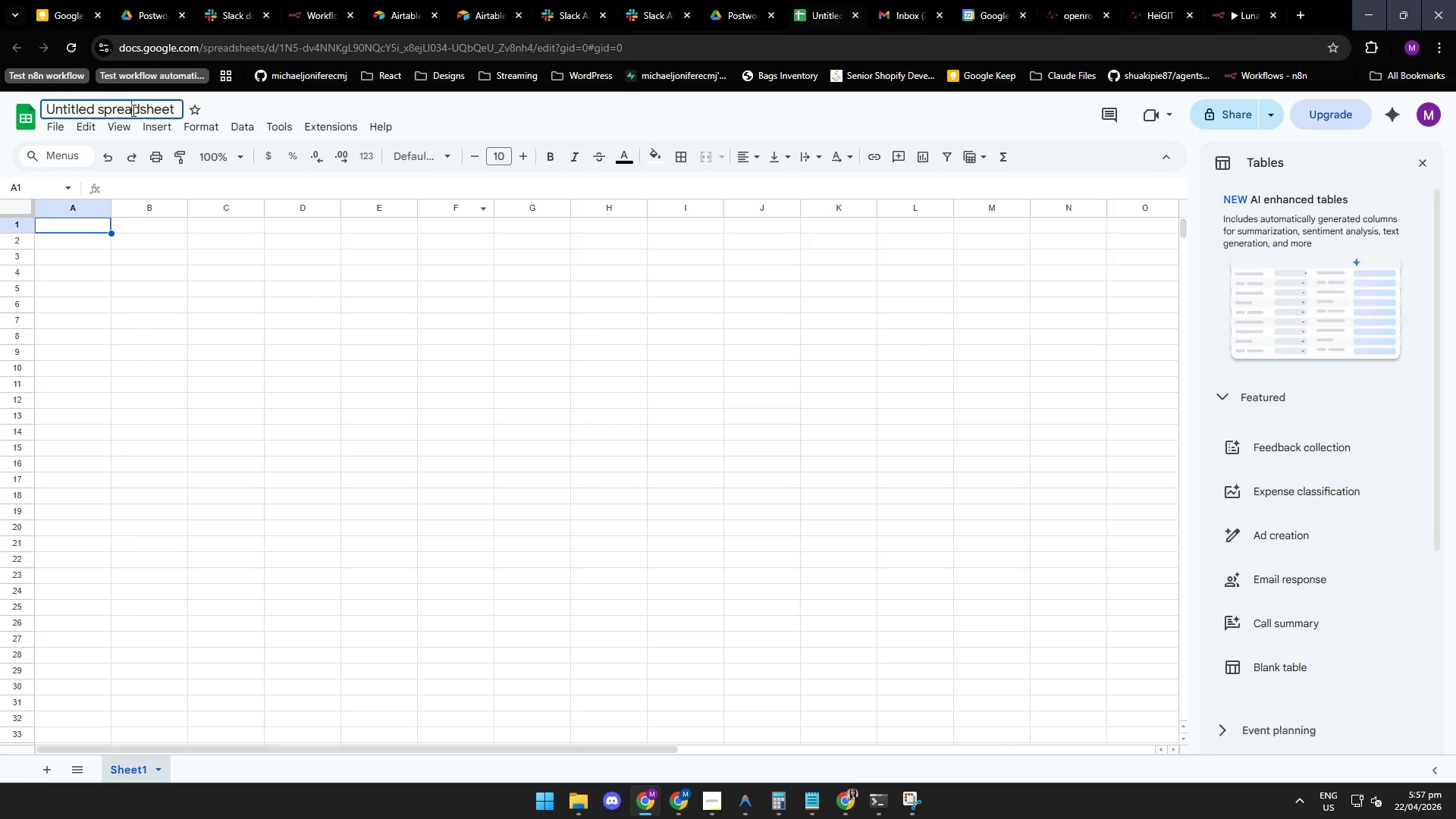 
key(Control+ControlLeft)
 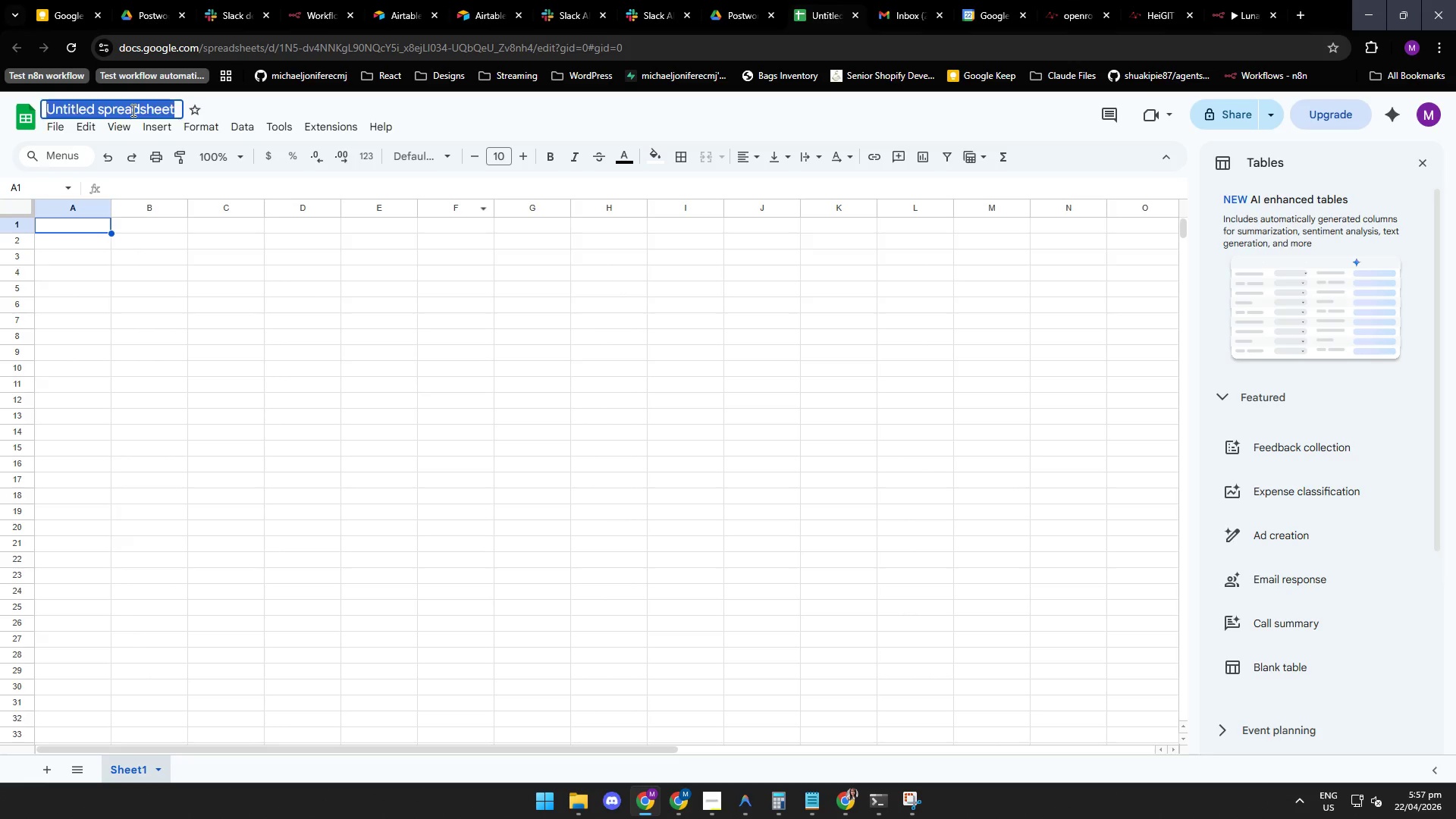 
key(Control+A)
 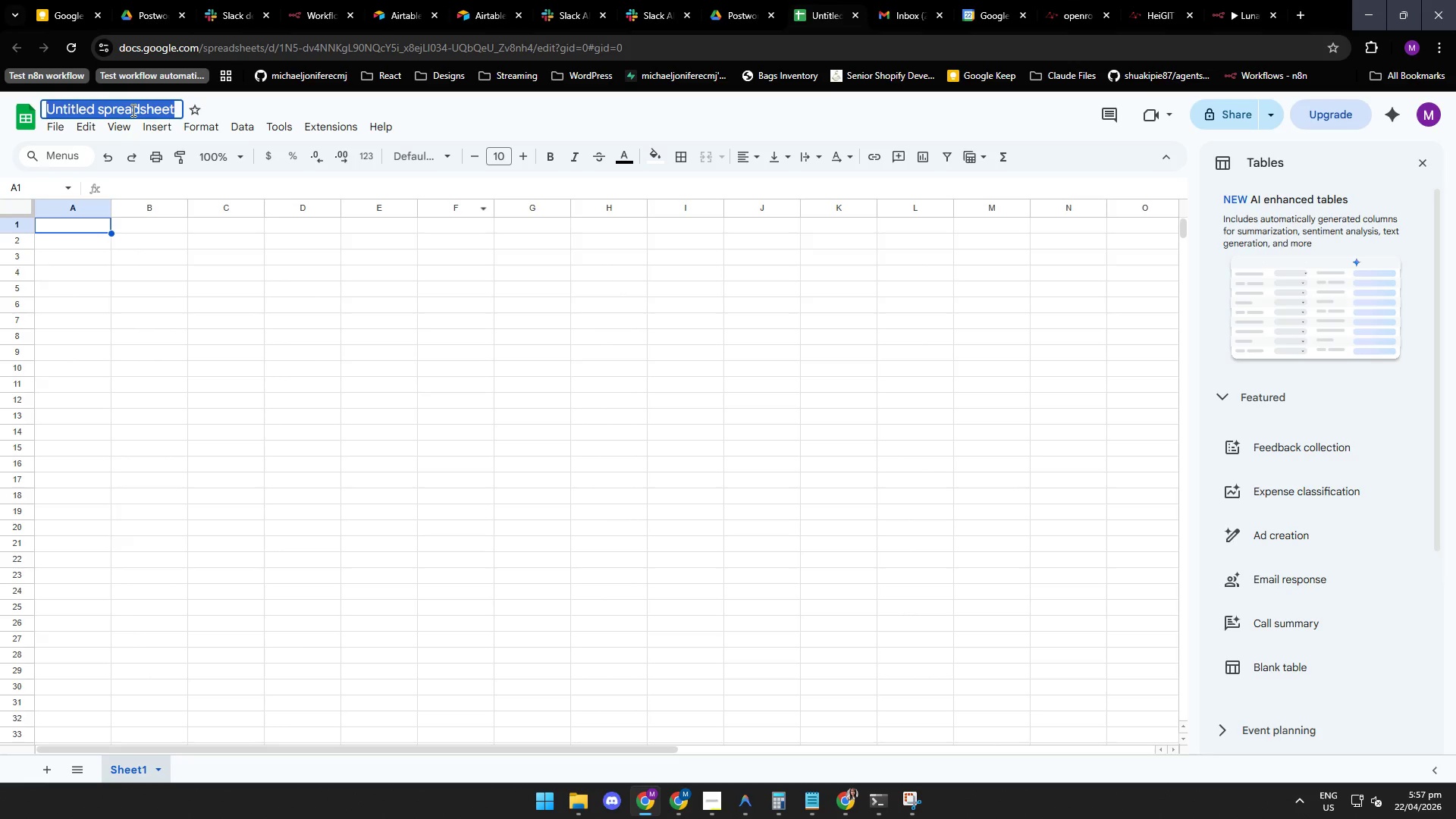 
type(Luna Mar Pilaret)
key(Backspace)
key(Backspace)
key(Backspace)
type(tes)
 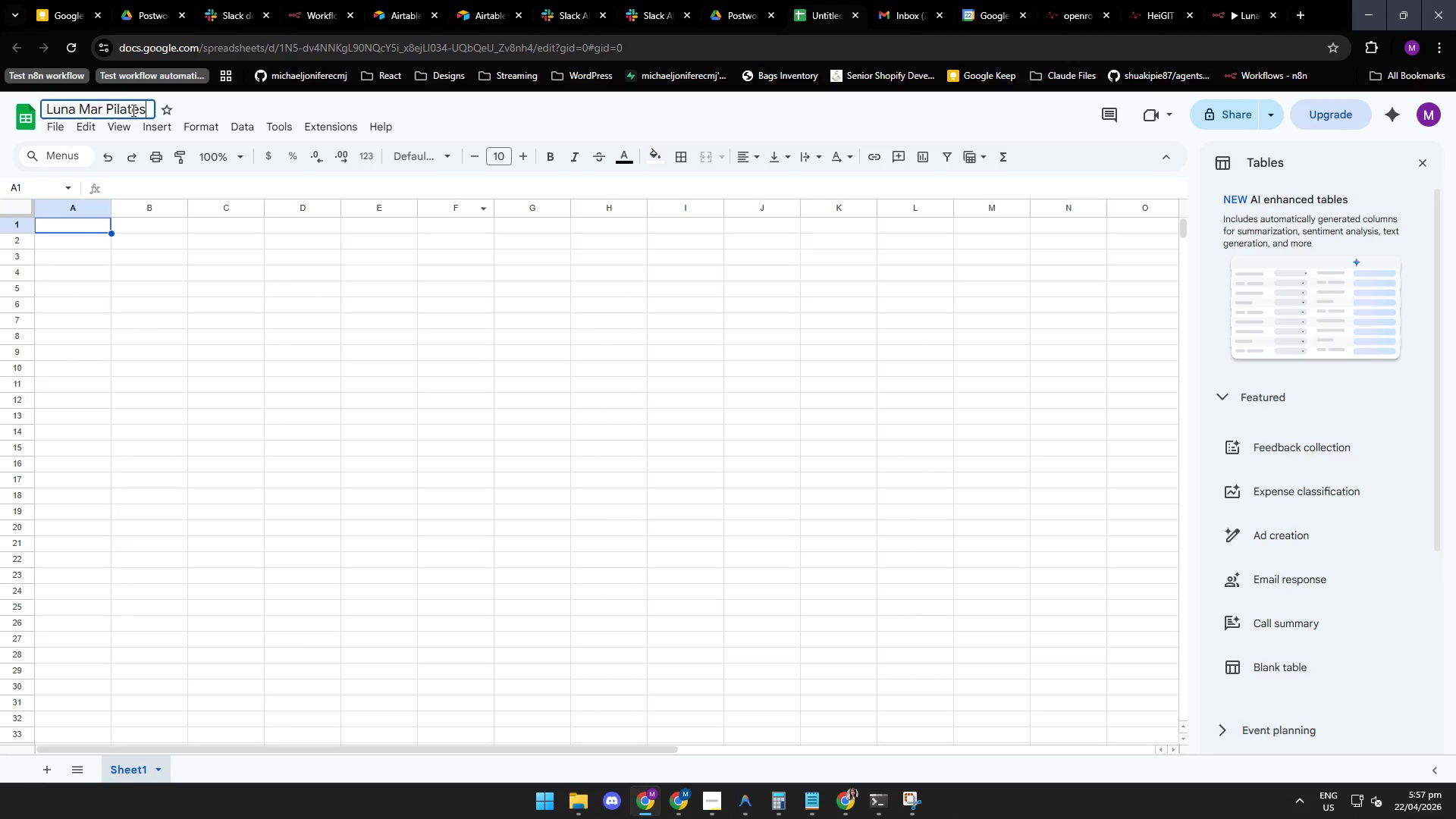 
key(Enter)
 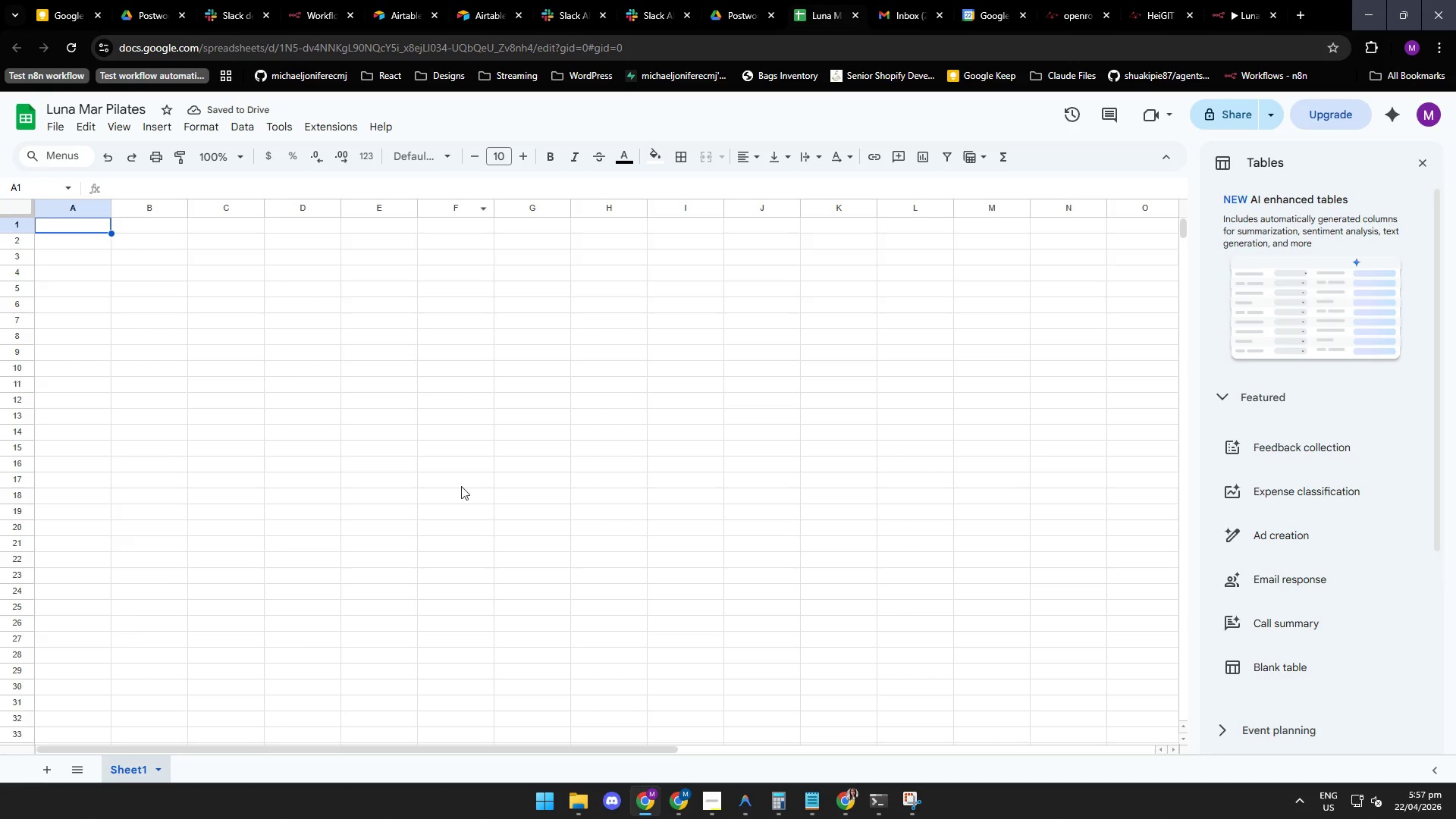 
left_click([279, 328])
 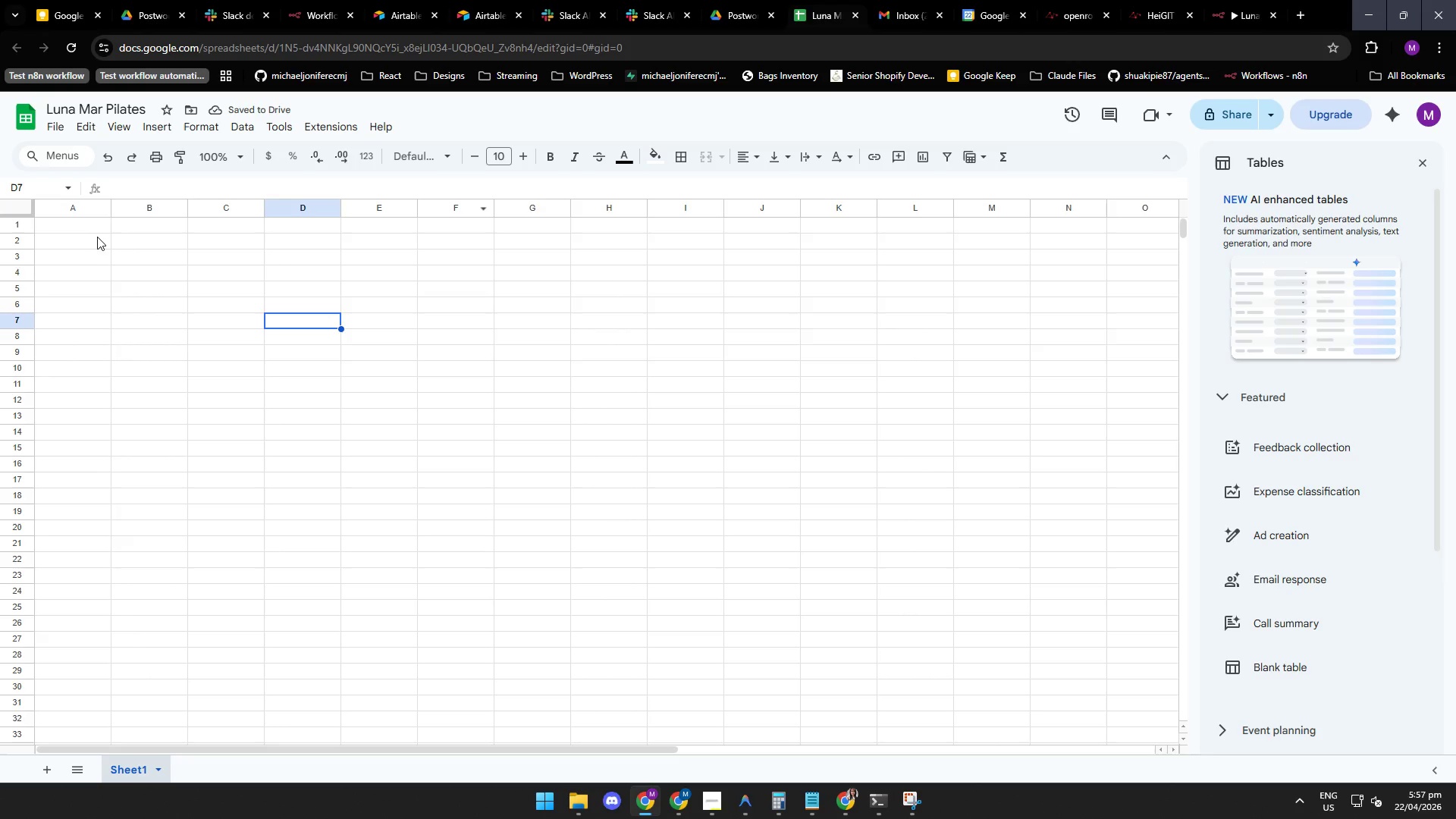 
left_click([94, 229])
 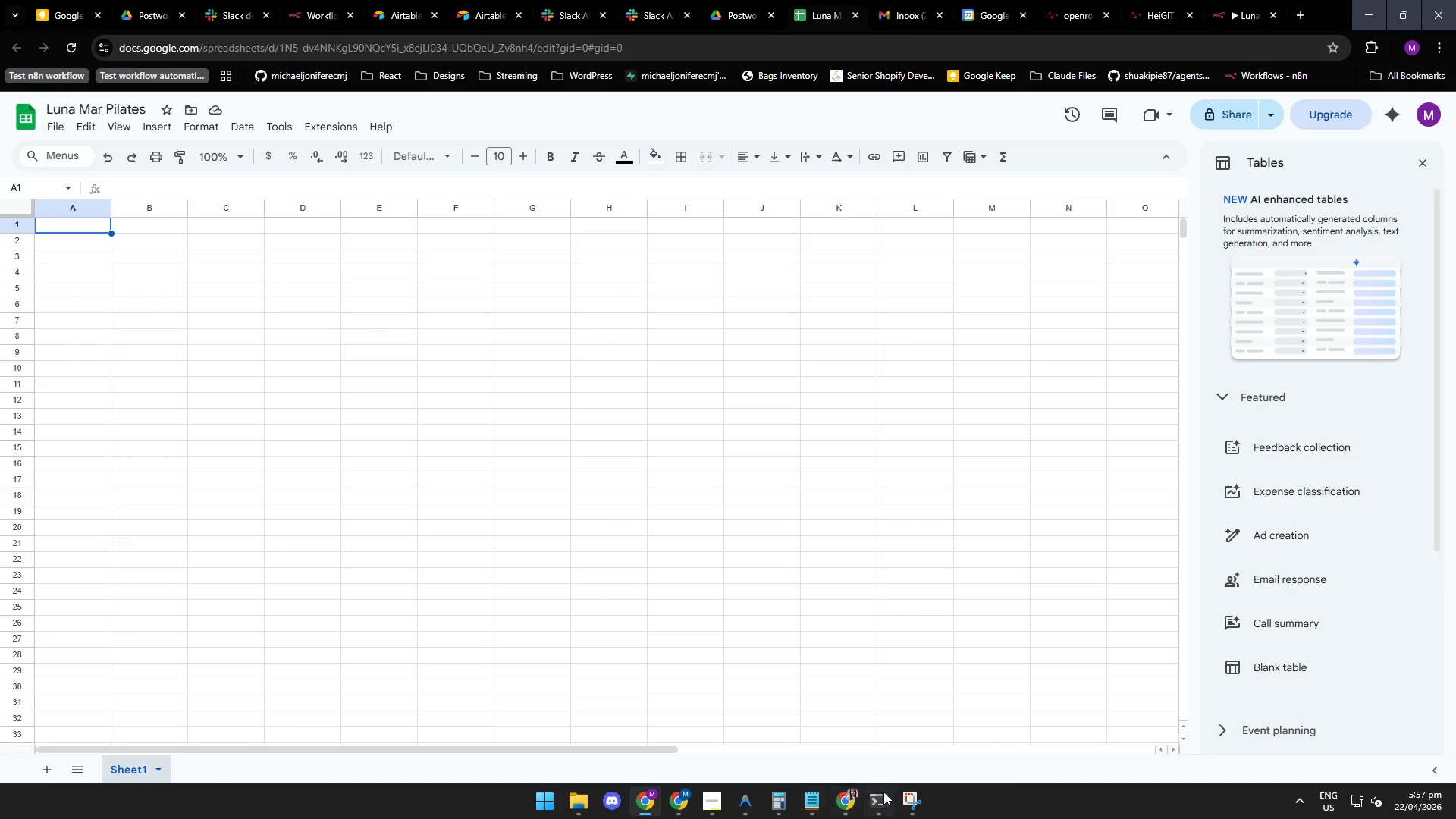 
double_click([883, 796])
 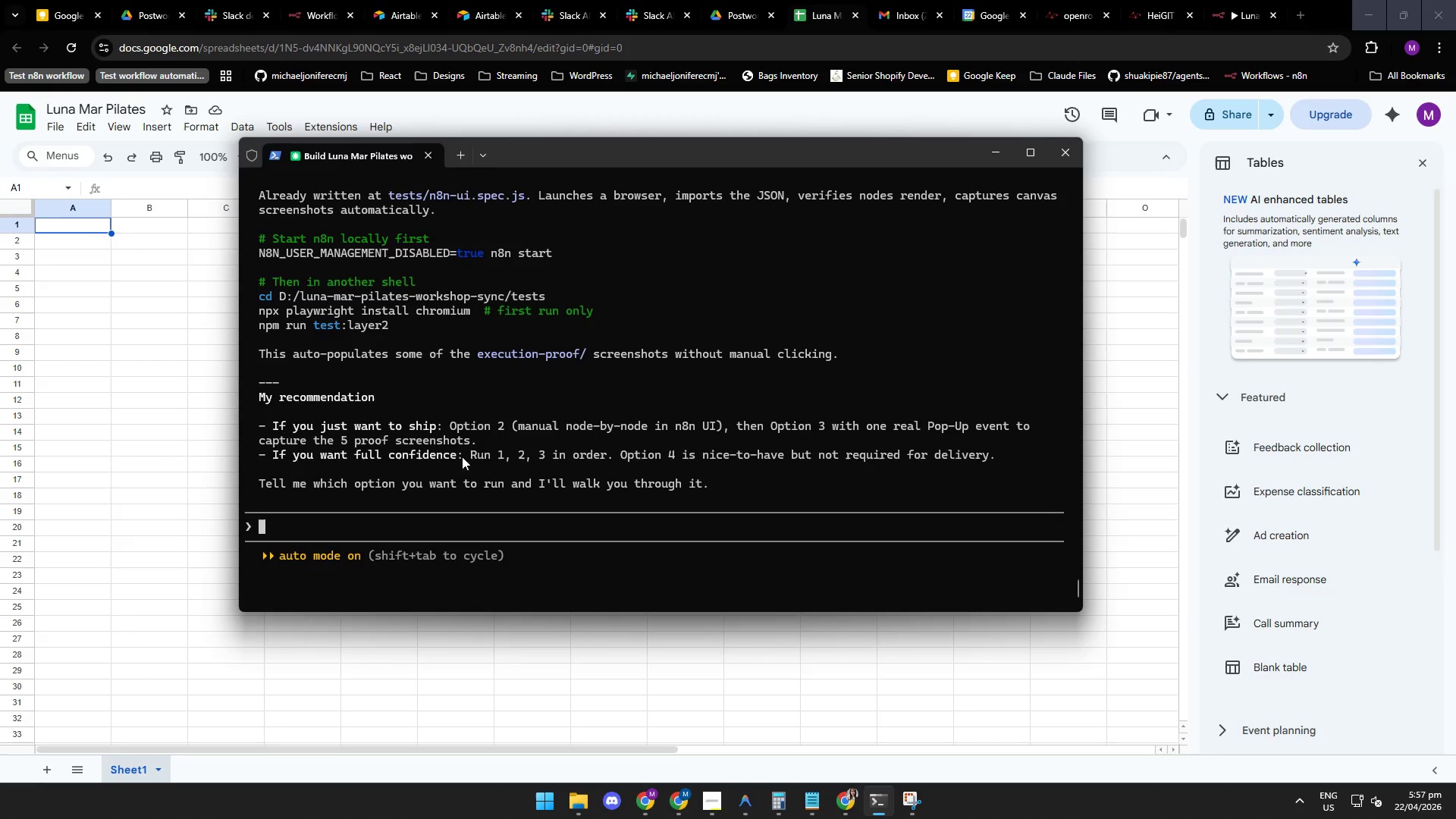 
scroll: coordinate [448, 441], scroll_direction: up, amount: 2.0
 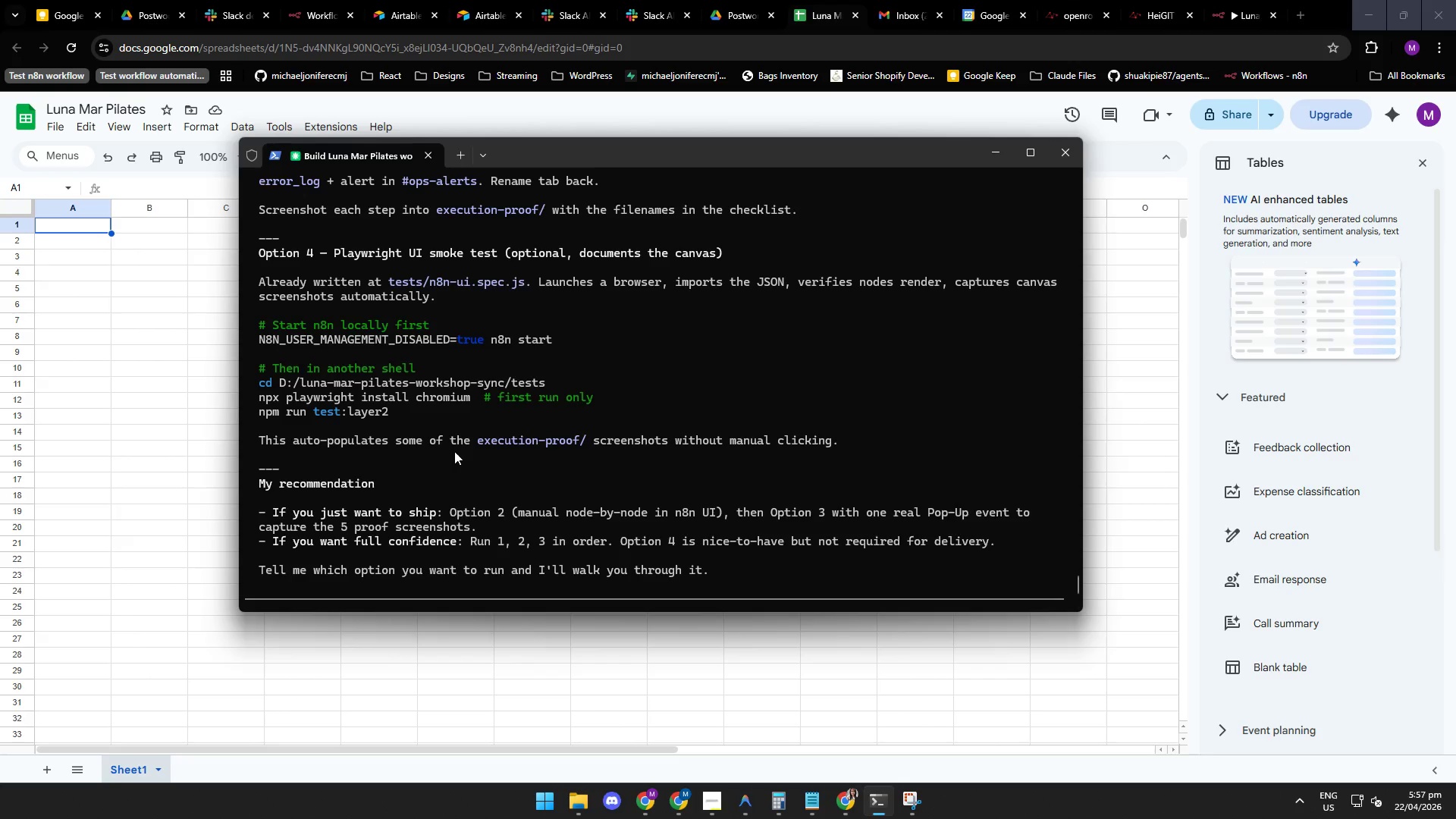 
wait(11.08)
 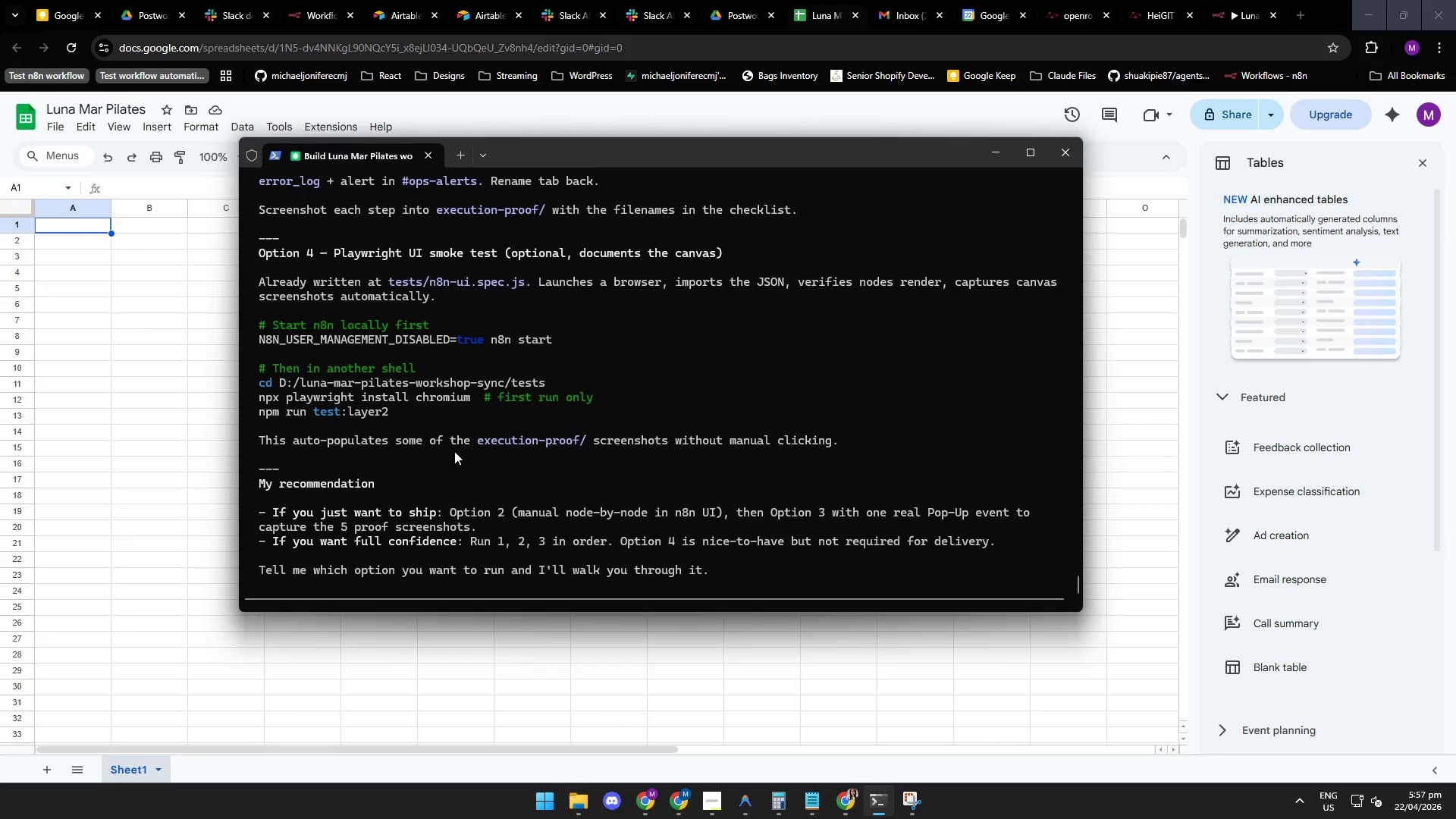 
scroll: coordinate [486, 500], scroll_direction: up, amount: 9.0
 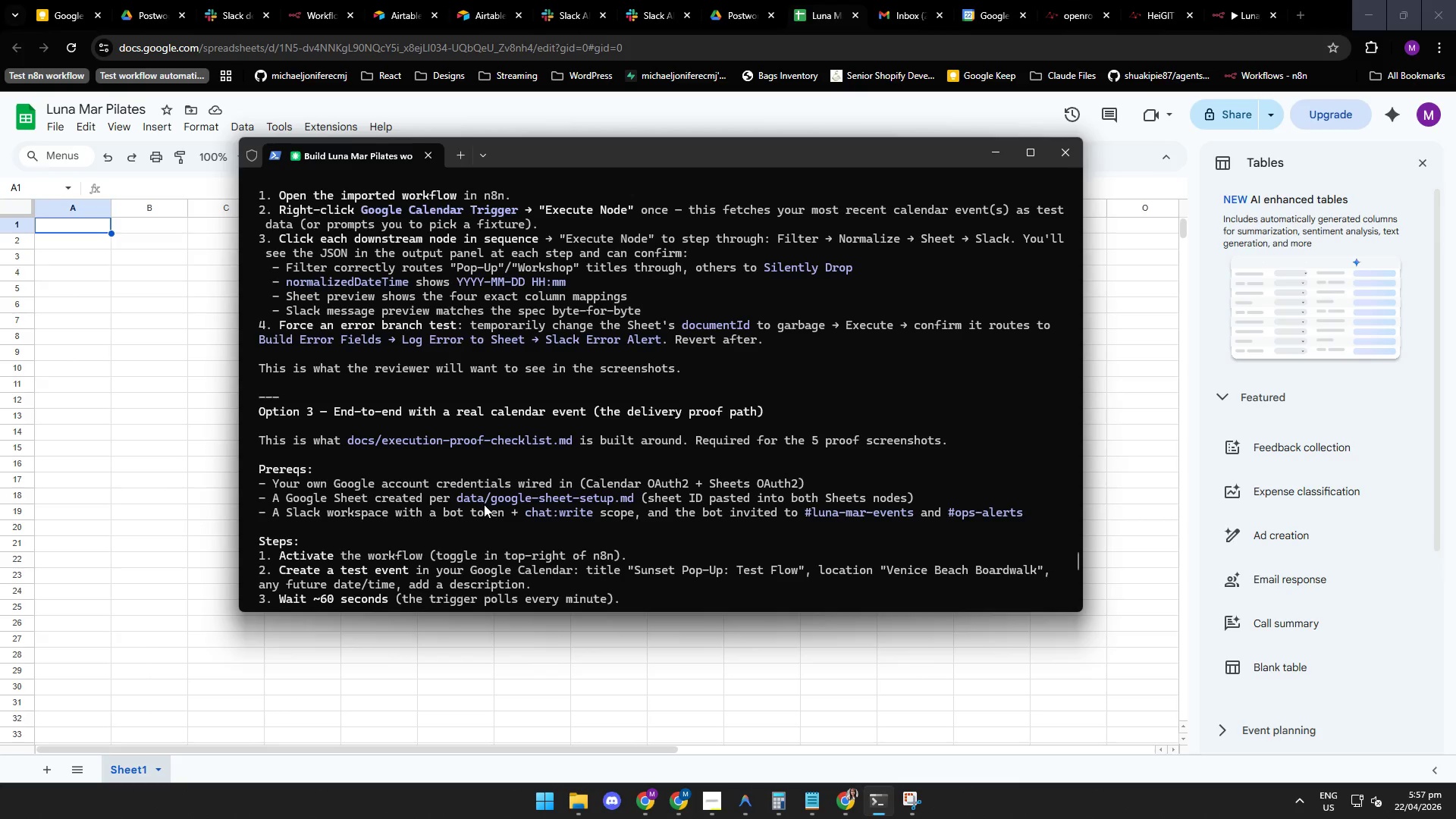 
wait(8.27)
 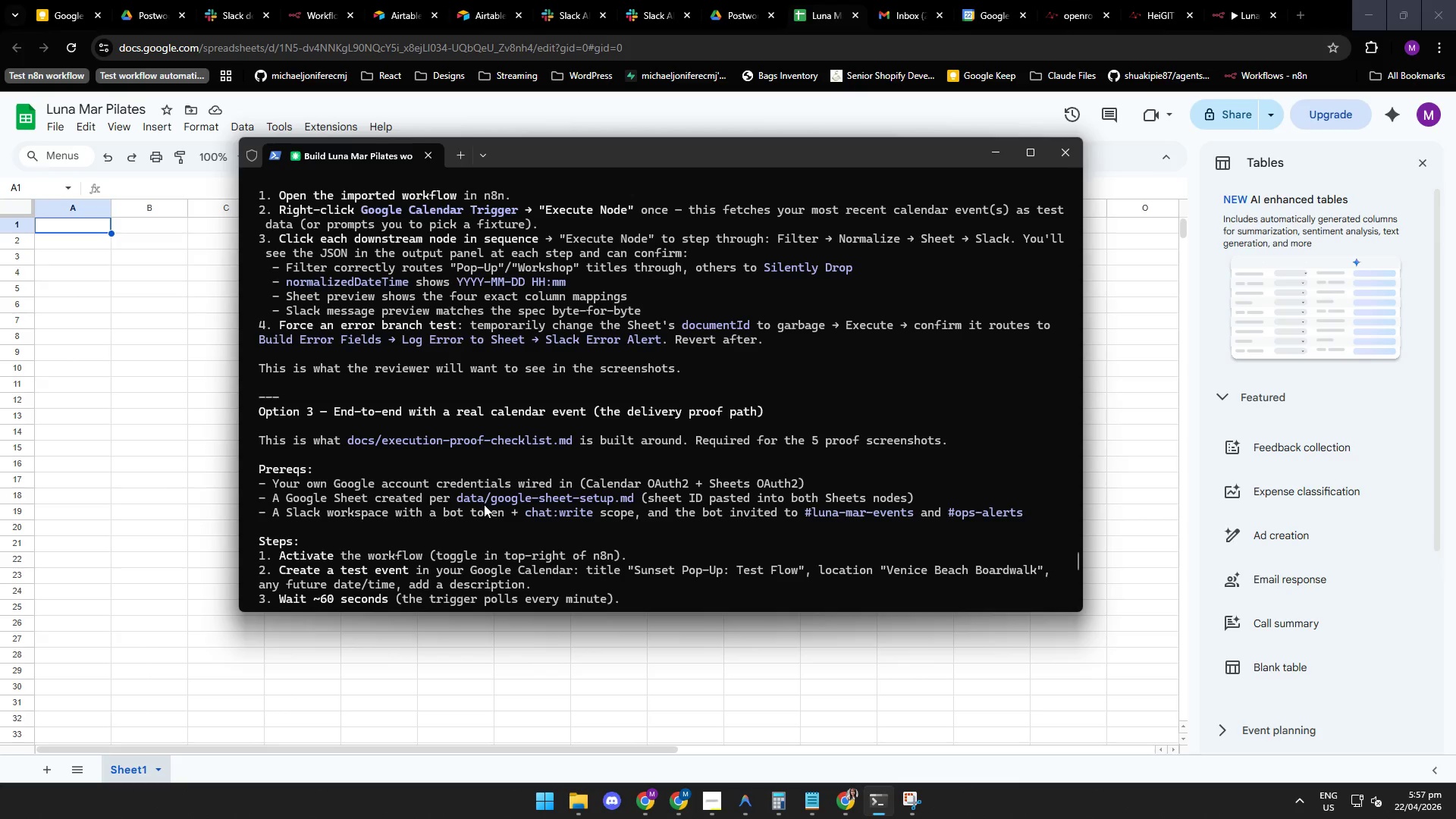 
scroll: coordinate [471, 517], scroll_direction: up, amount: 2.0
 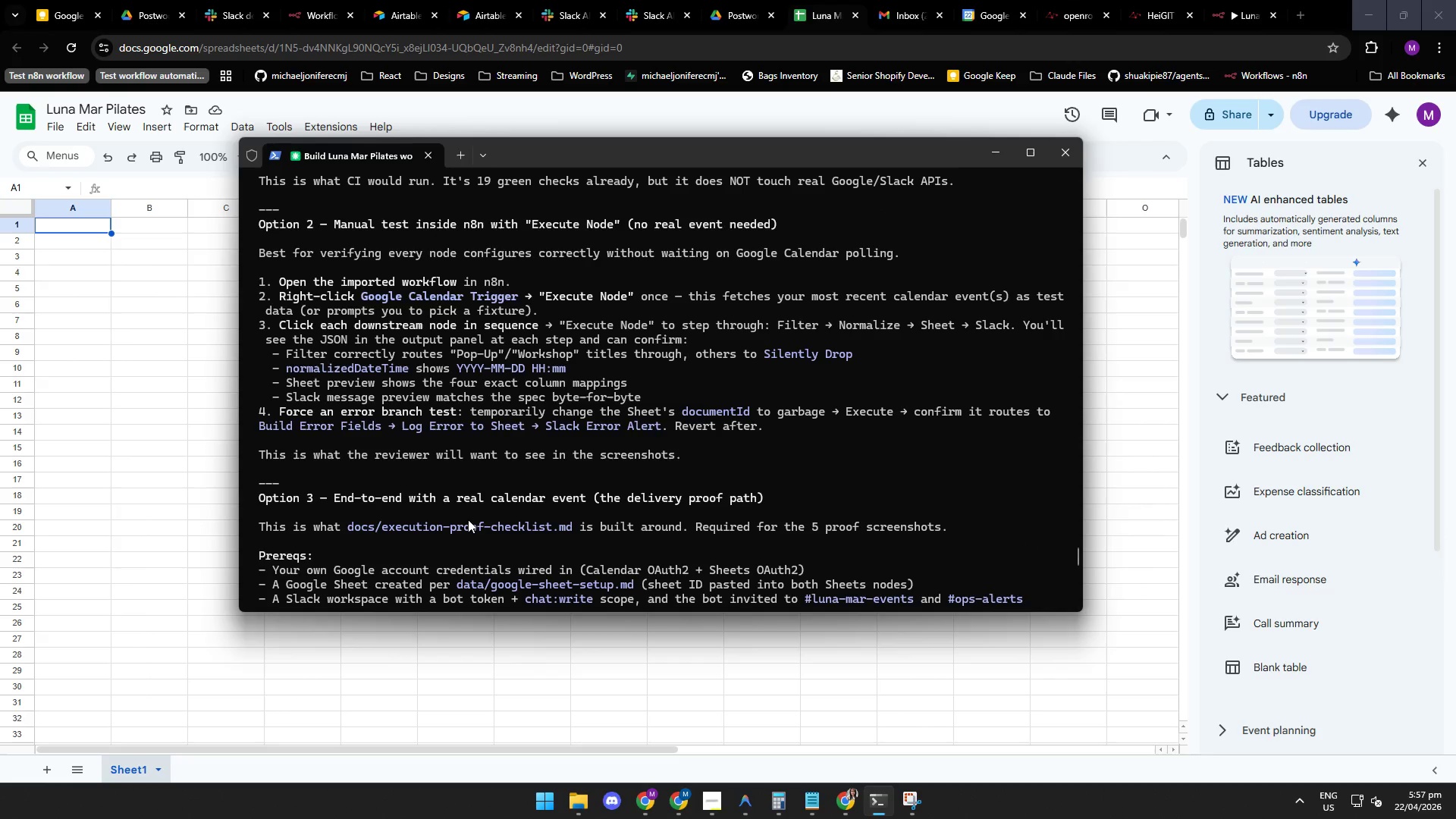 
wait(8.99)
 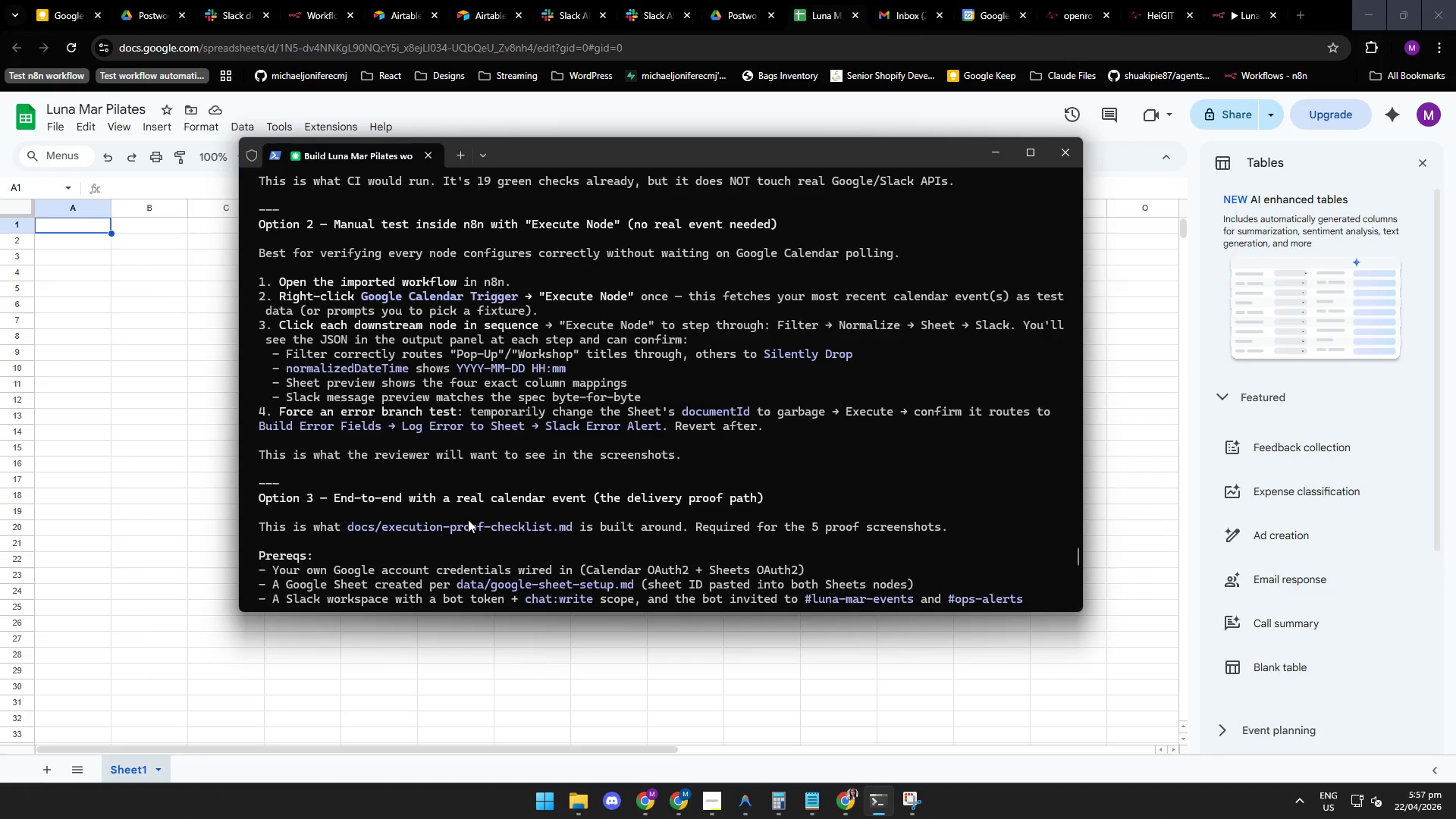 
scroll: coordinate [452, 527], scroll_direction: down, amount: 12.0
 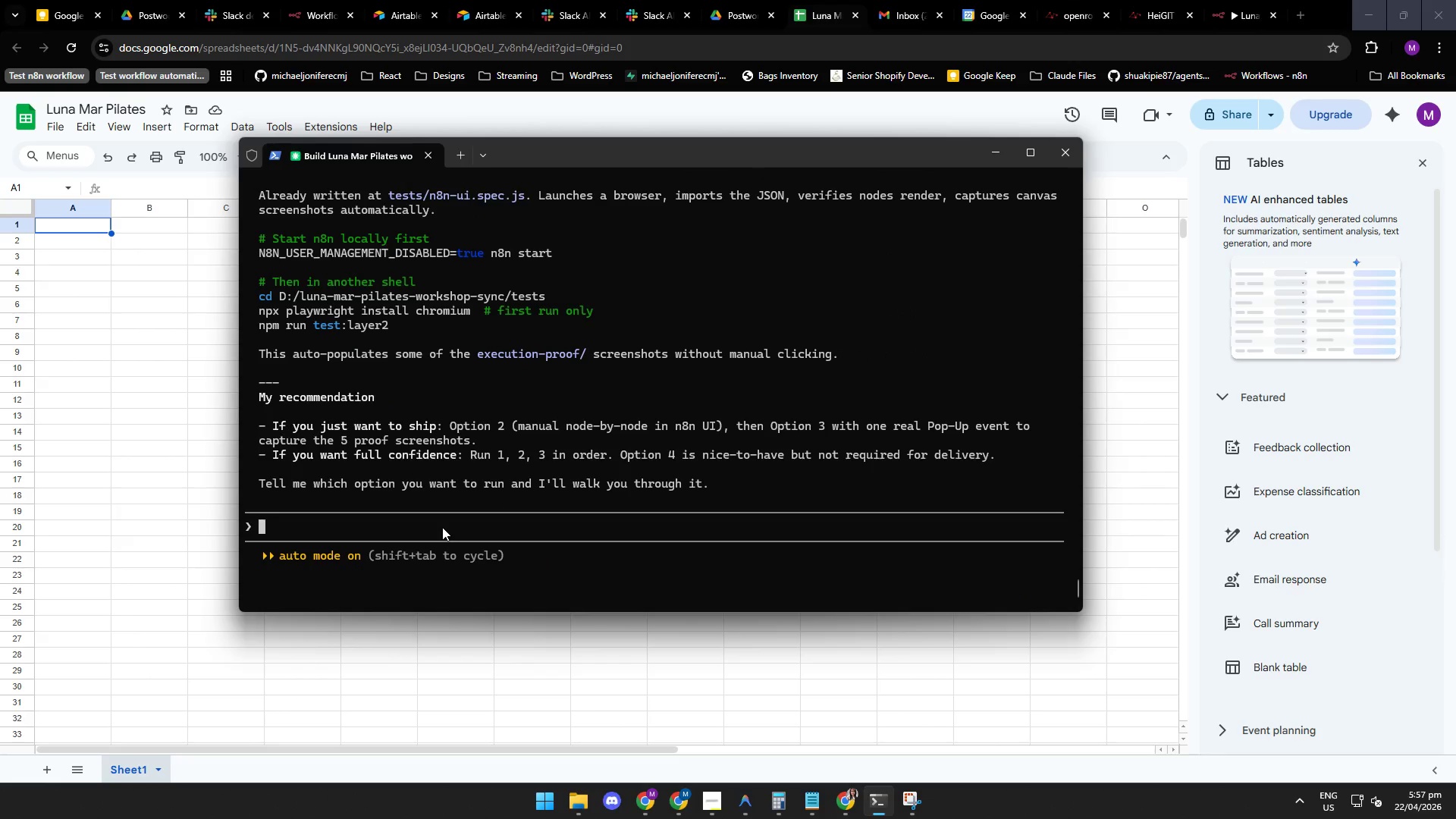 
type(do ineed to create a google sheet for this? oif )
key(Backspace)
key(Backspace)
key(Backspace)
type(f so how many tabs do i need and what are the headers for )
key(Backspace)
key(Backspace)
key(Backspace)
key(Backspace)
 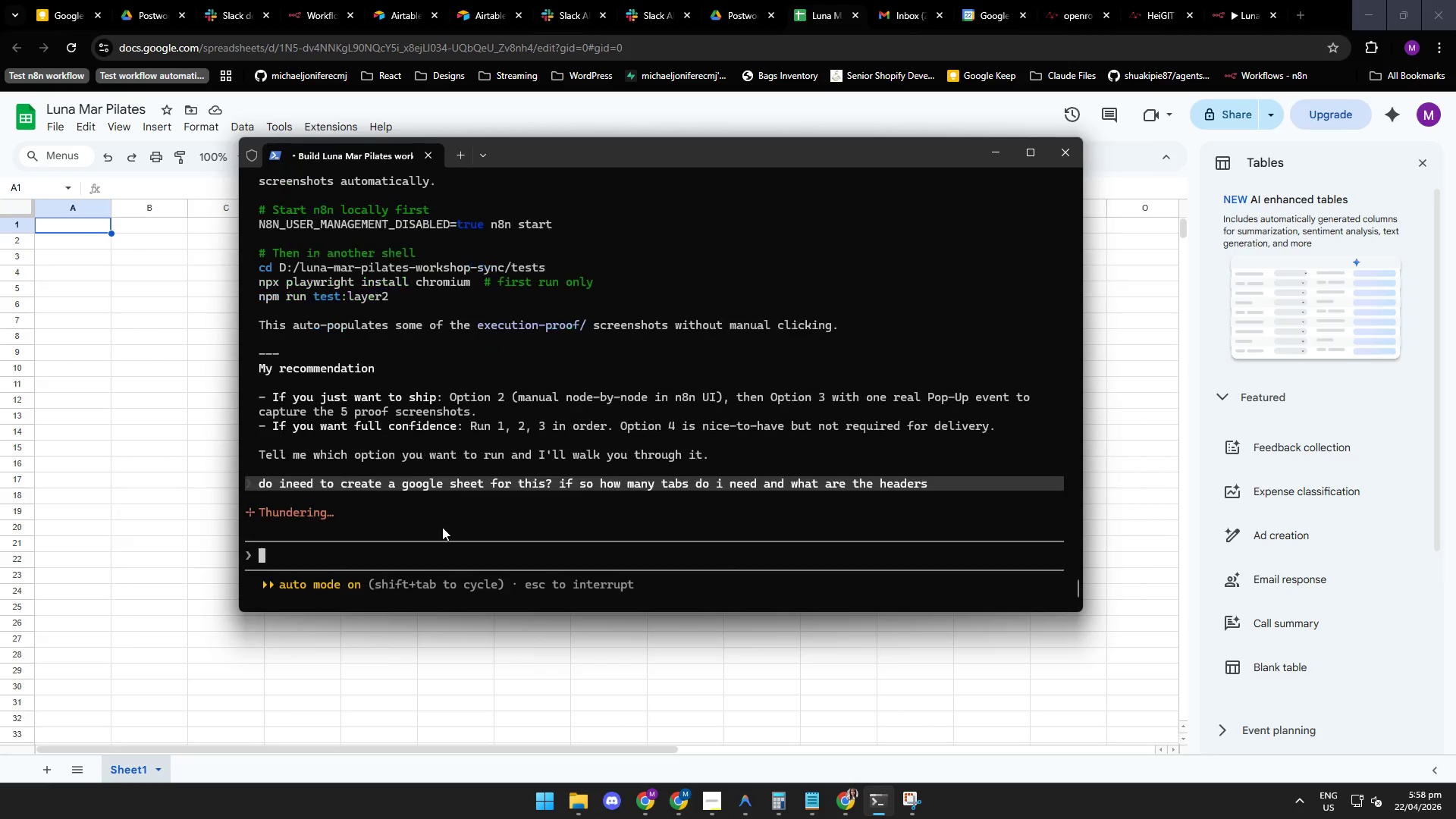 
key(Enter)
 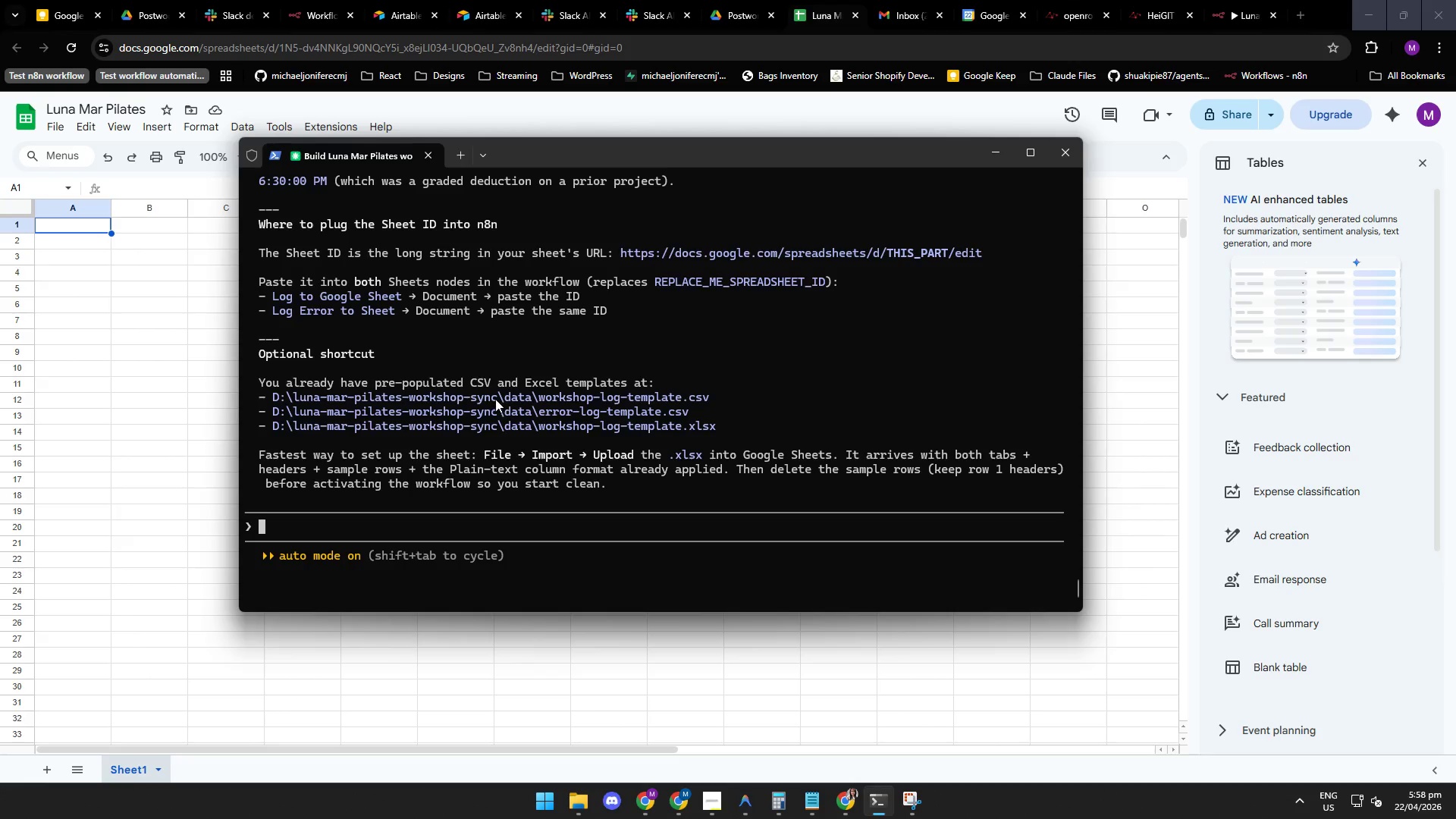 
wait(45.19)
 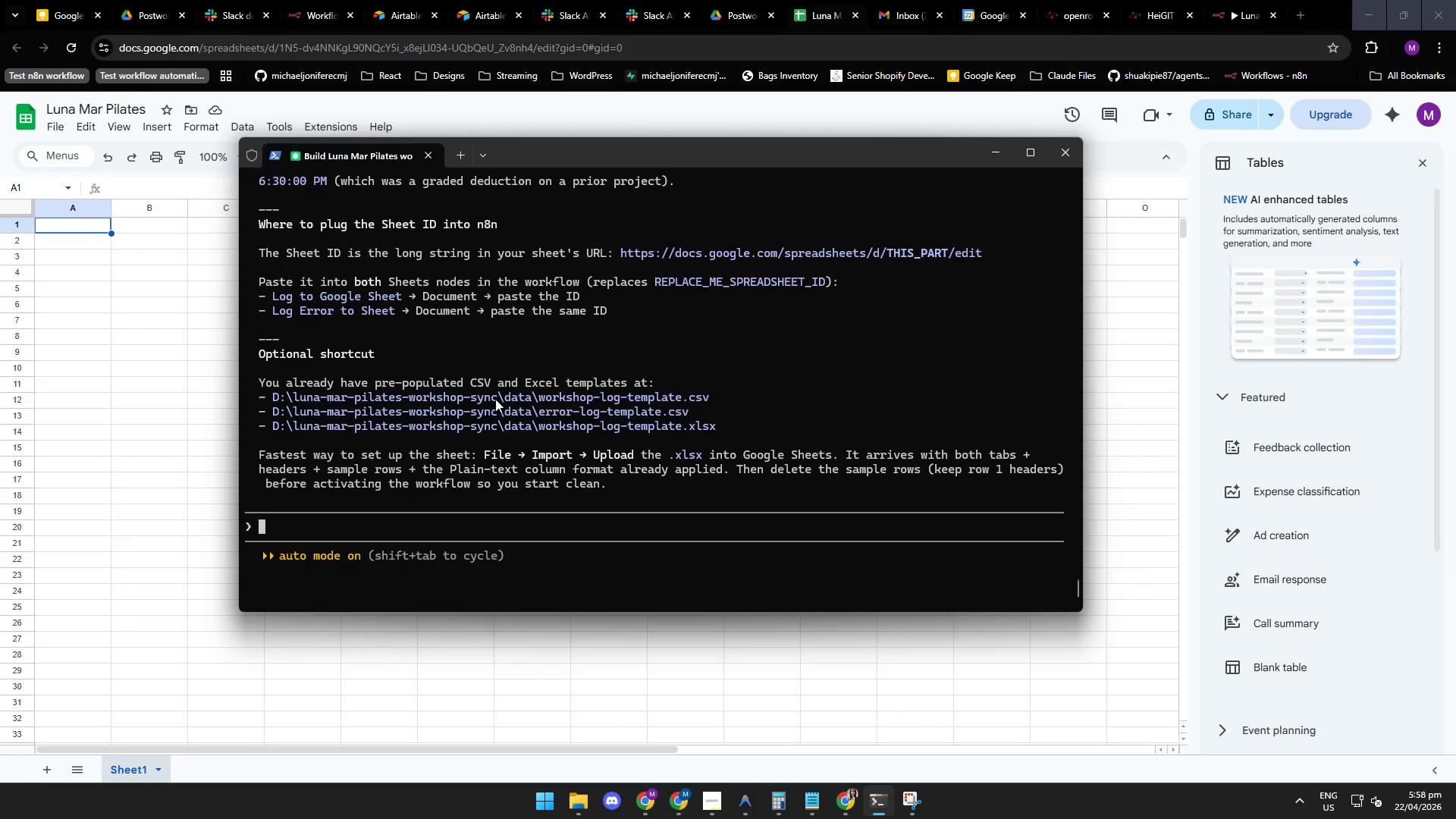 
scroll: coordinate [342, 384], scroll_direction: up, amount: 6.0
 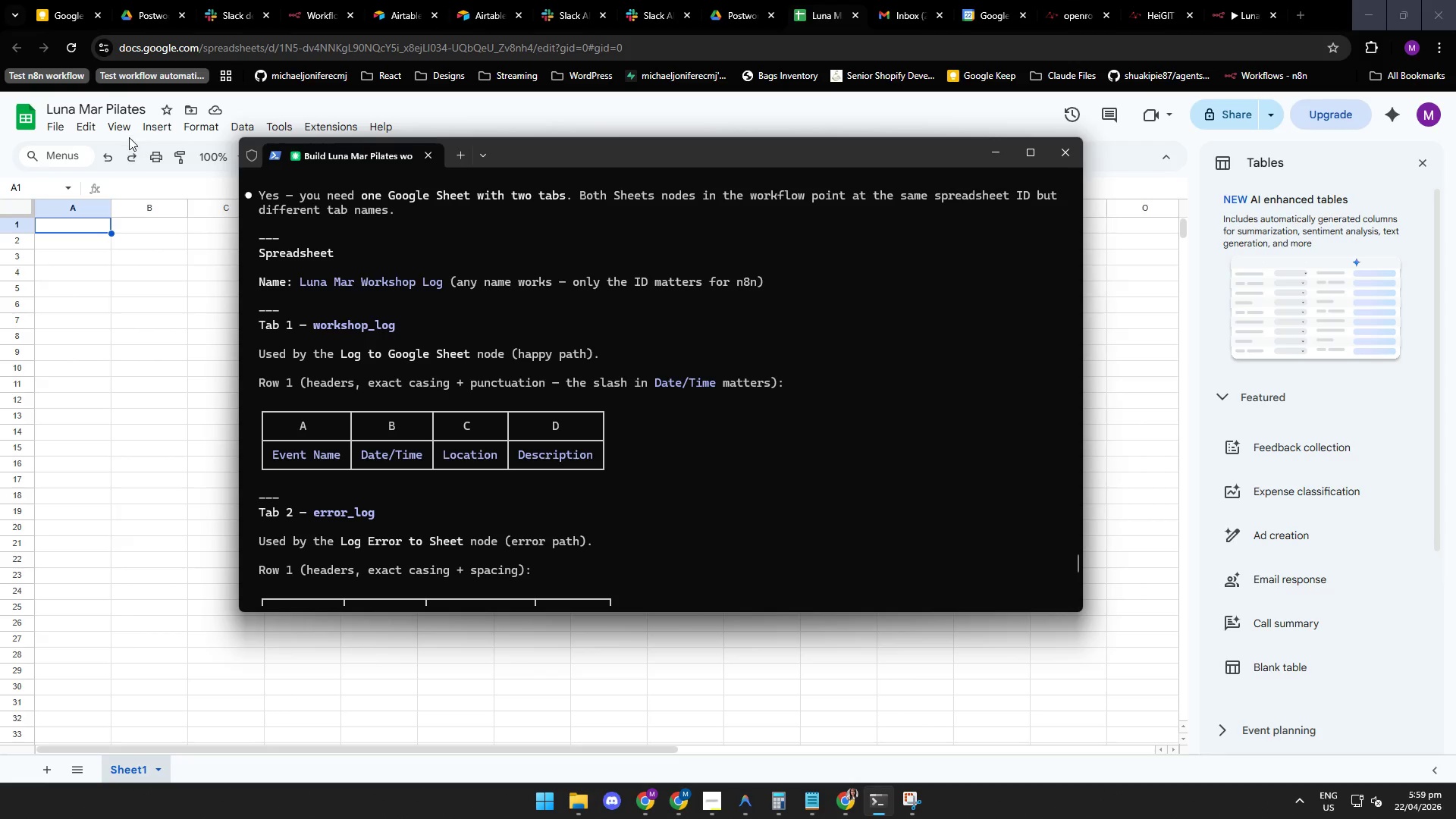 
left_click([135, 108])
 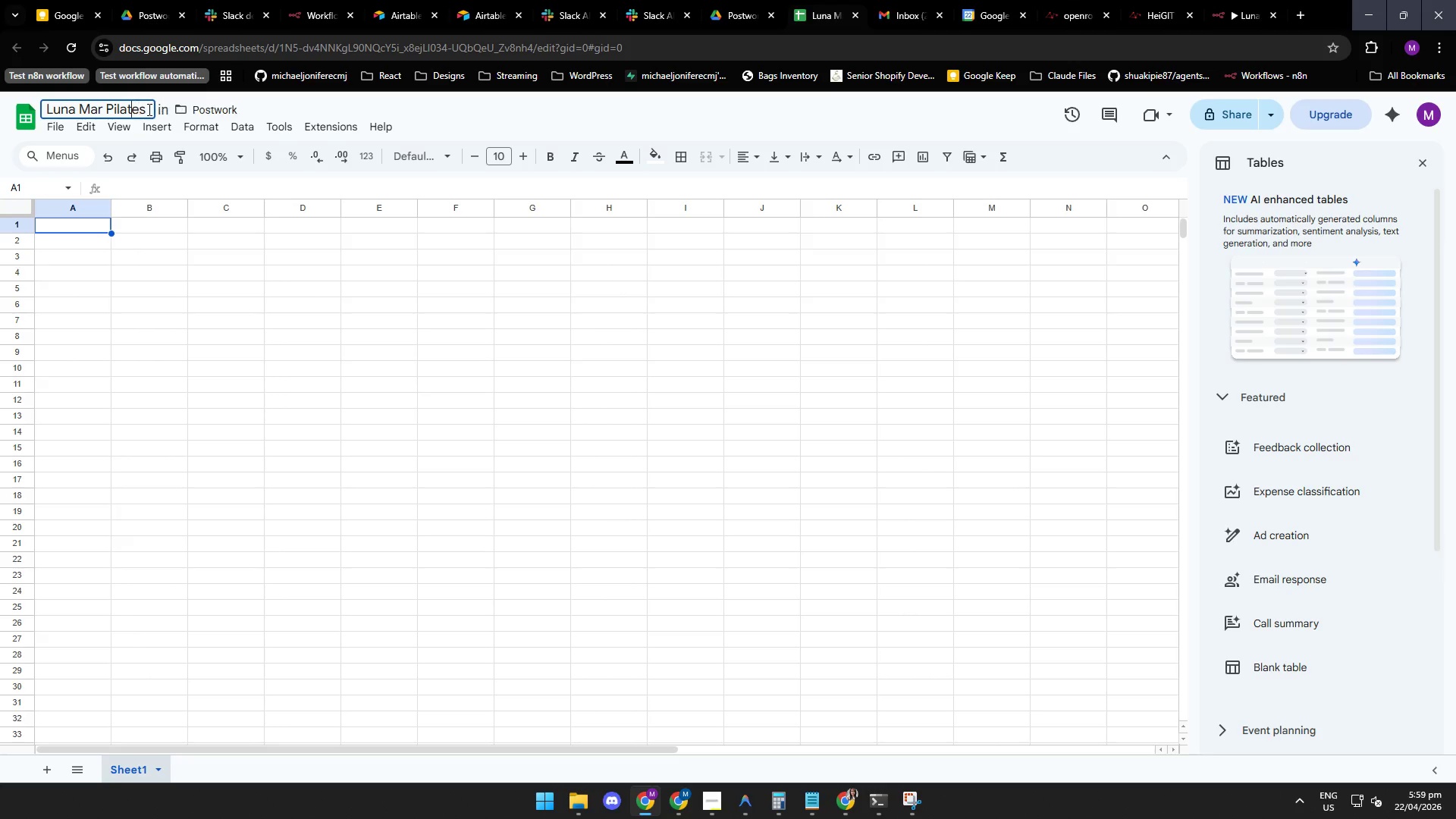 
left_click([148, 109])
 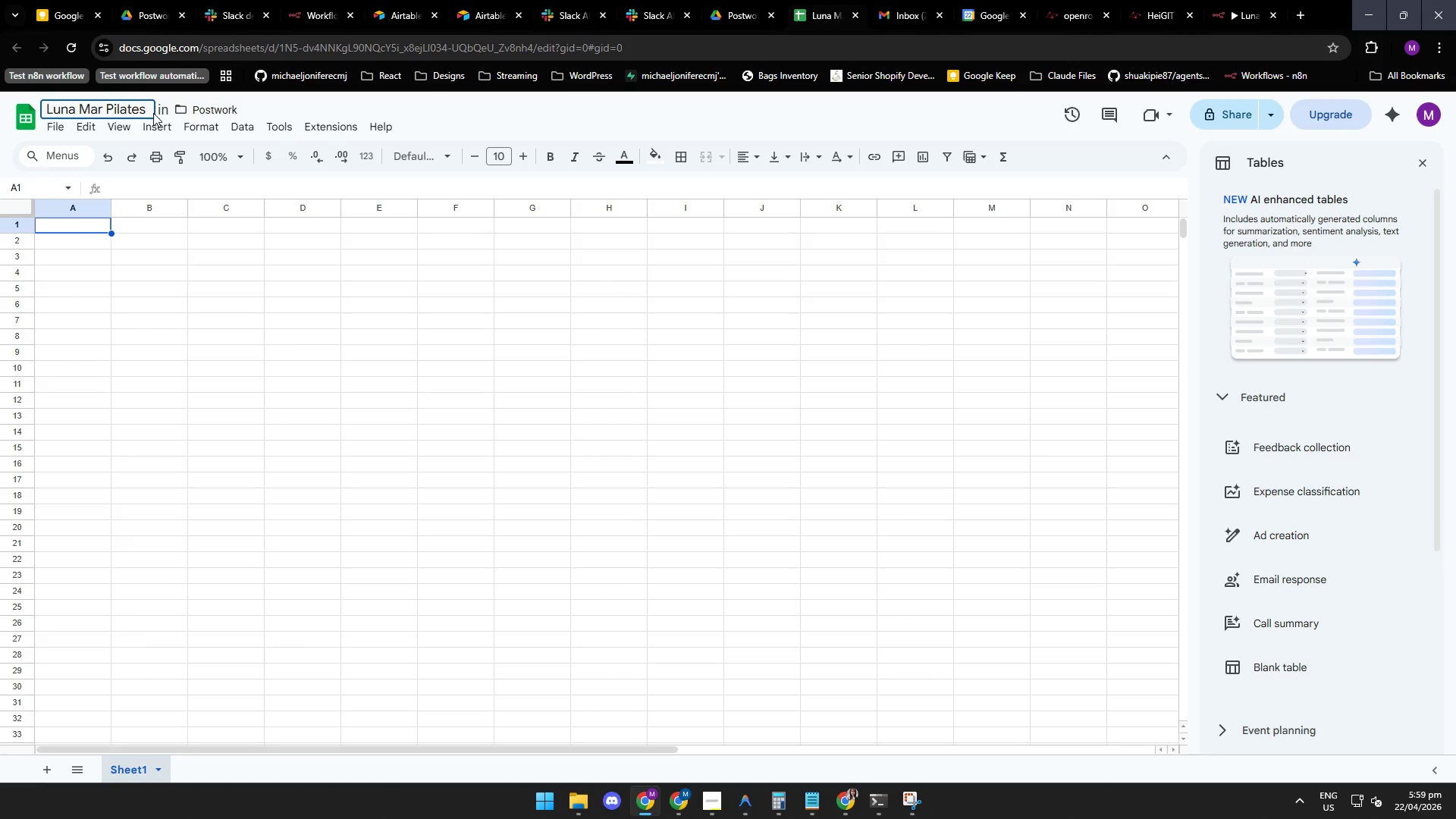 
type( Workshop Log)
 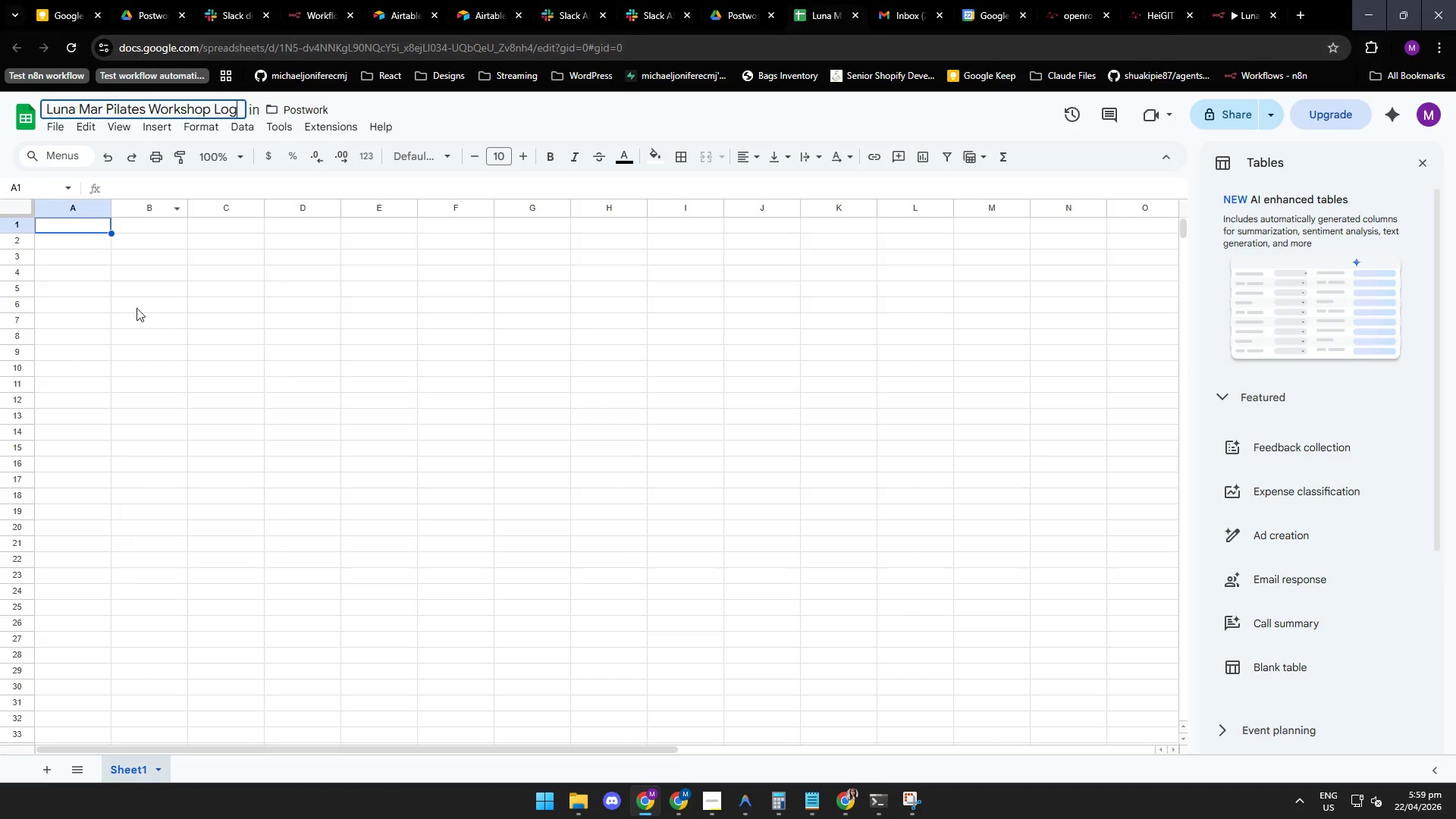 
left_click([193, 565])
 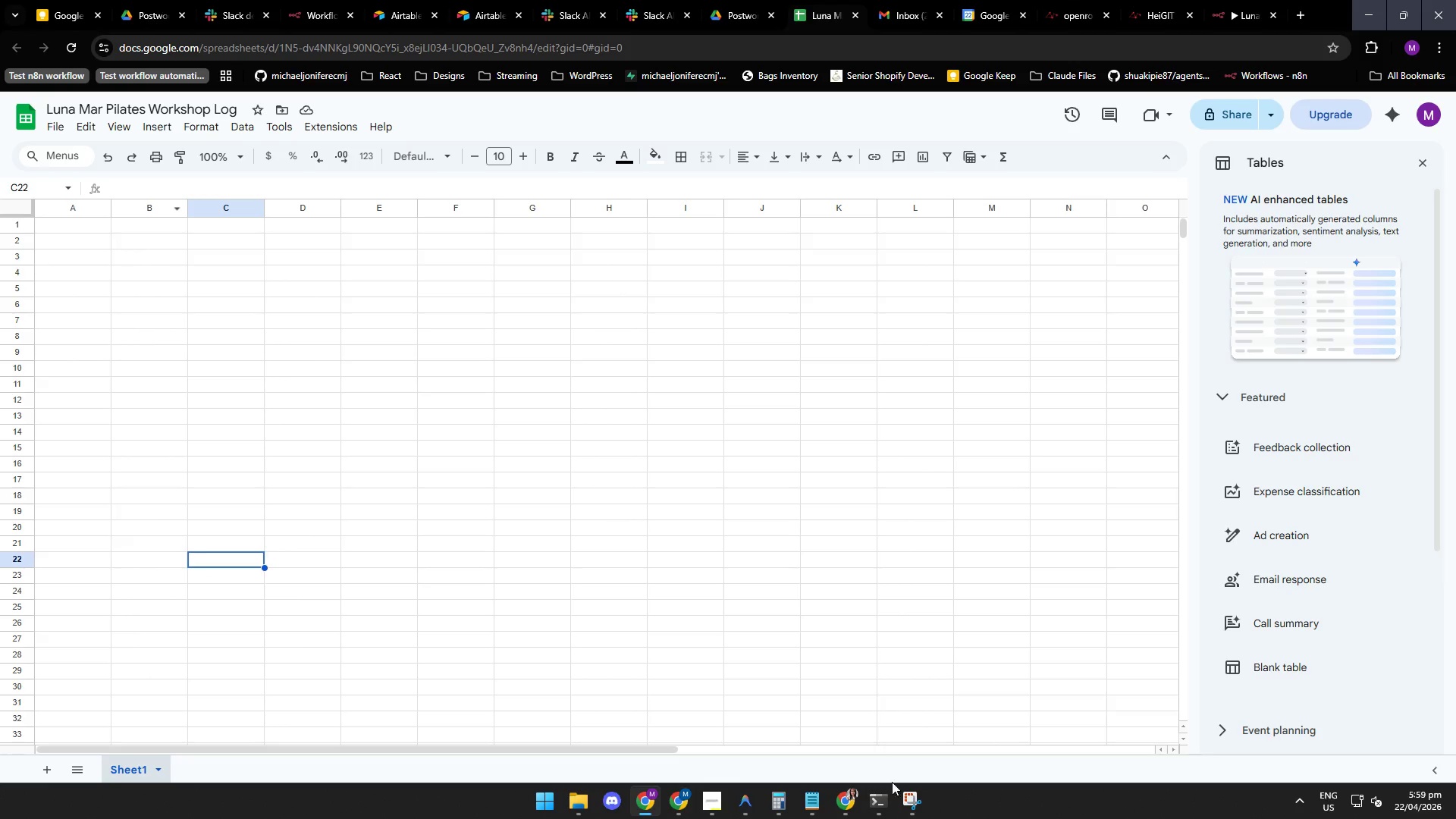 
left_click([880, 810])
 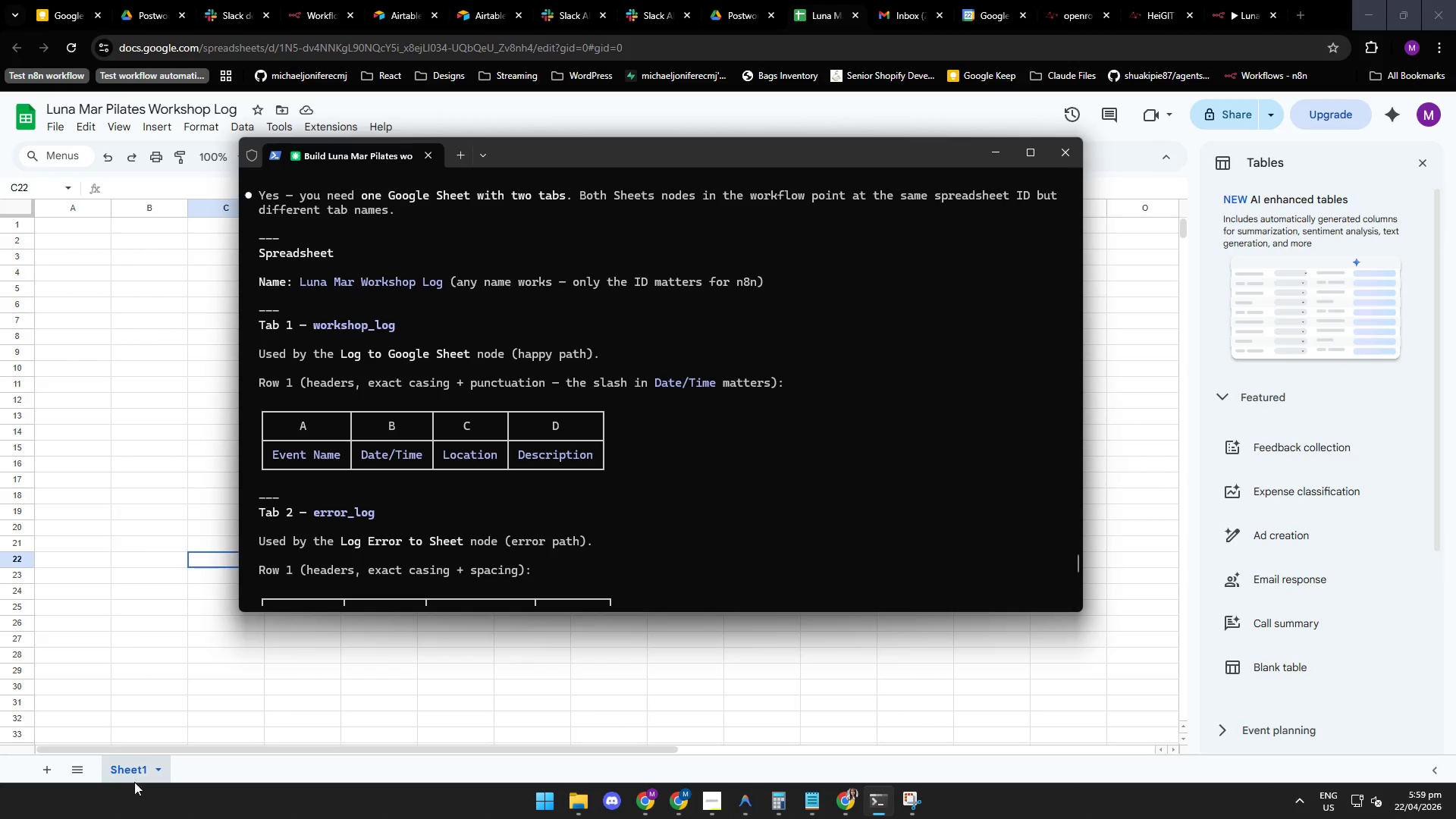 
left_click([143, 578])
 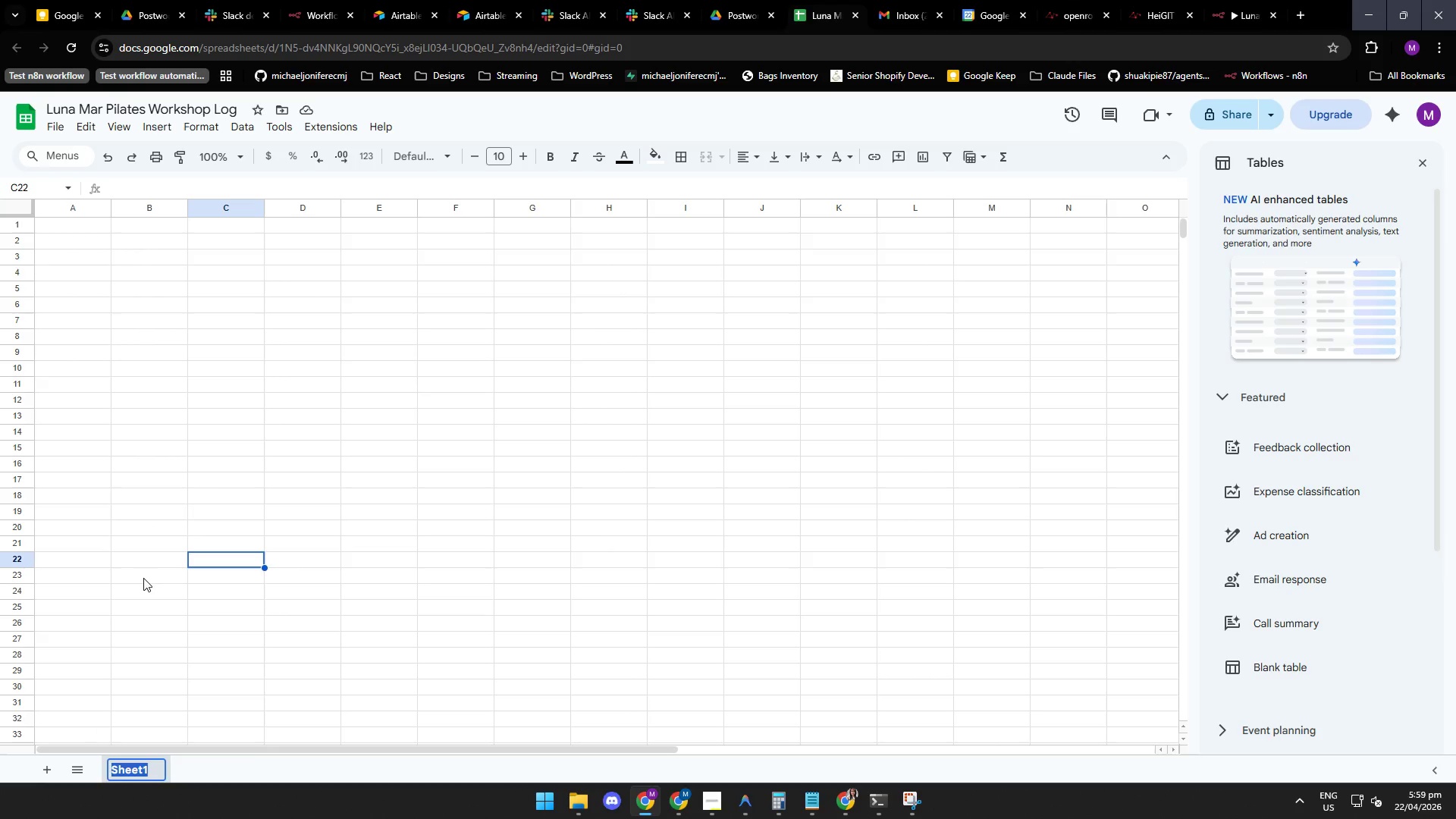 
type(W)
key(Backspace)
type(workshop_log)
key(Tab)
 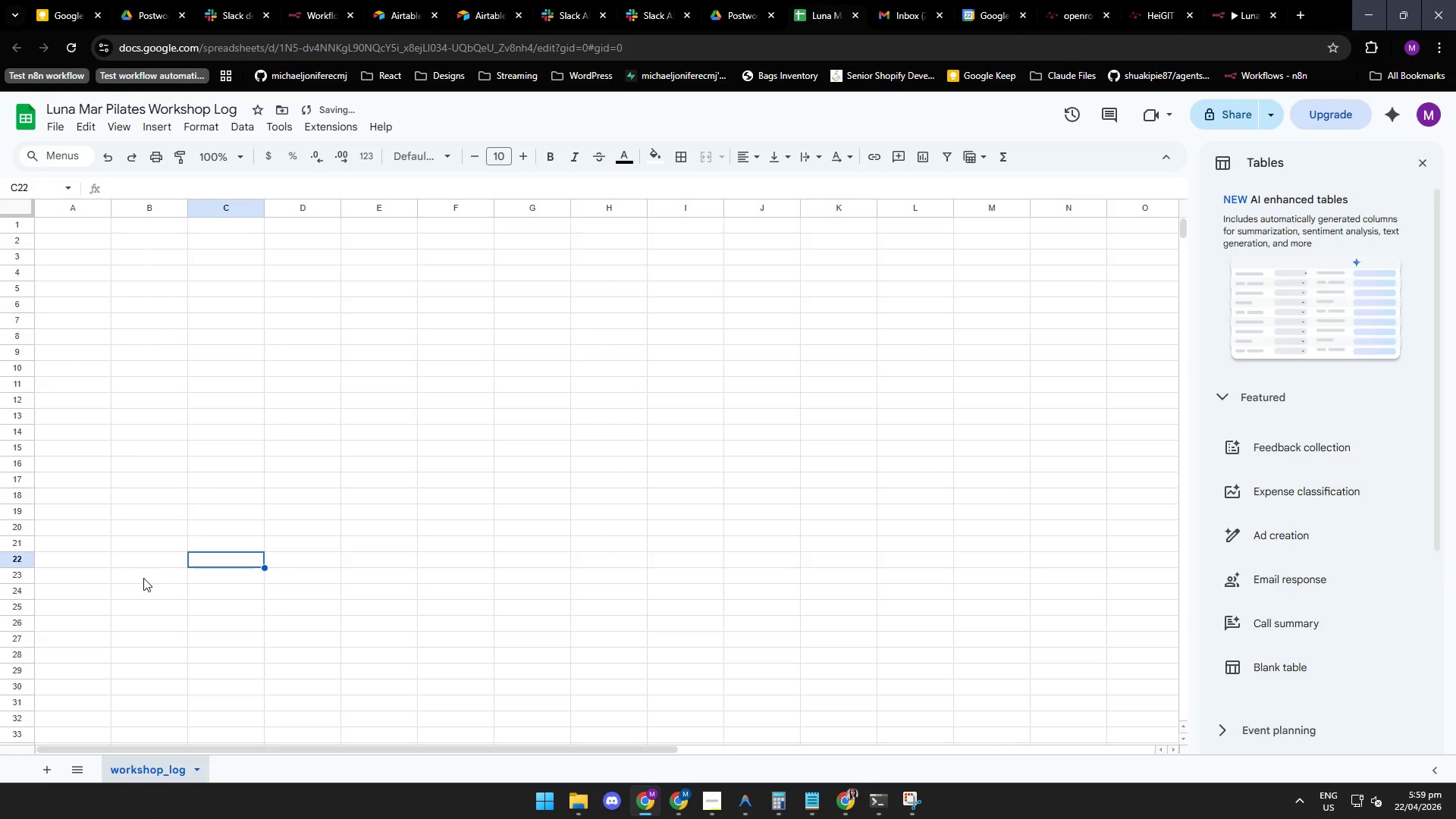 
key(Control+T)
 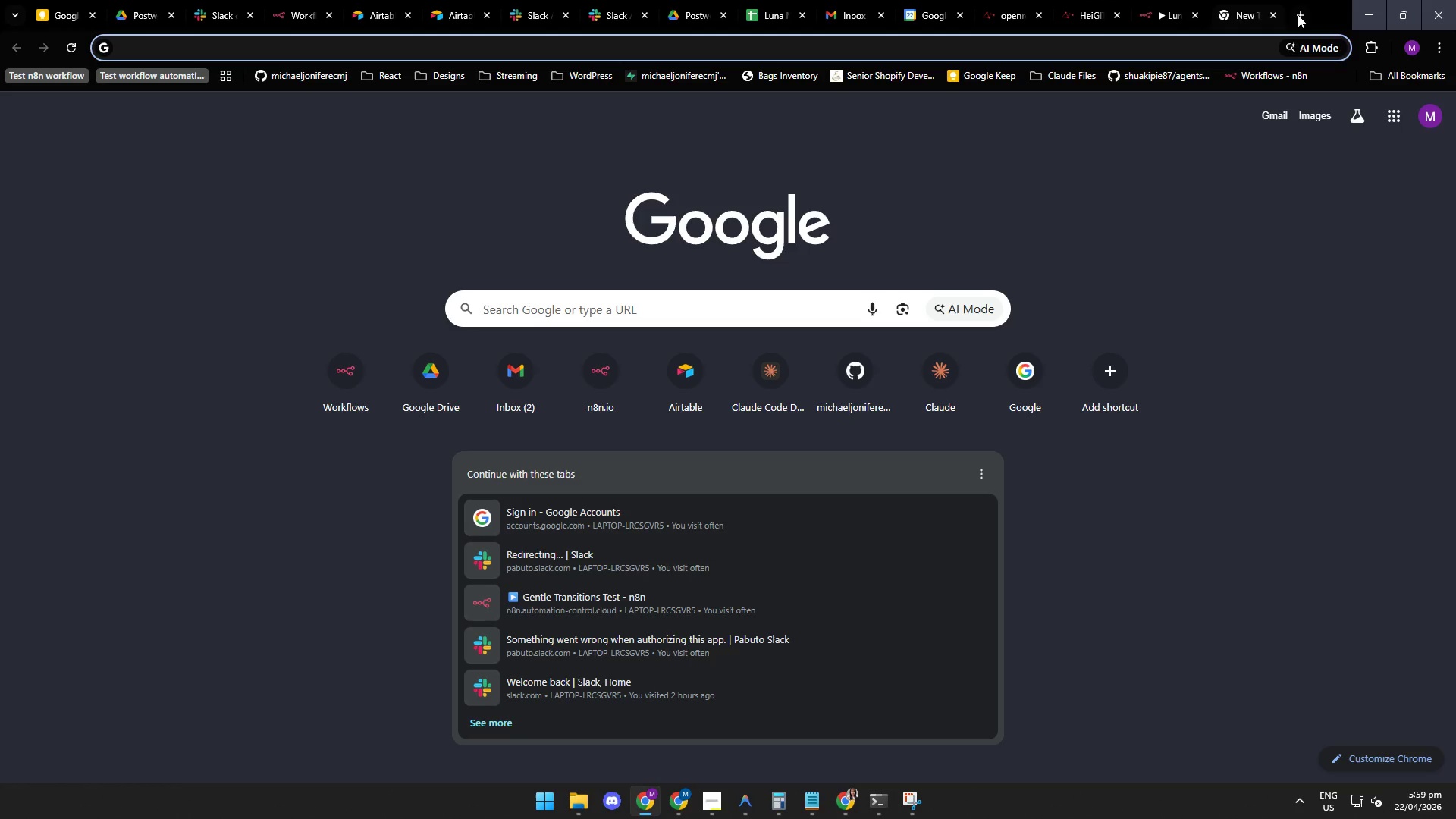 
left_click([1272, 14])
 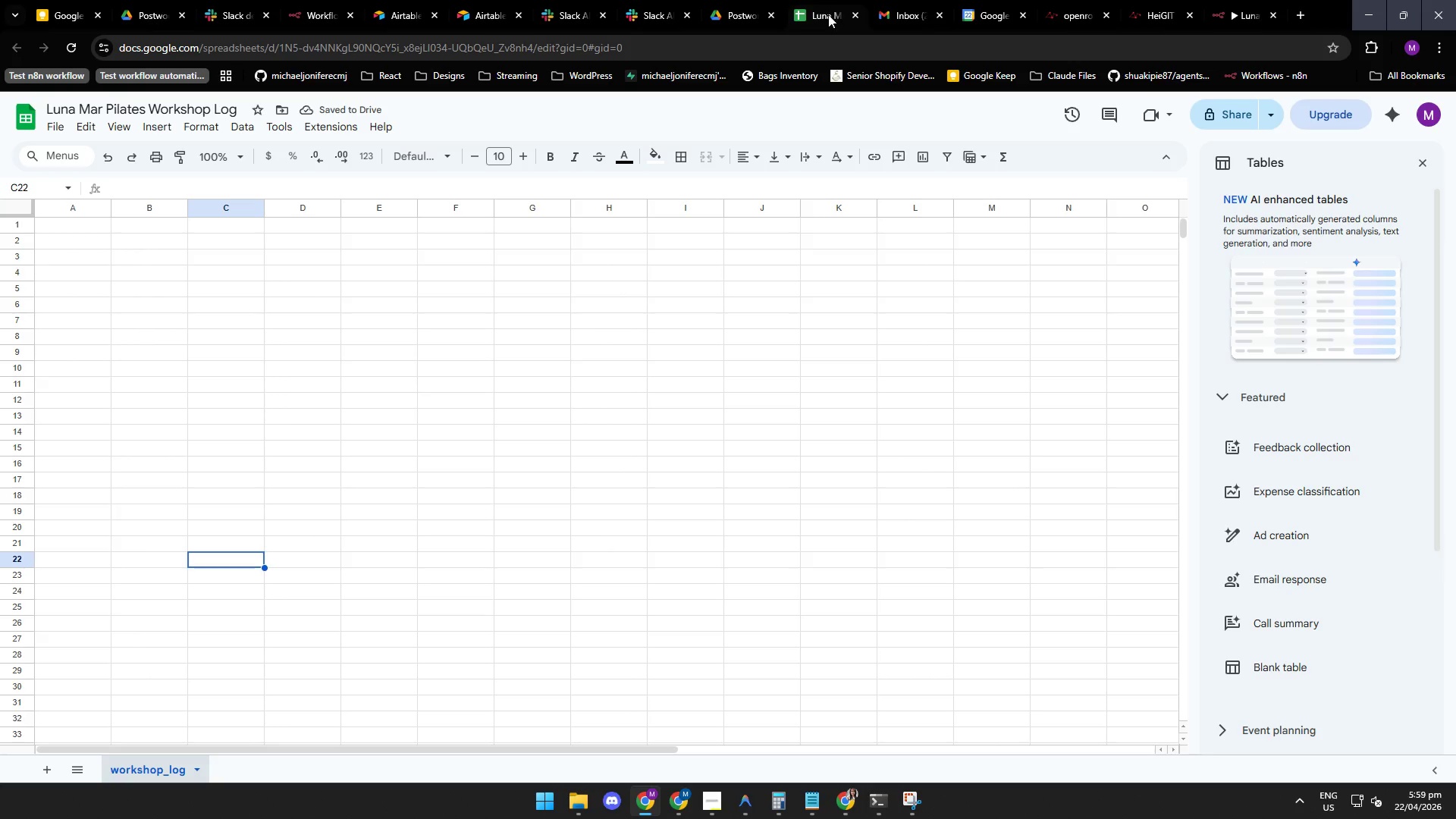 
left_click([827, 14])
 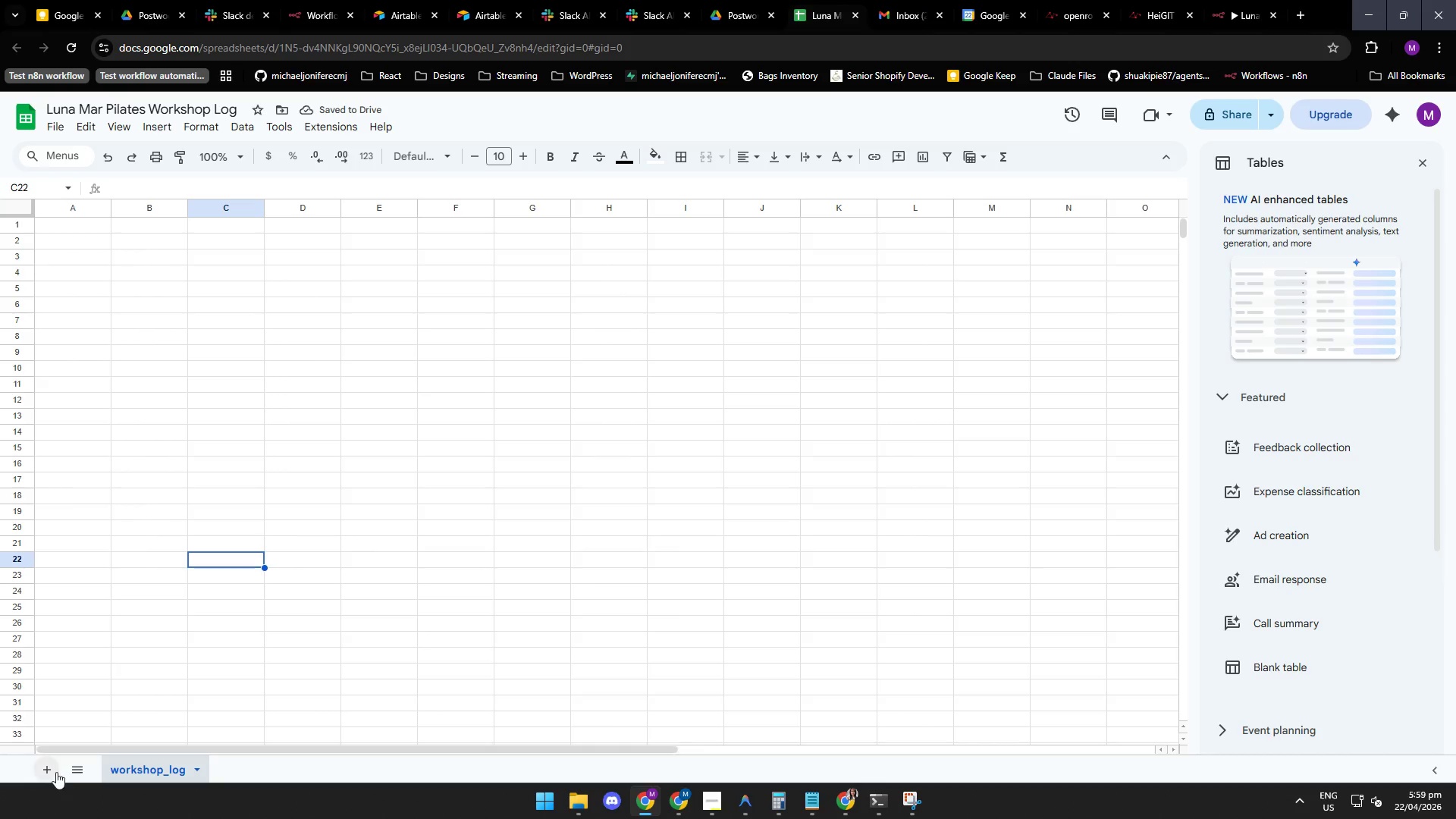 
left_click([47, 774])
 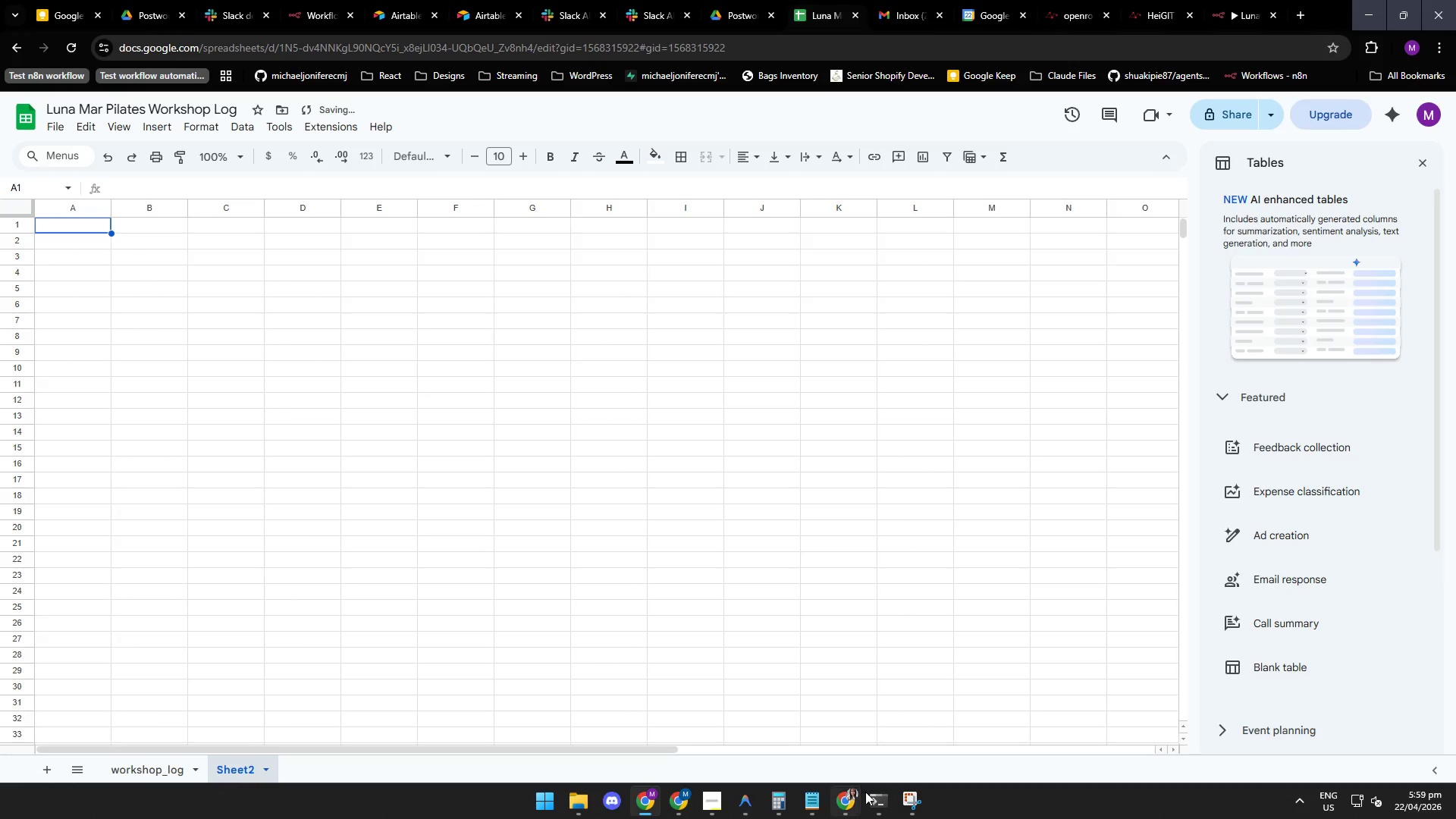 
left_click([878, 801])
 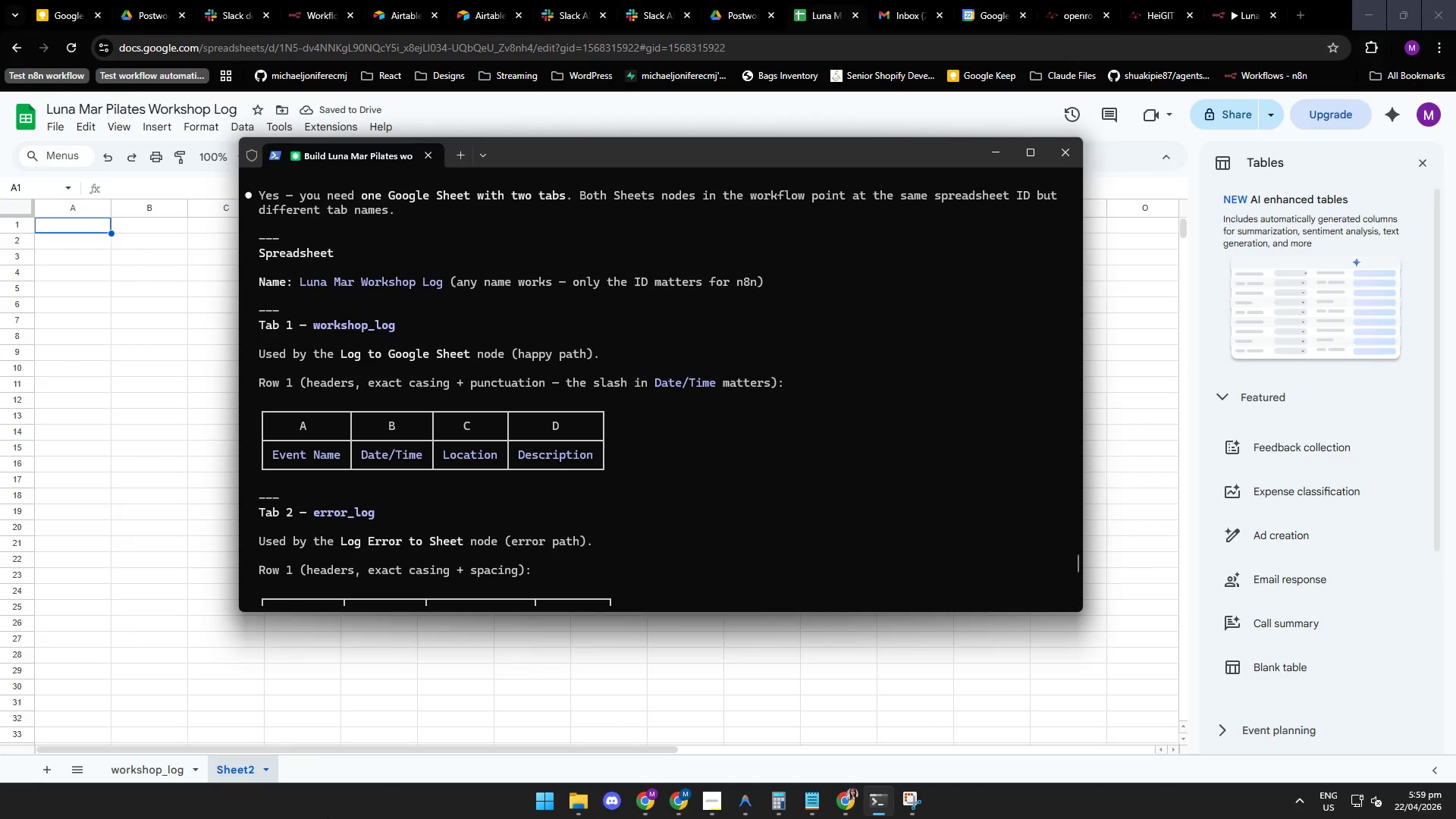 
right_click([234, 764])
 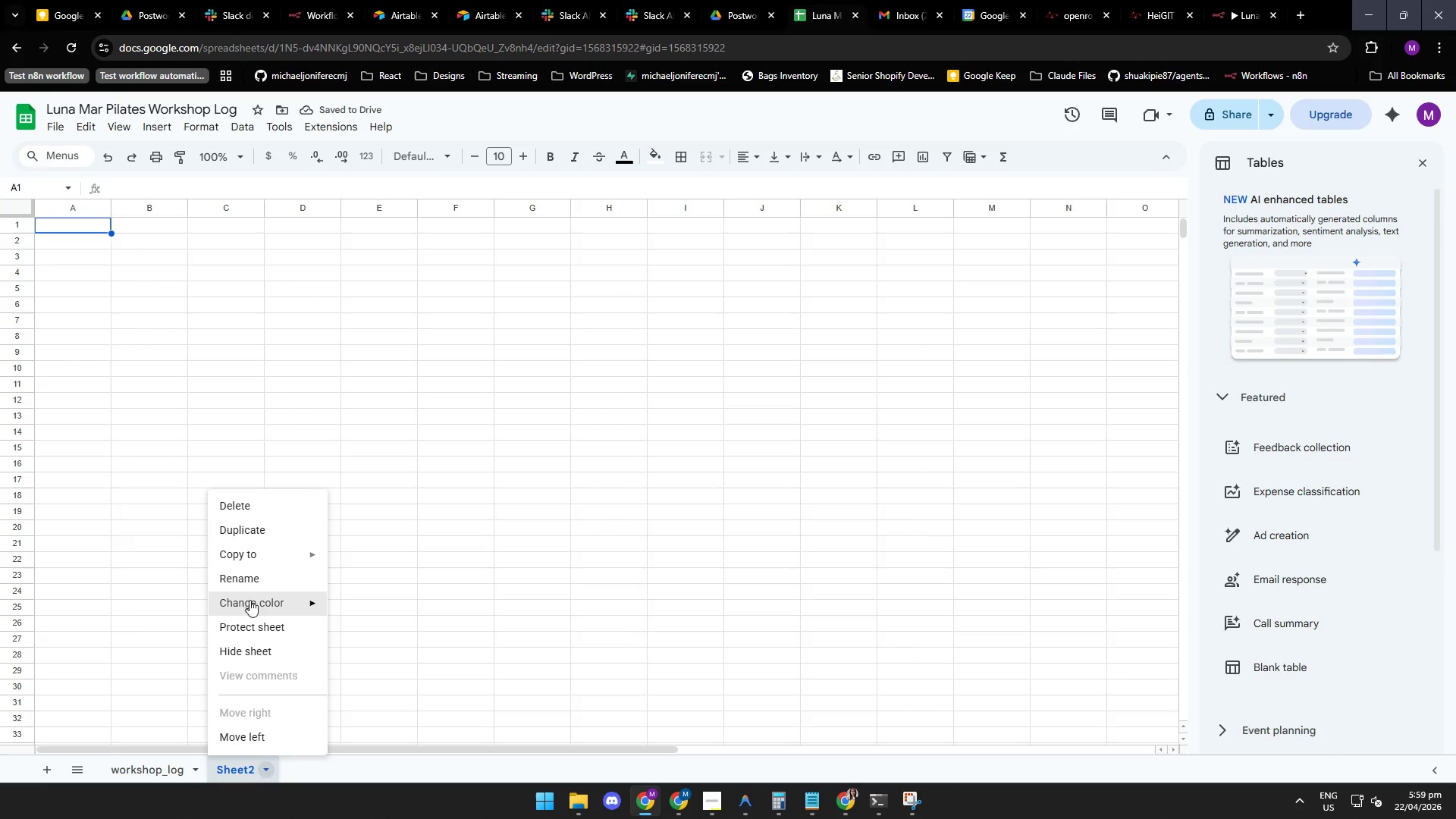 
left_click([252, 583])
 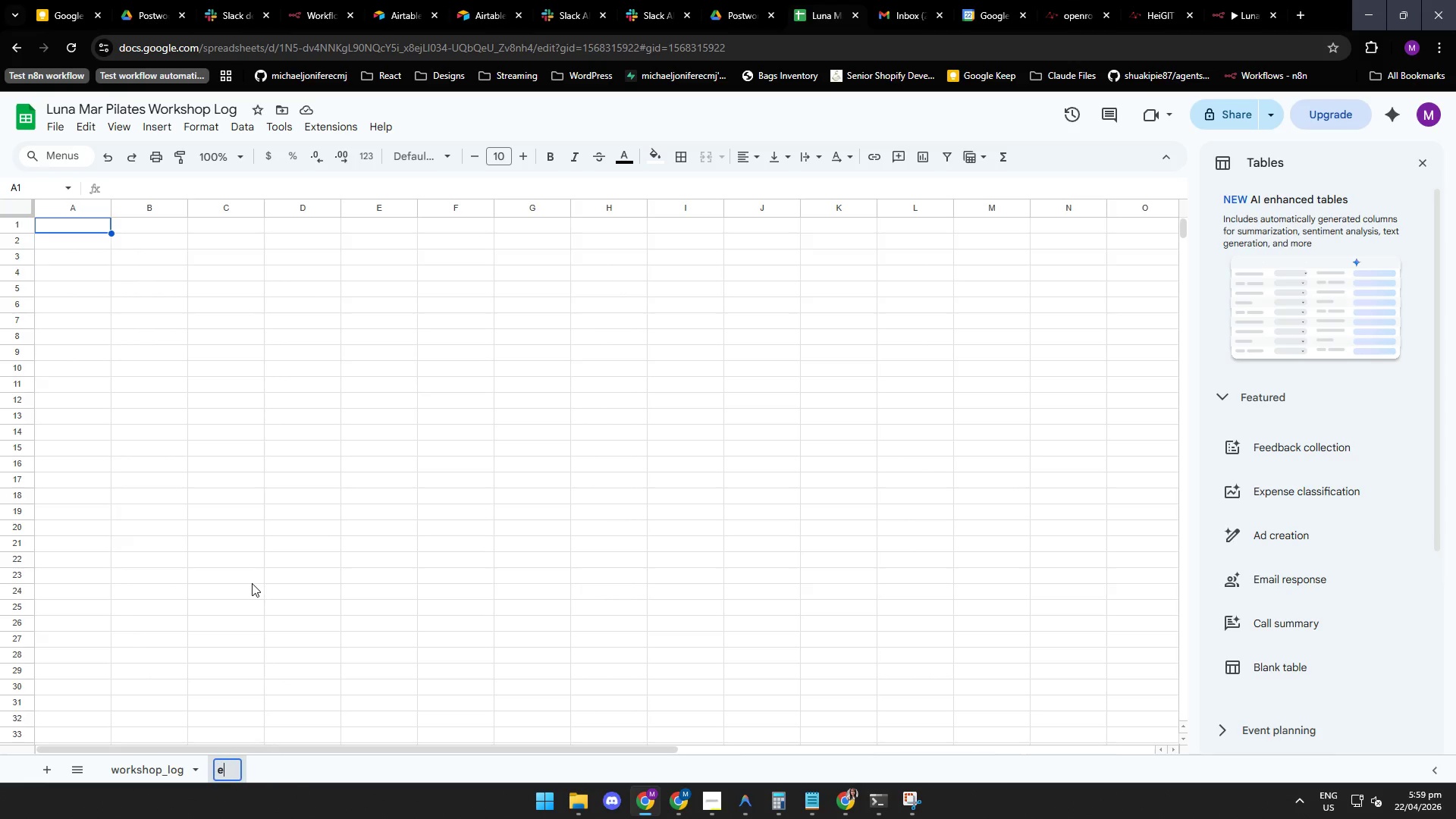 
type(error_))
key(Backspace)
type(log)
 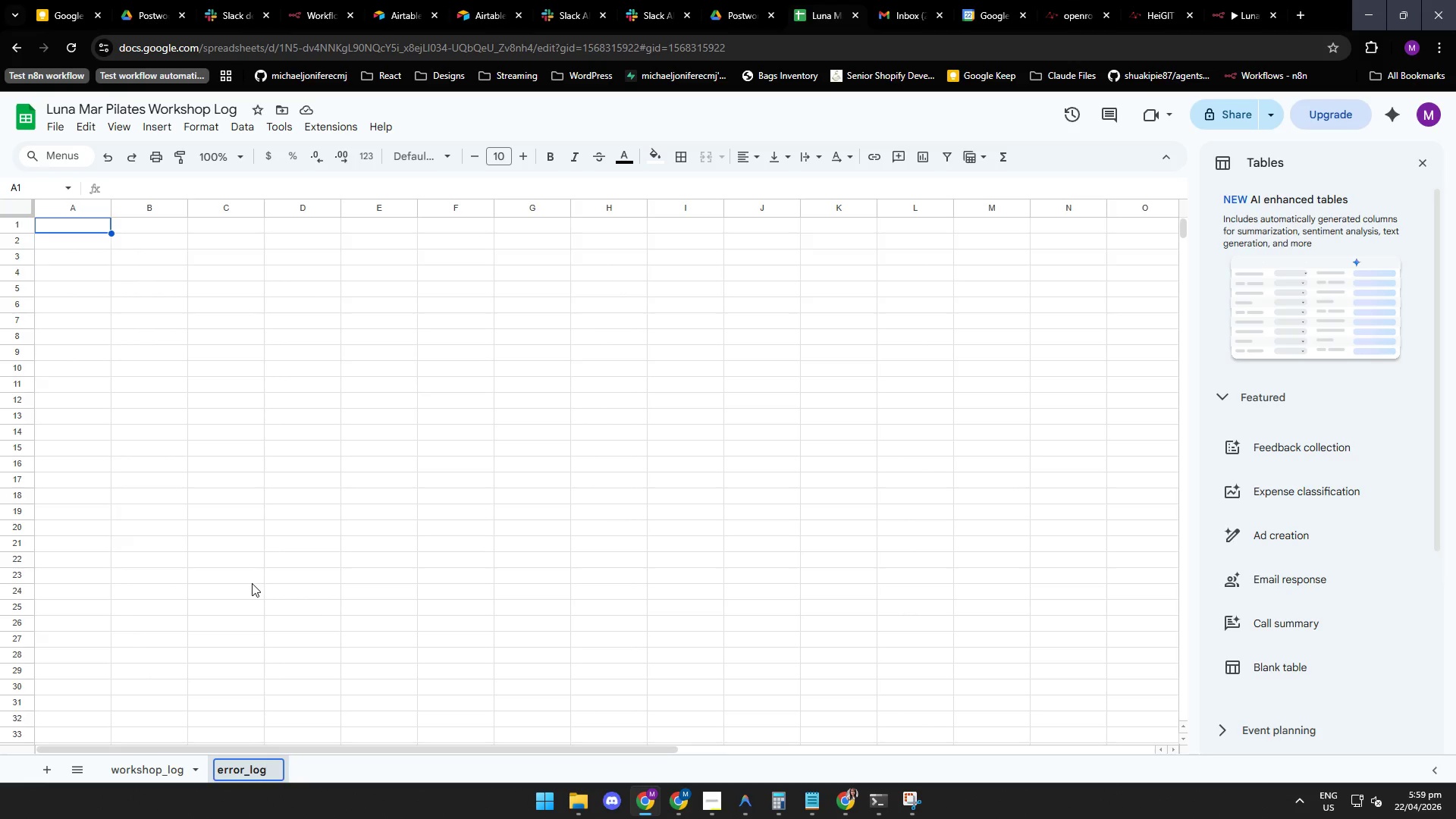 
left_click([229, 500])
 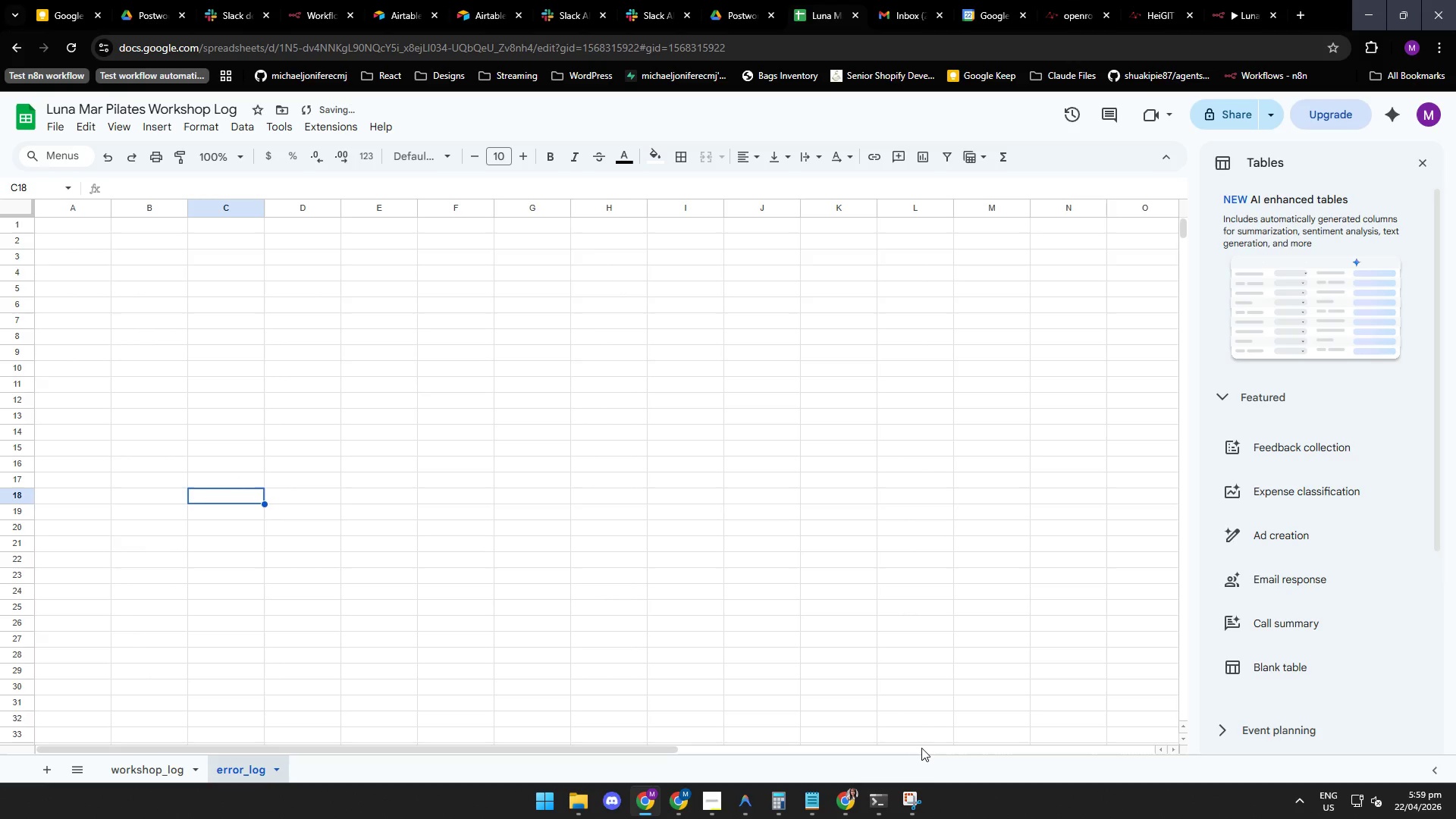 
left_click([878, 805])
 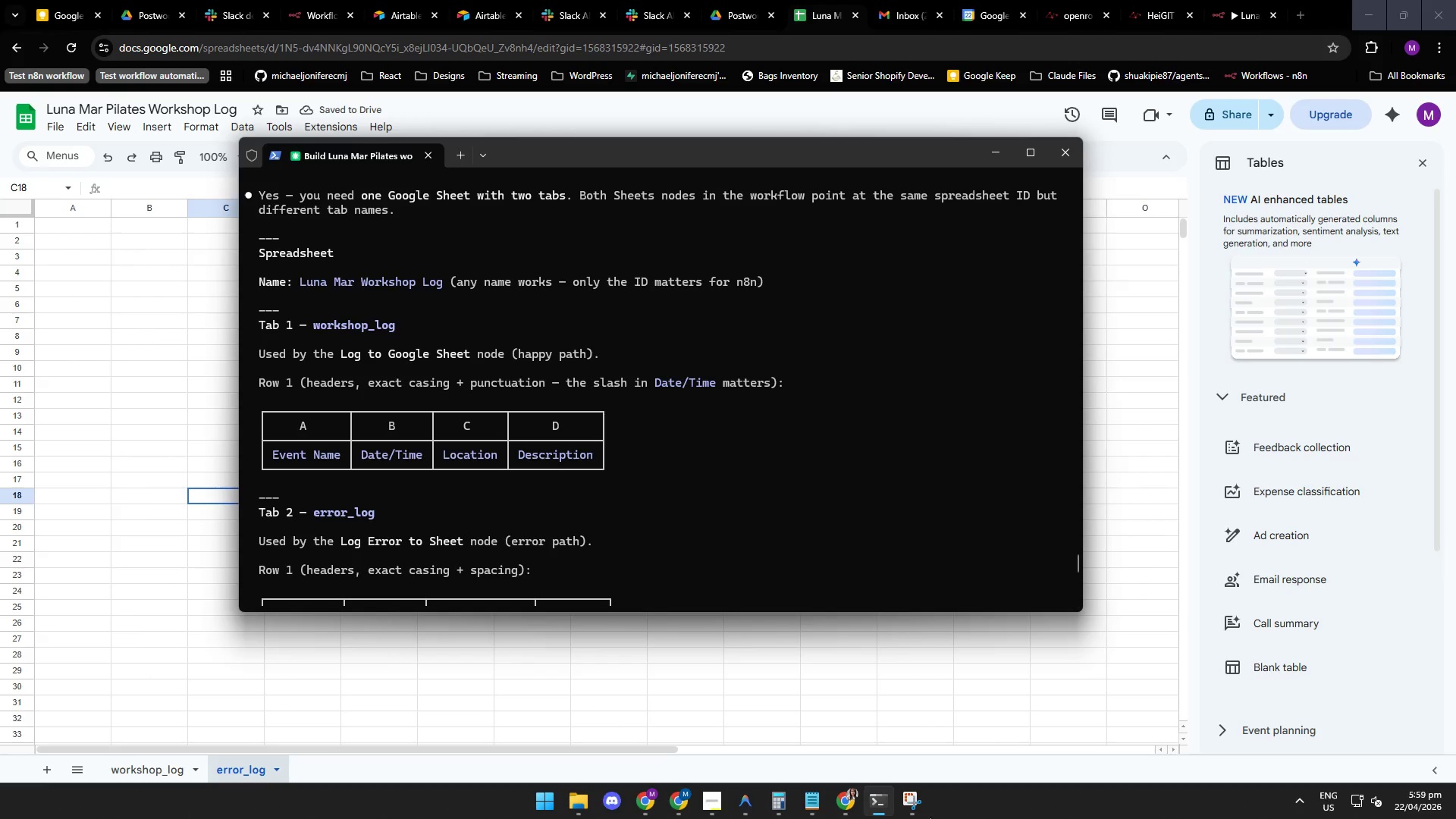 
left_click_drag(start_coordinate=[598, 456], to_coordinate=[270, 450])
 